 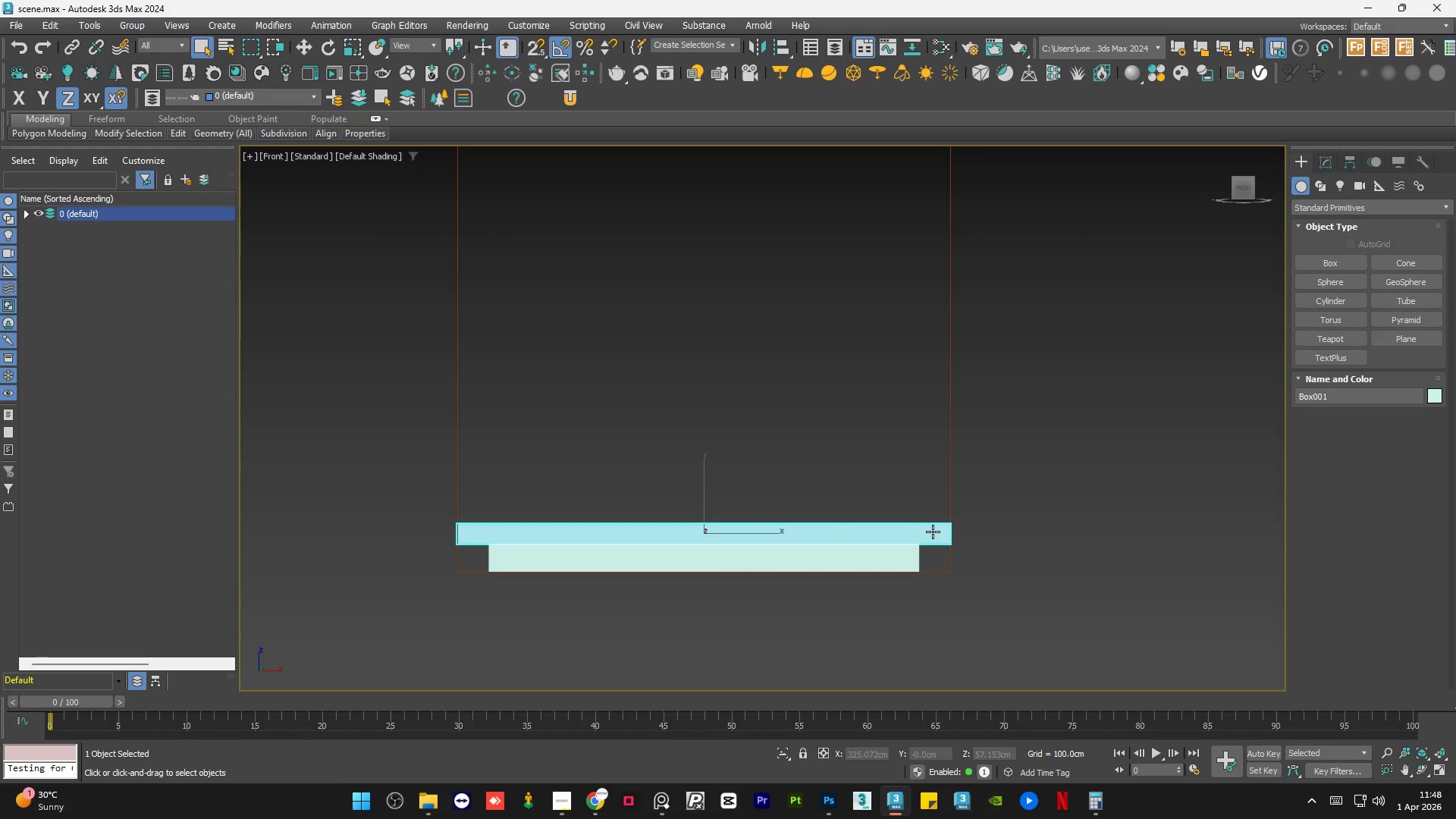 
scroll: coordinate [754, 535], scroll_direction: down, amount: 1.0
 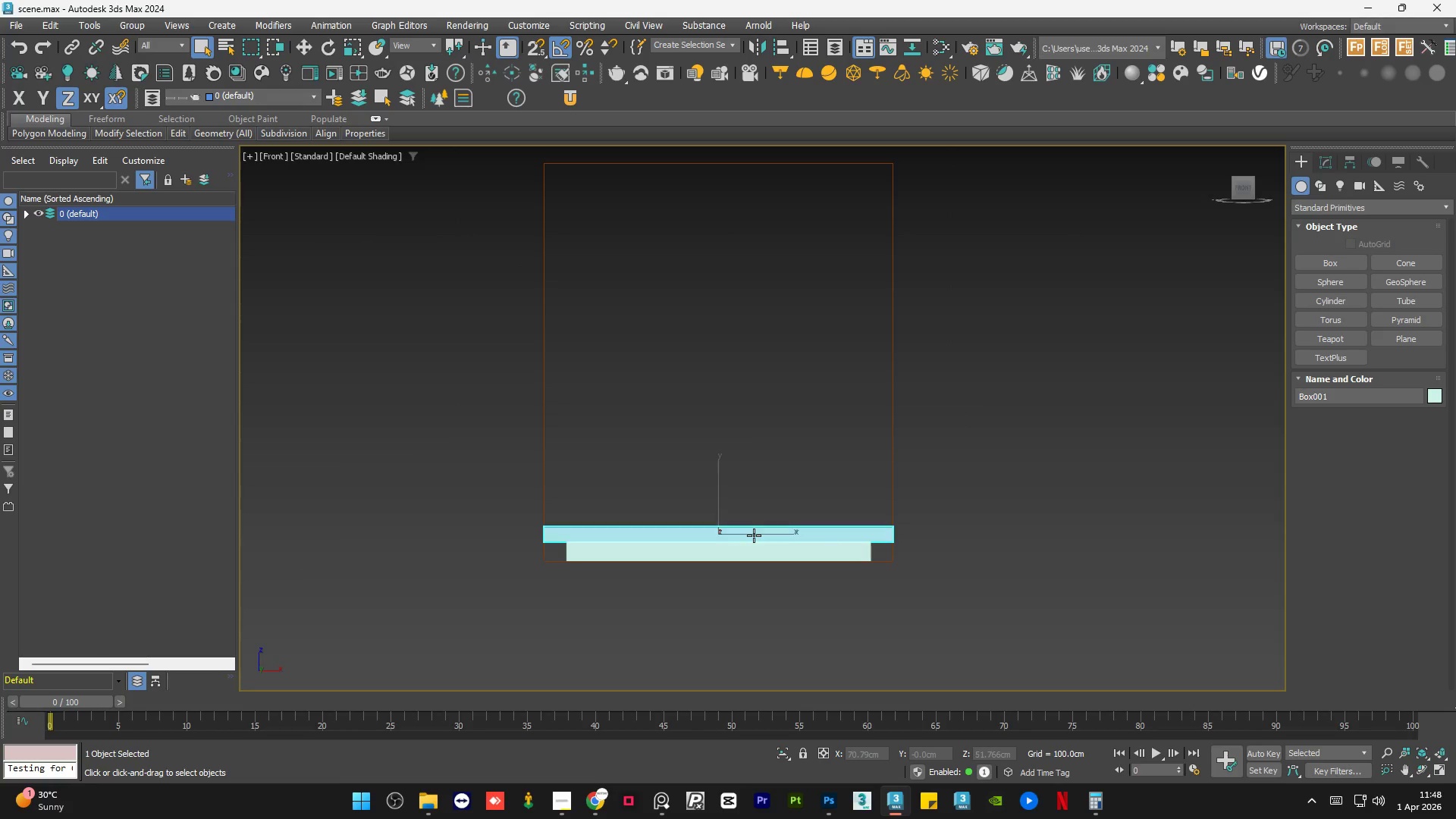 
hold_key(key=ShiftLeft, duration=1.5)
left_click_drag(start_coordinate=[745, 533], to_coordinate=[1095, 543])
 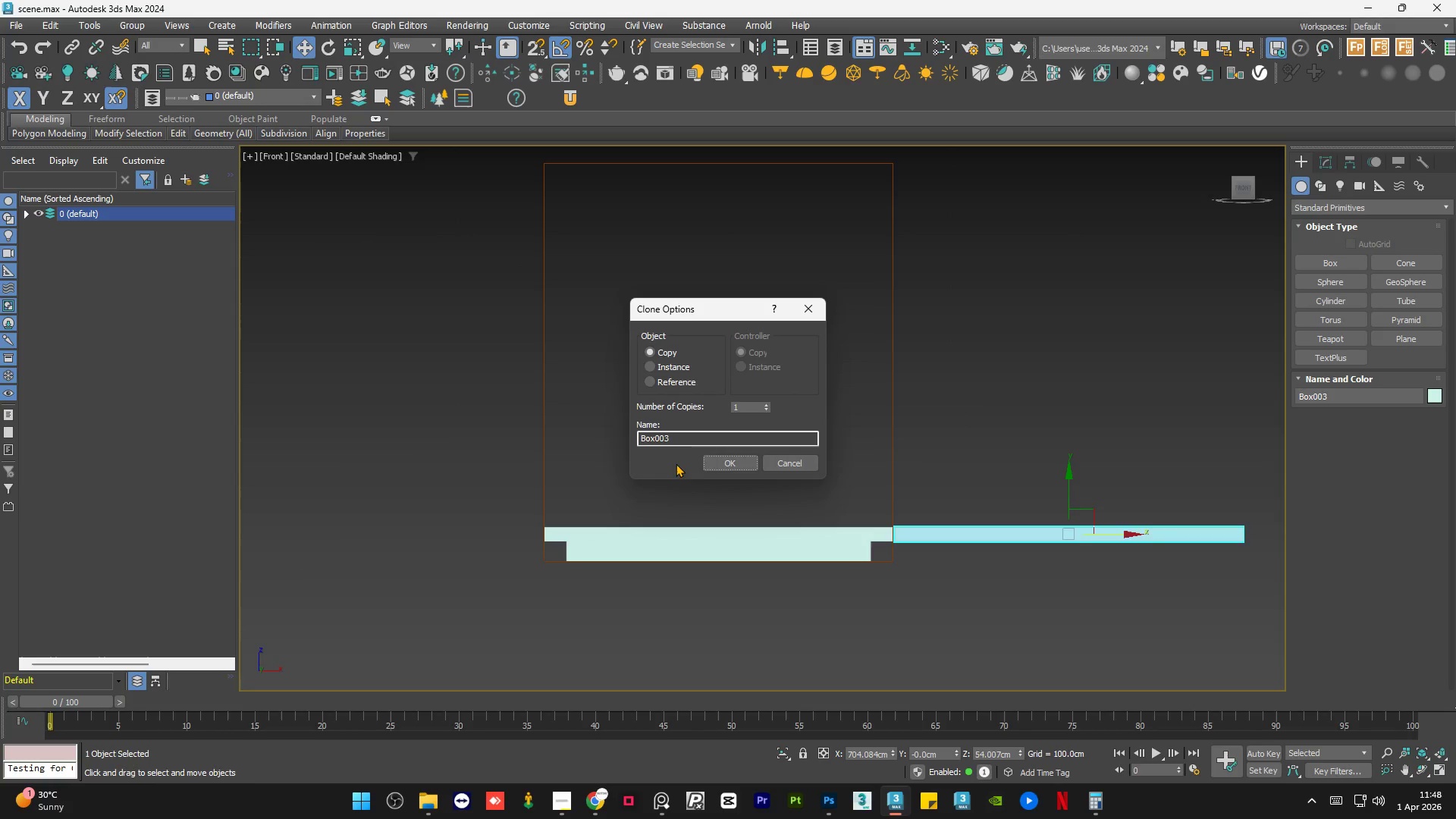 
hold_key(key=ShiftLeft, duration=0.52)
 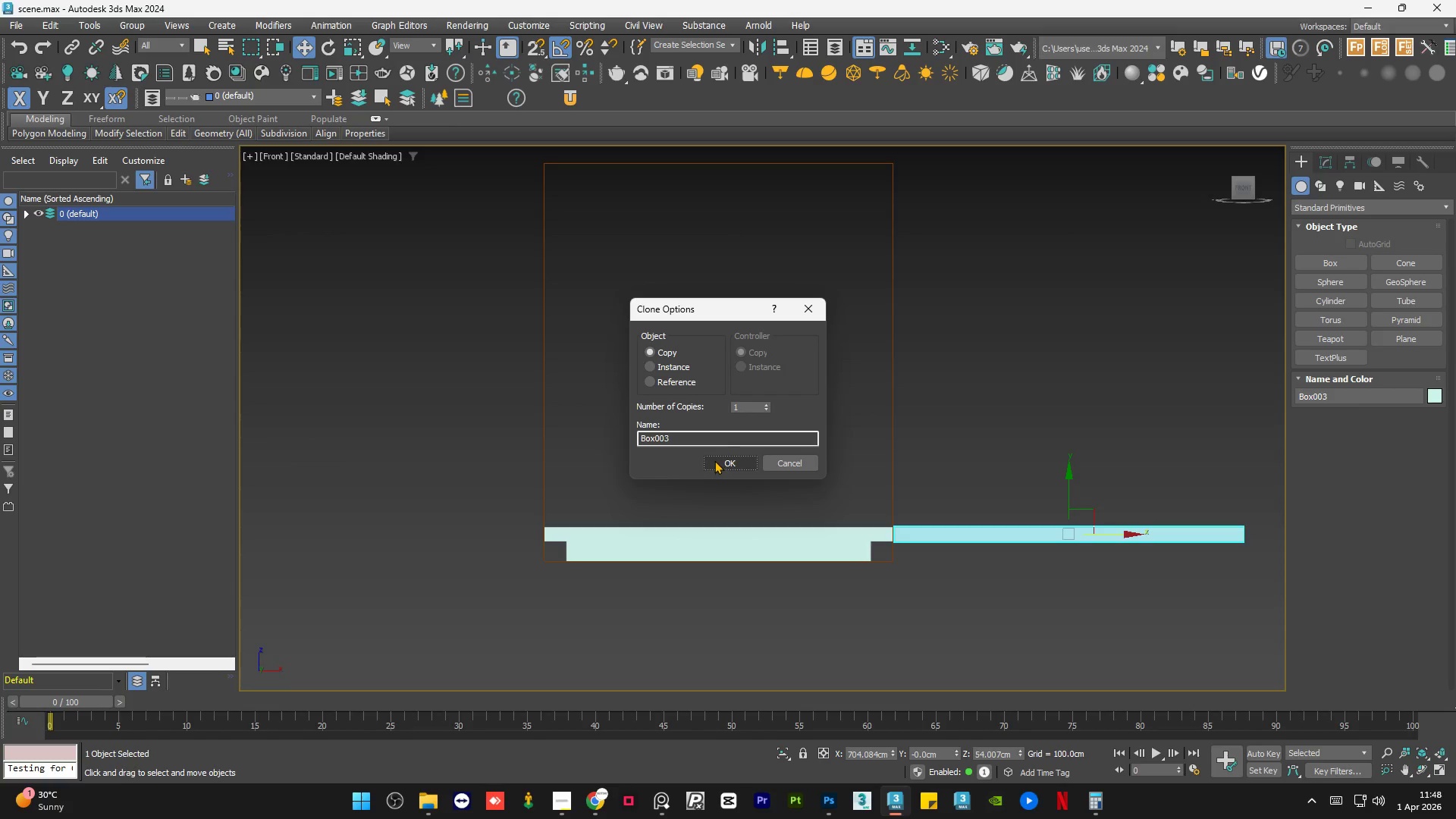 
left_click([715, 460])
 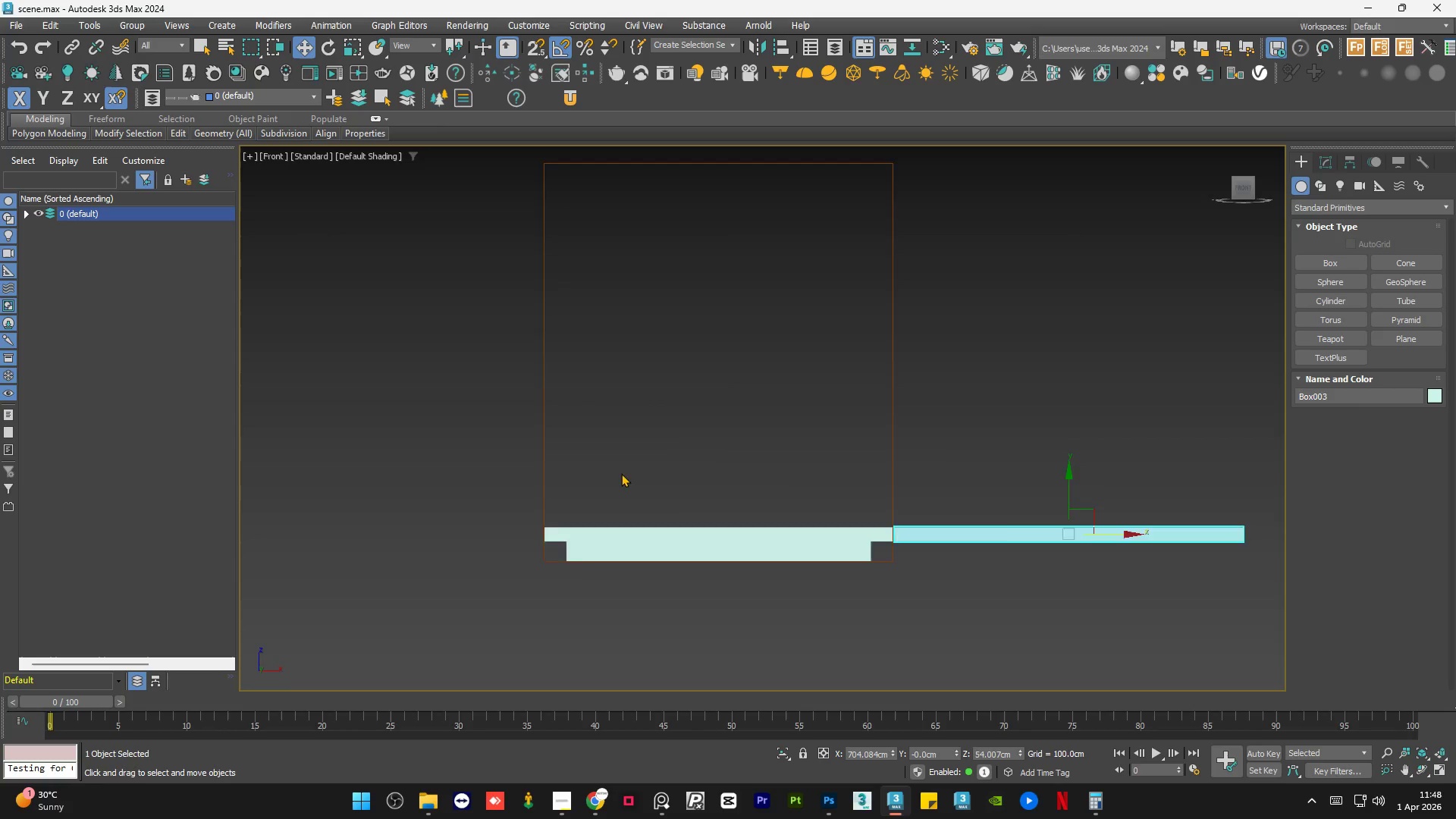 
scroll: coordinate [920, 491], scroll_direction: up, amount: 2.0
 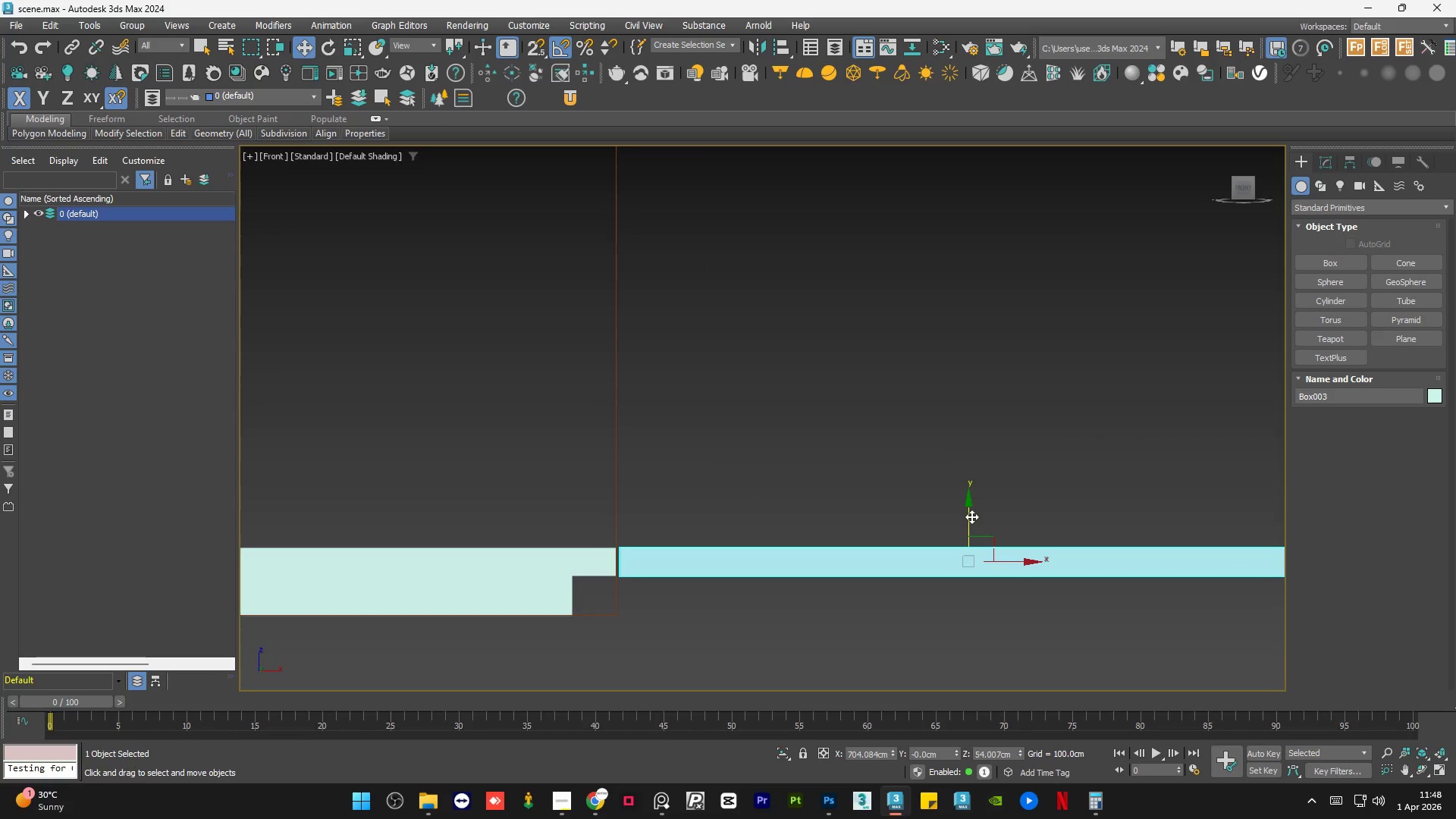 
hold_key(key=ShiftLeft, duration=1.2)
left_click_drag(start_coordinate=[971, 516], to_coordinate=[972, 550])
 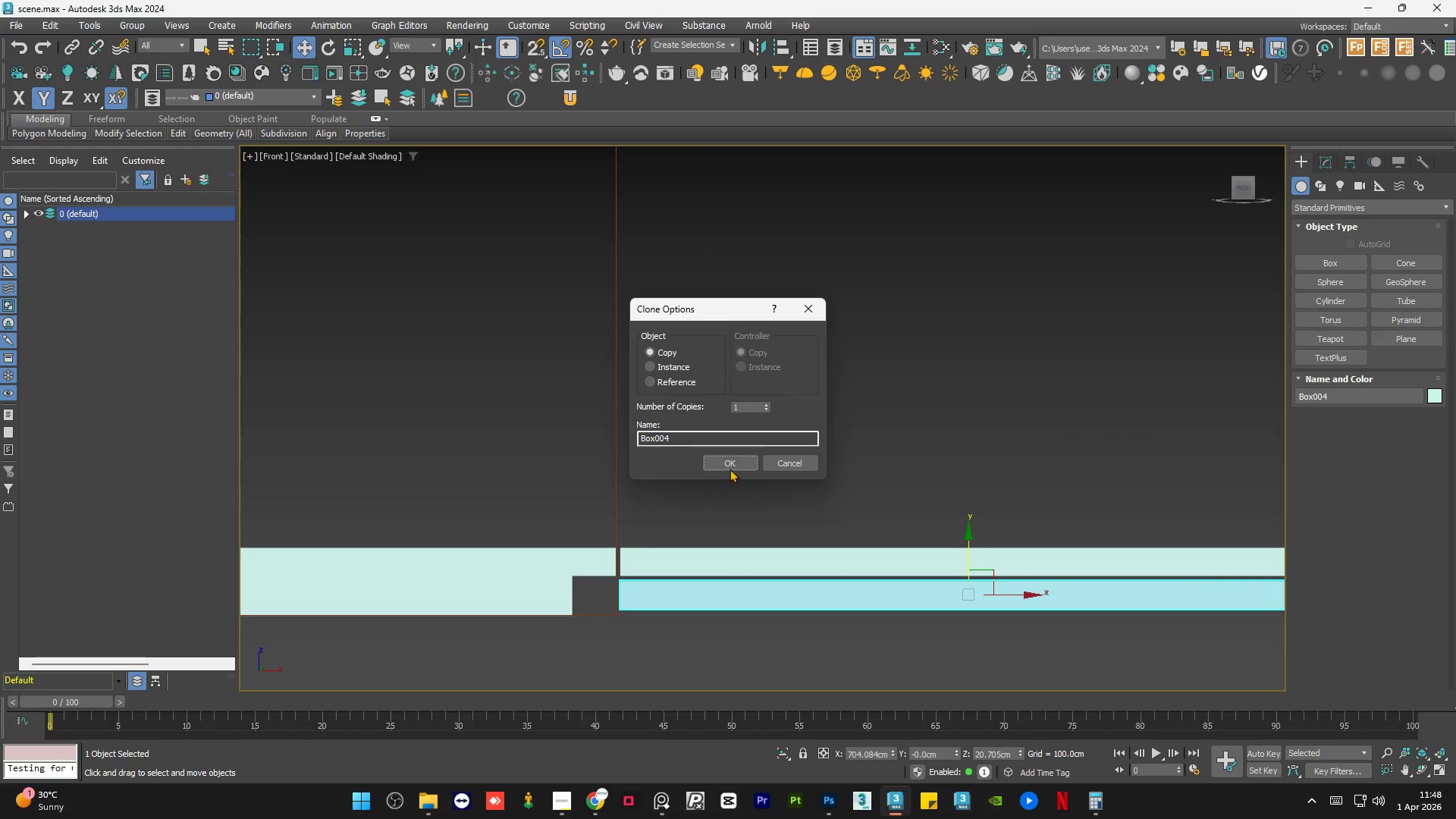 
left_click([729, 466])
 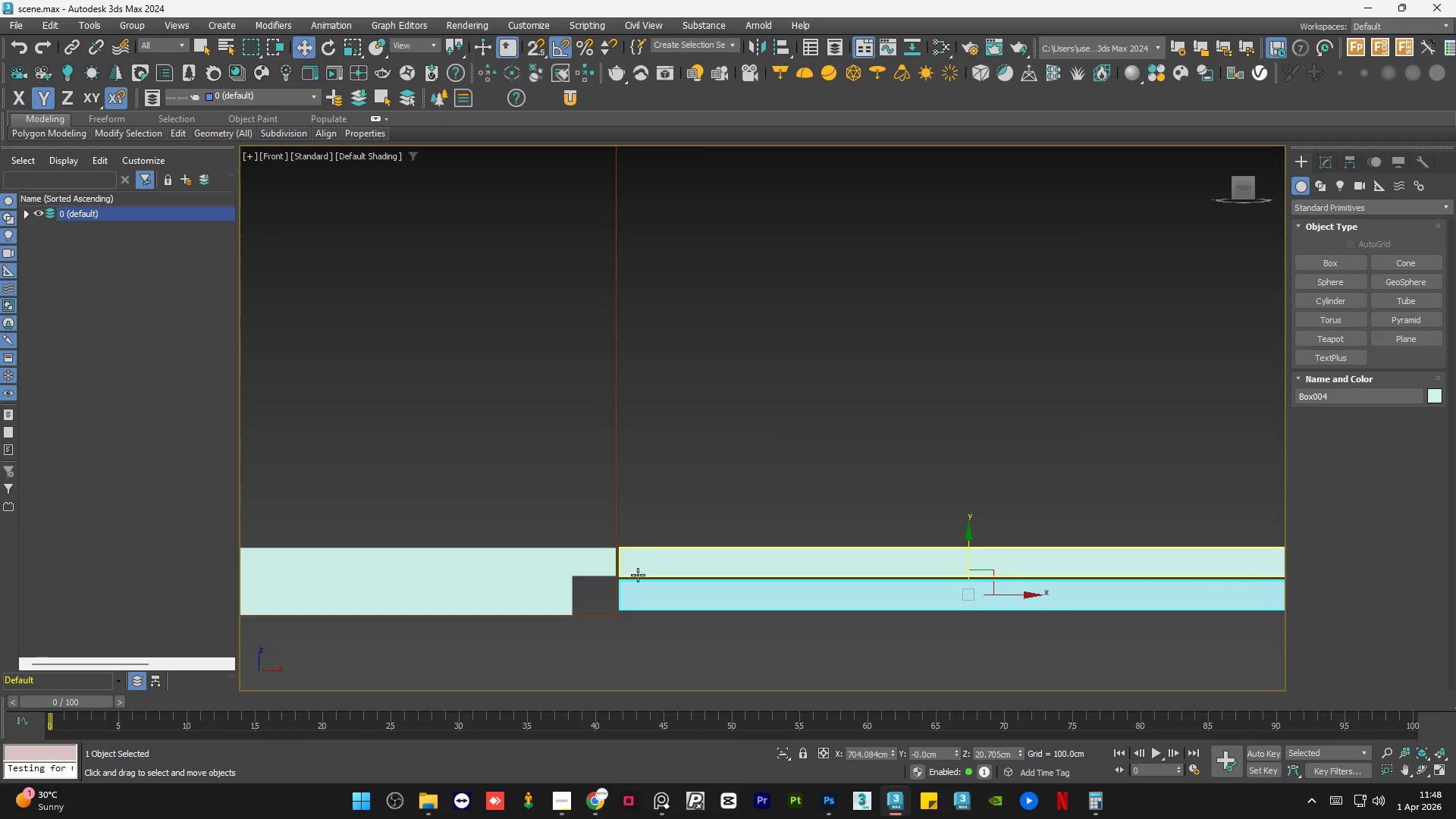 
scroll: coordinate [620, 582], scroll_direction: up, amount: 5.0
 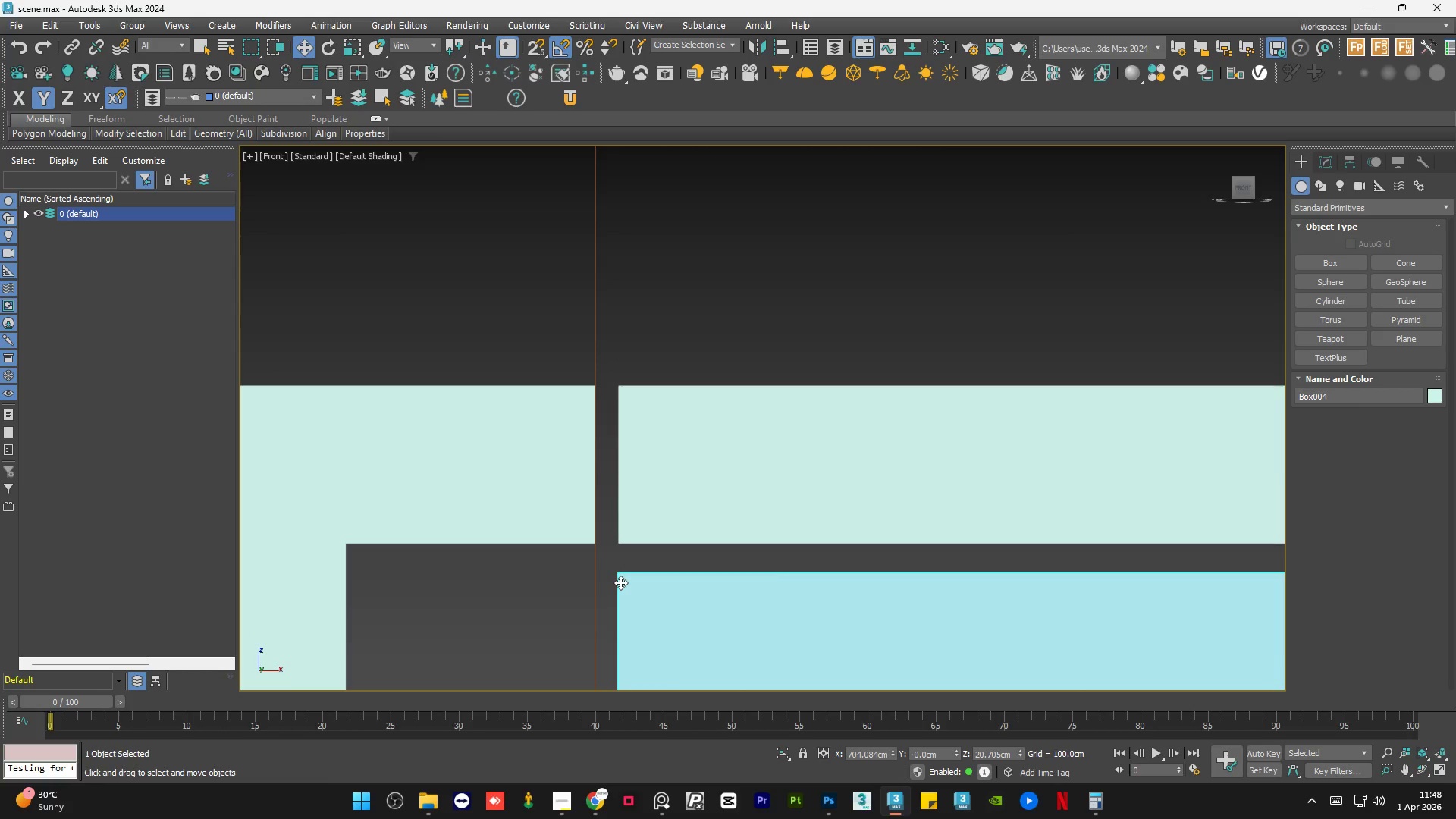 
key(S)
 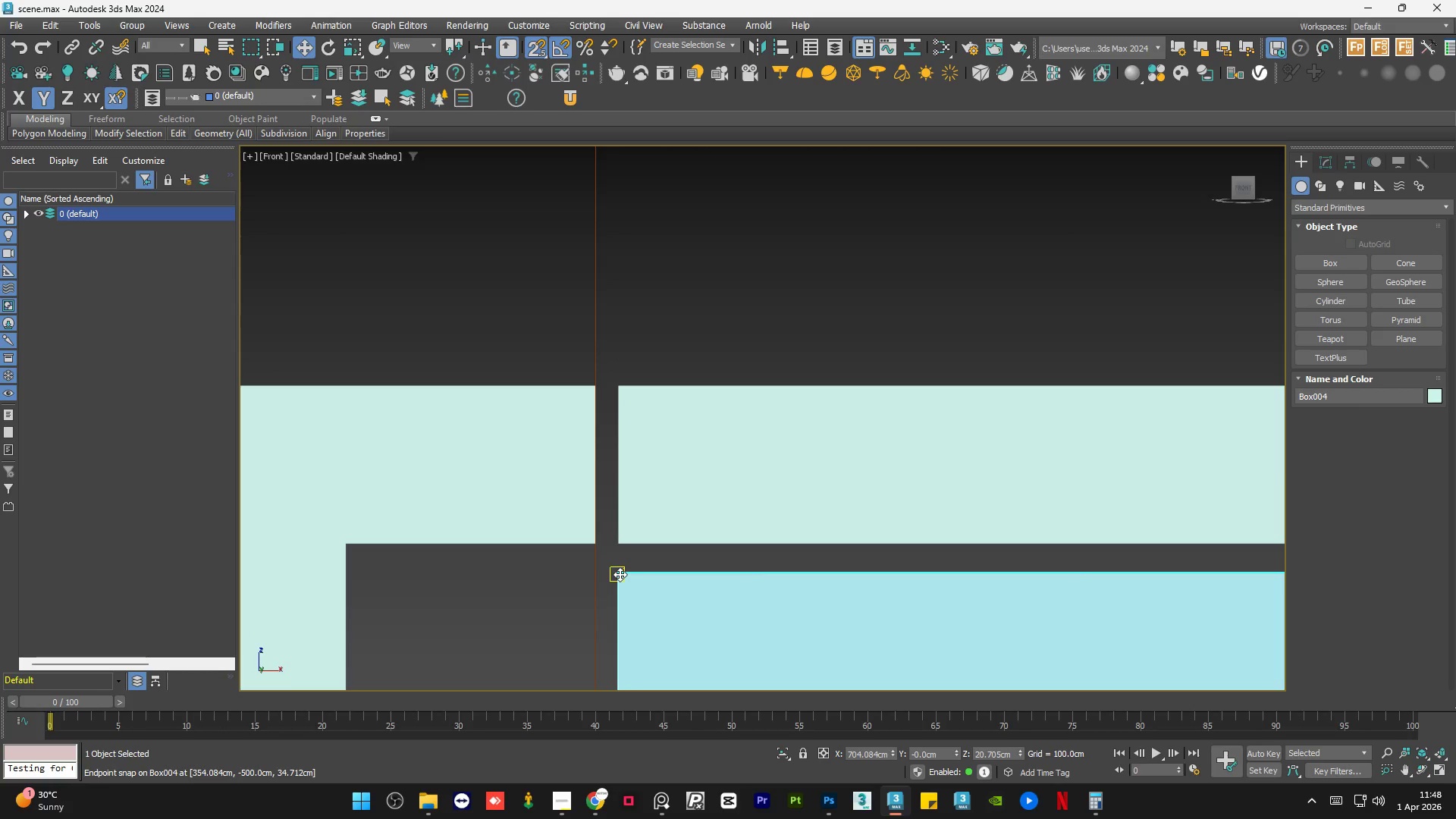 
left_click_drag(start_coordinate=[620, 574], to_coordinate=[617, 550])
 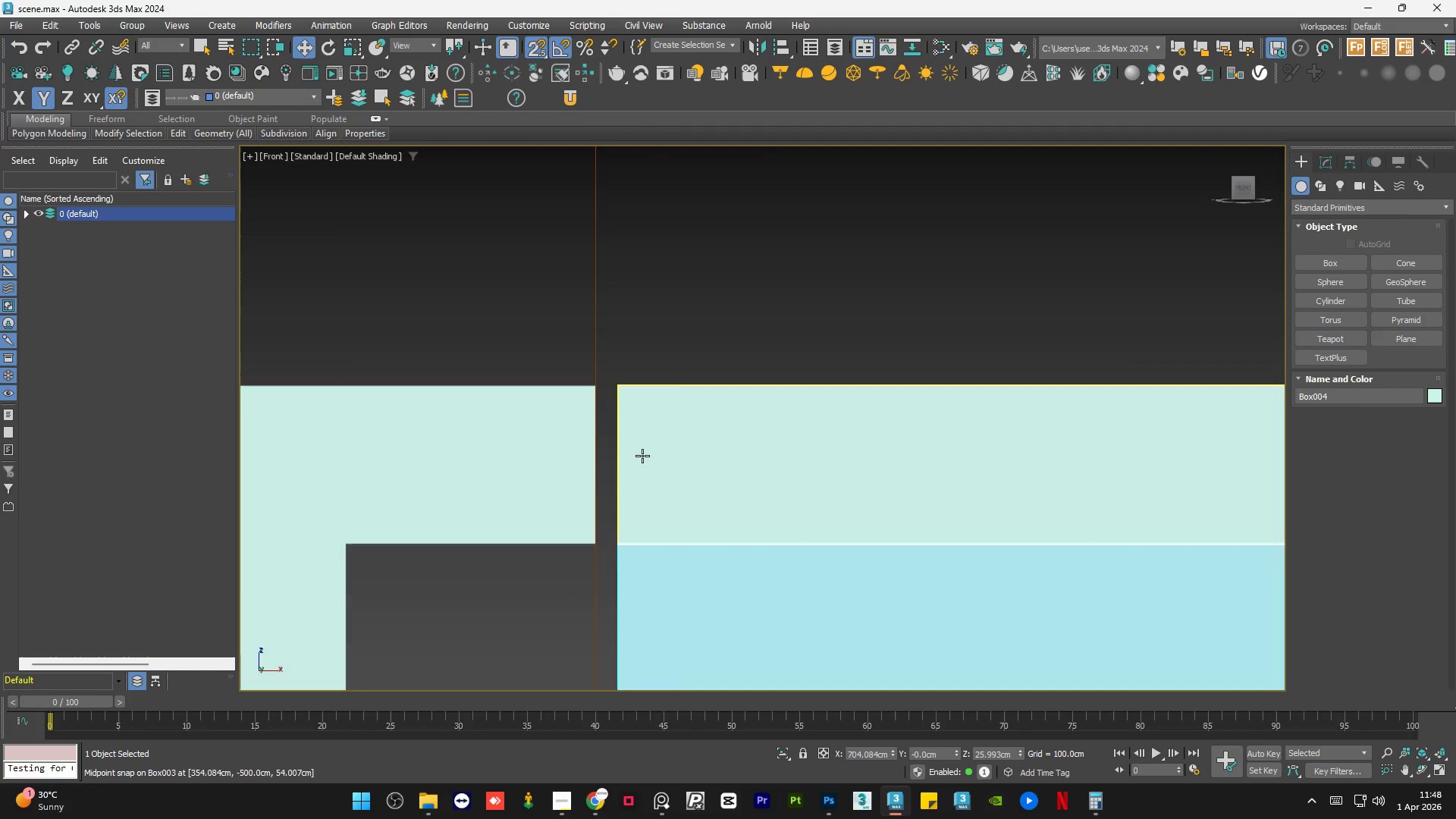 
scroll: coordinate [764, 494], scroll_direction: down, amount: 6.0
 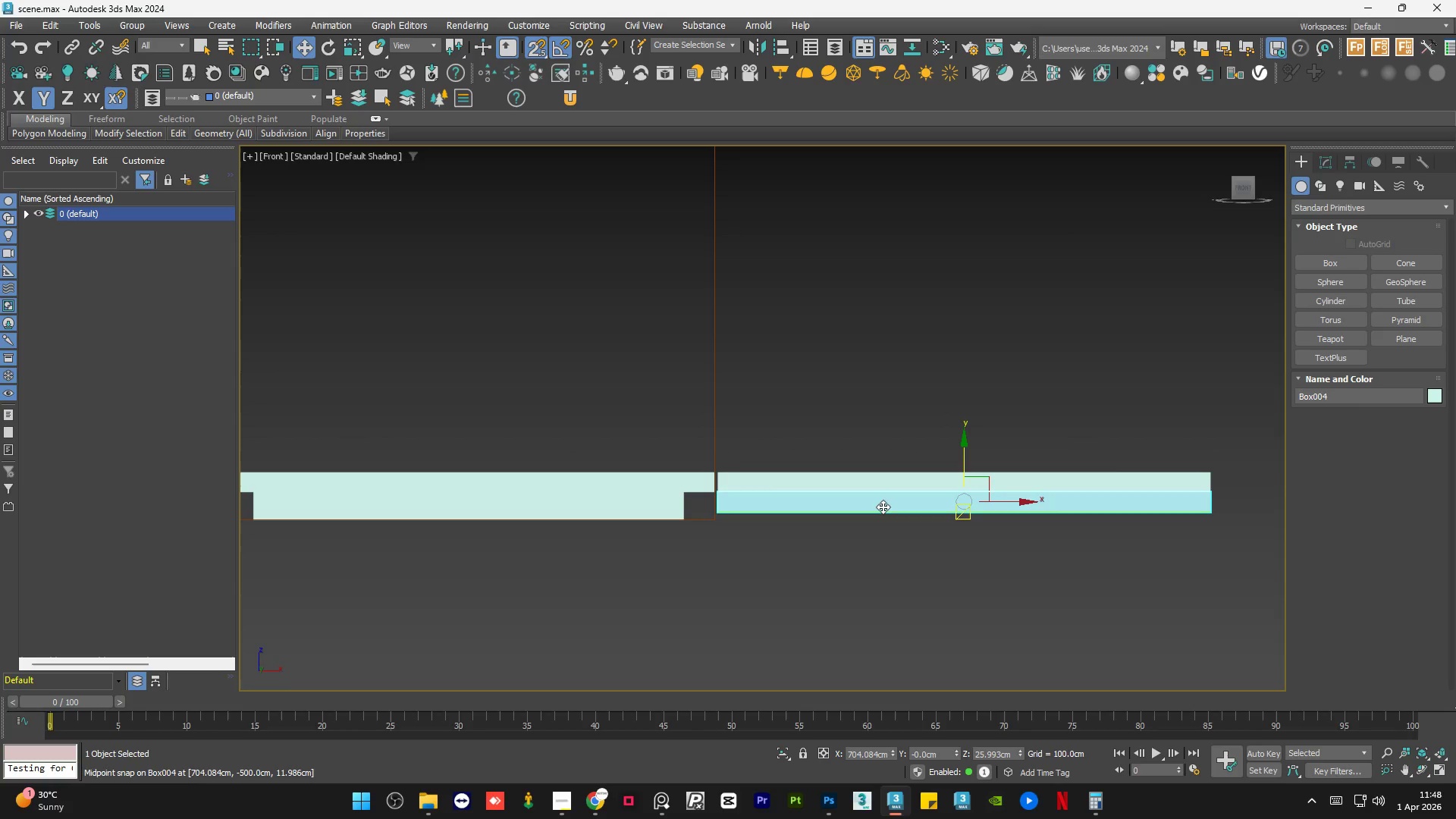 
wait(15.23)
 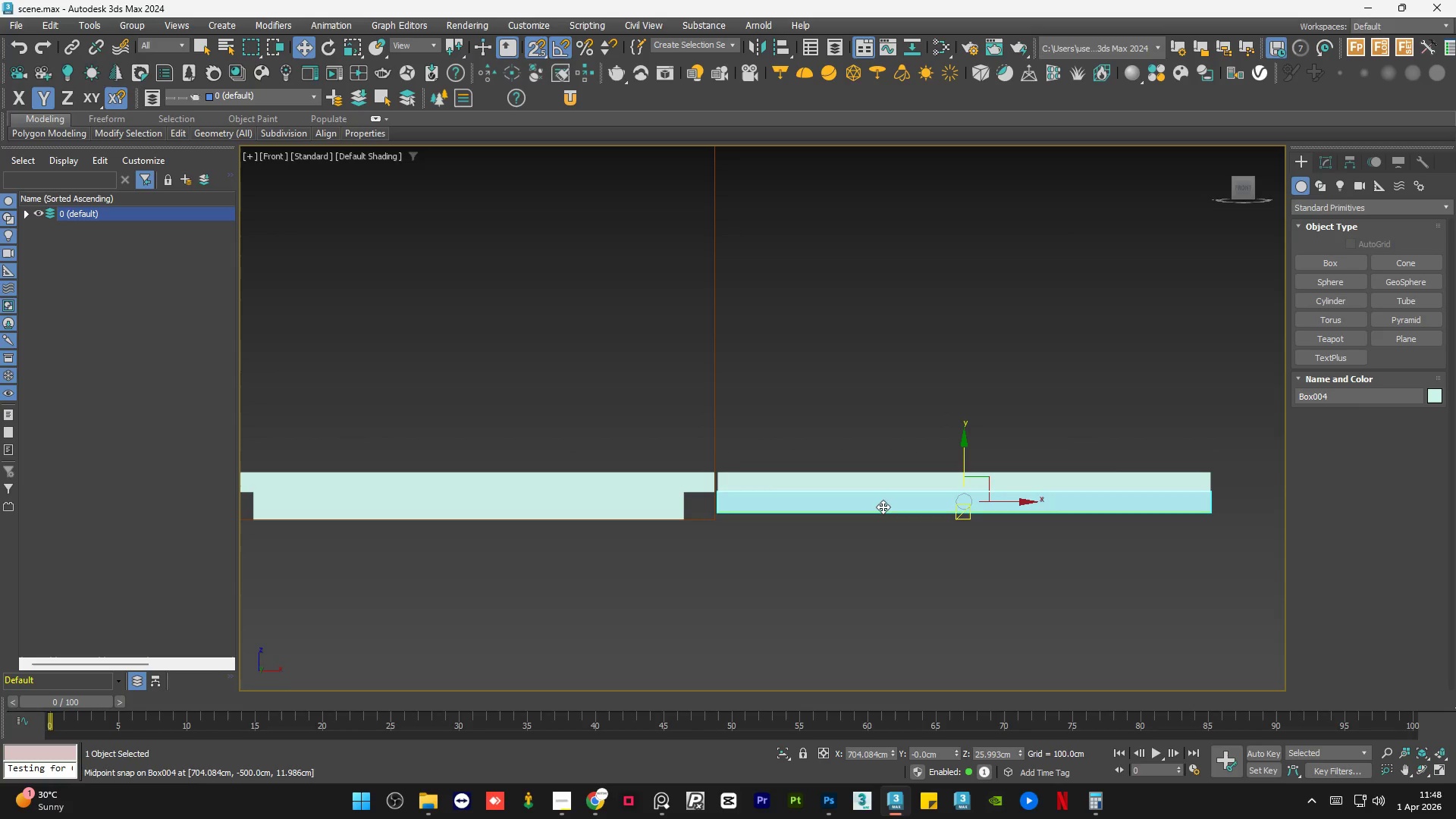 
hold_key(key=ShiftLeft, duration=1.14)
left_click_drag(start_coordinate=[962, 464], to_coordinate=[959, 529])
 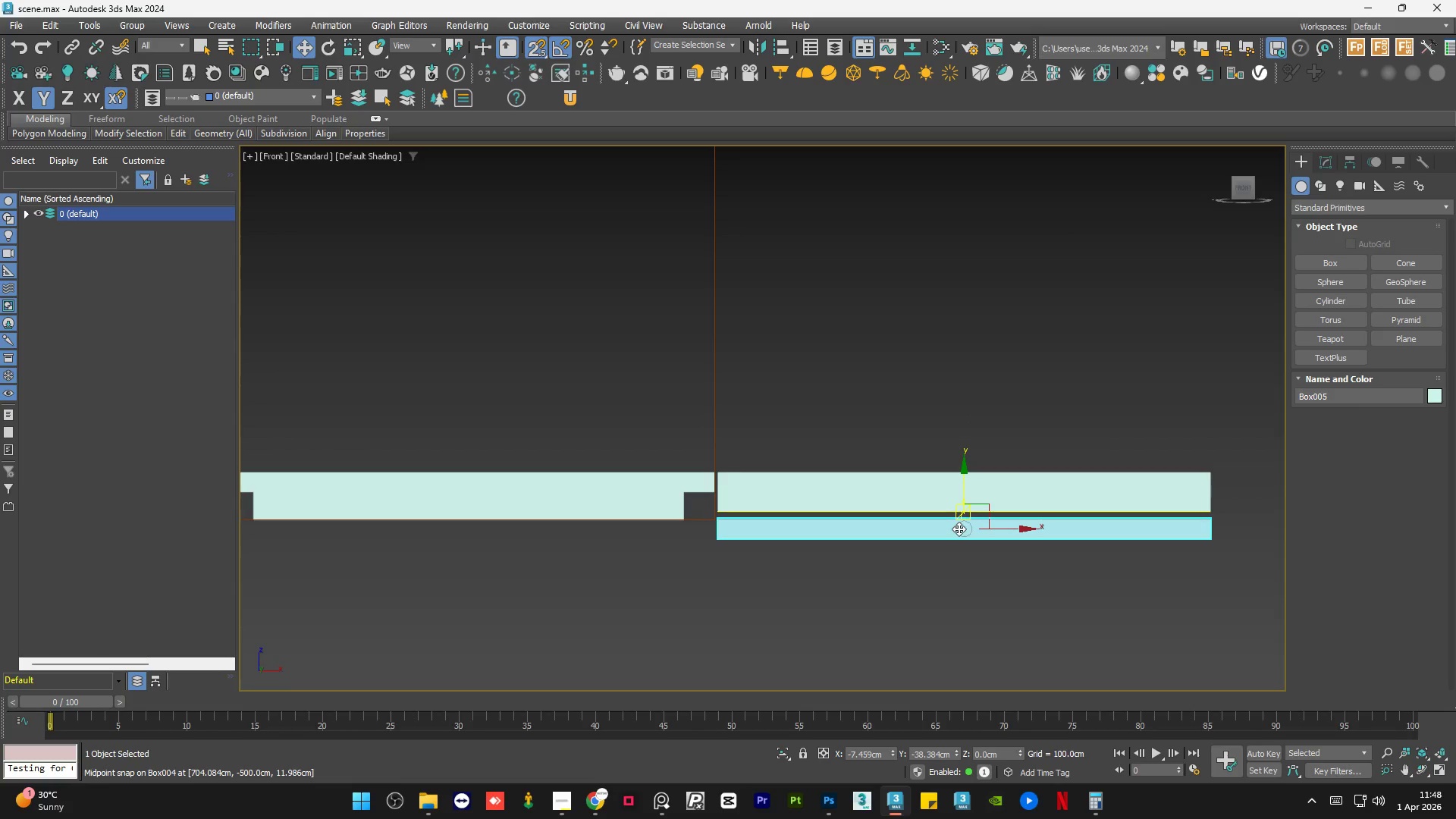 
left_click([718, 460])
 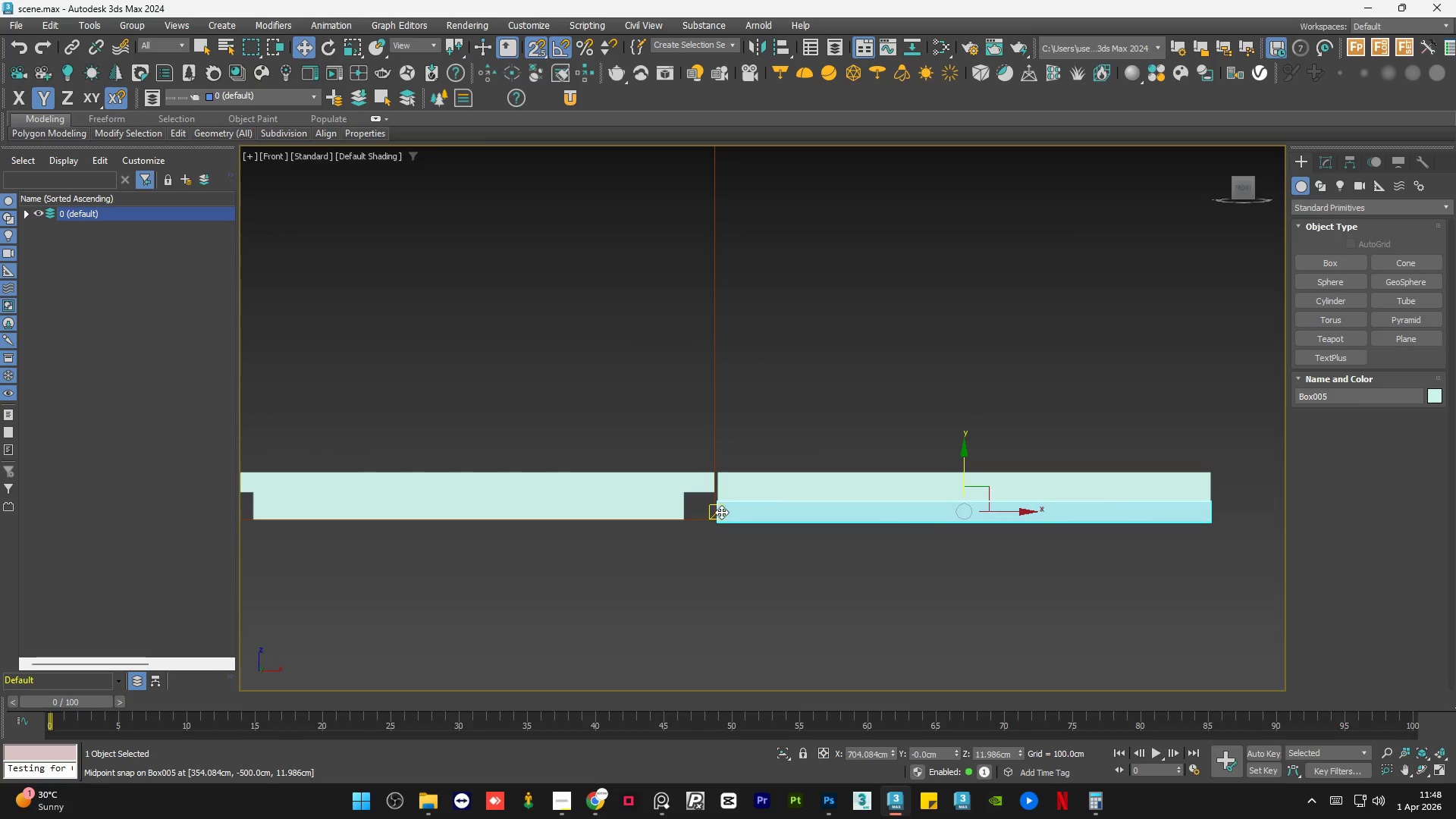 
scroll: coordinate [728, 516], scroll_direction: up, amount: 4.0
 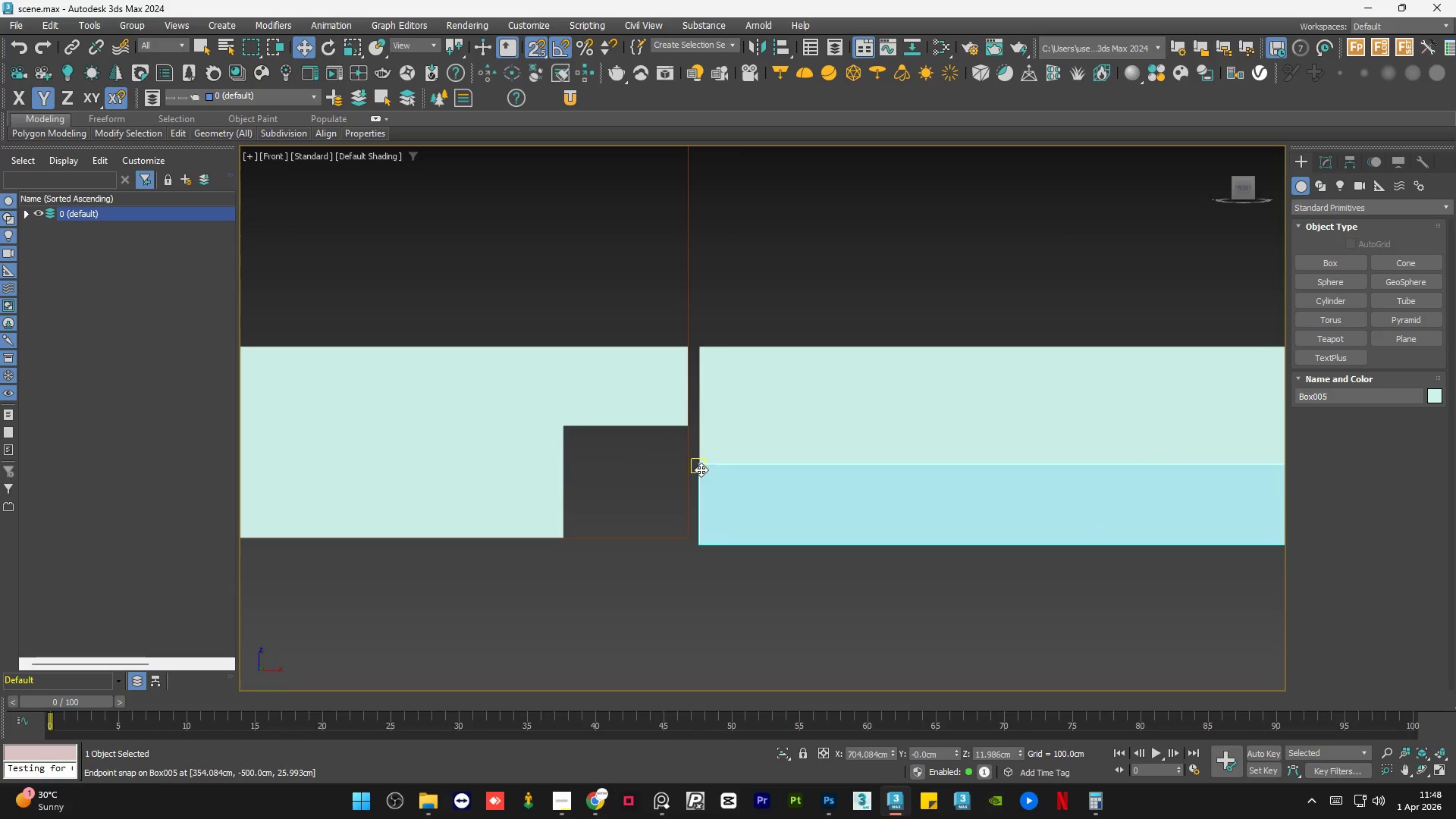 
left_click_drag(start_coordinate=[702, 468], to_coordinate=[701, 511])
 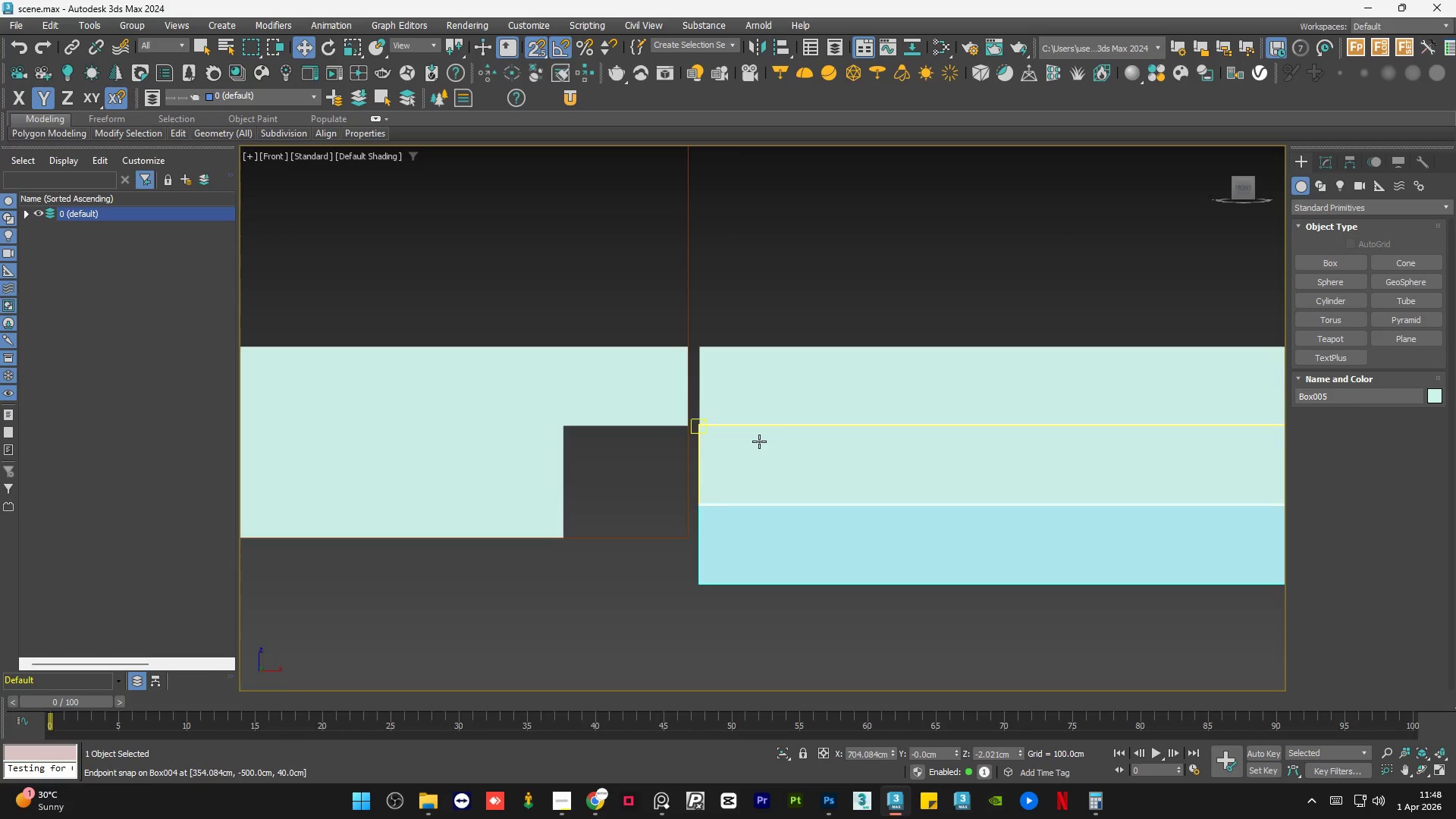 
key(S)
 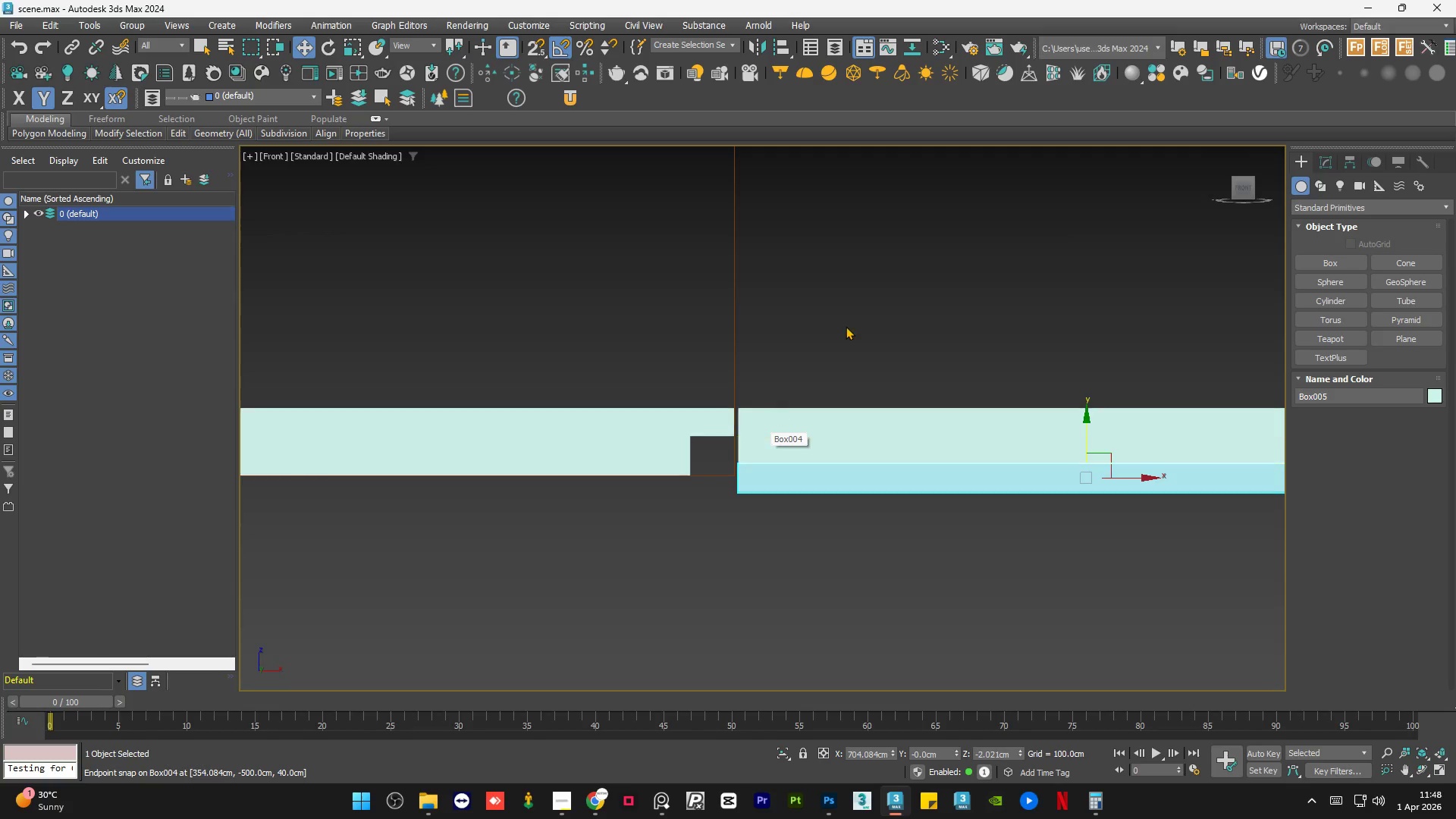 
left_click([846, 326])
 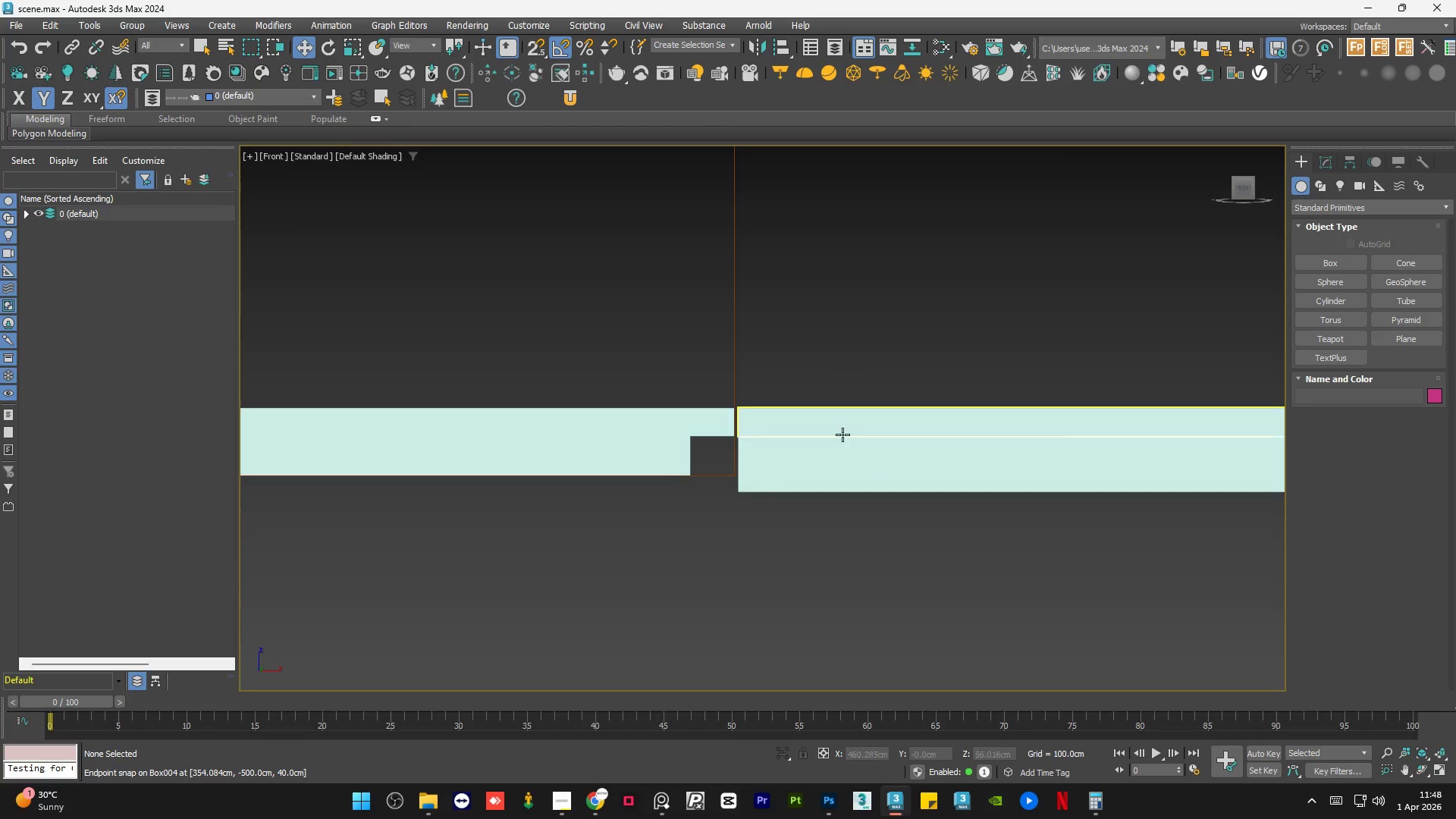 
scroll: coordinate [839, 470], scroll_direction: down, amount: 5.0
 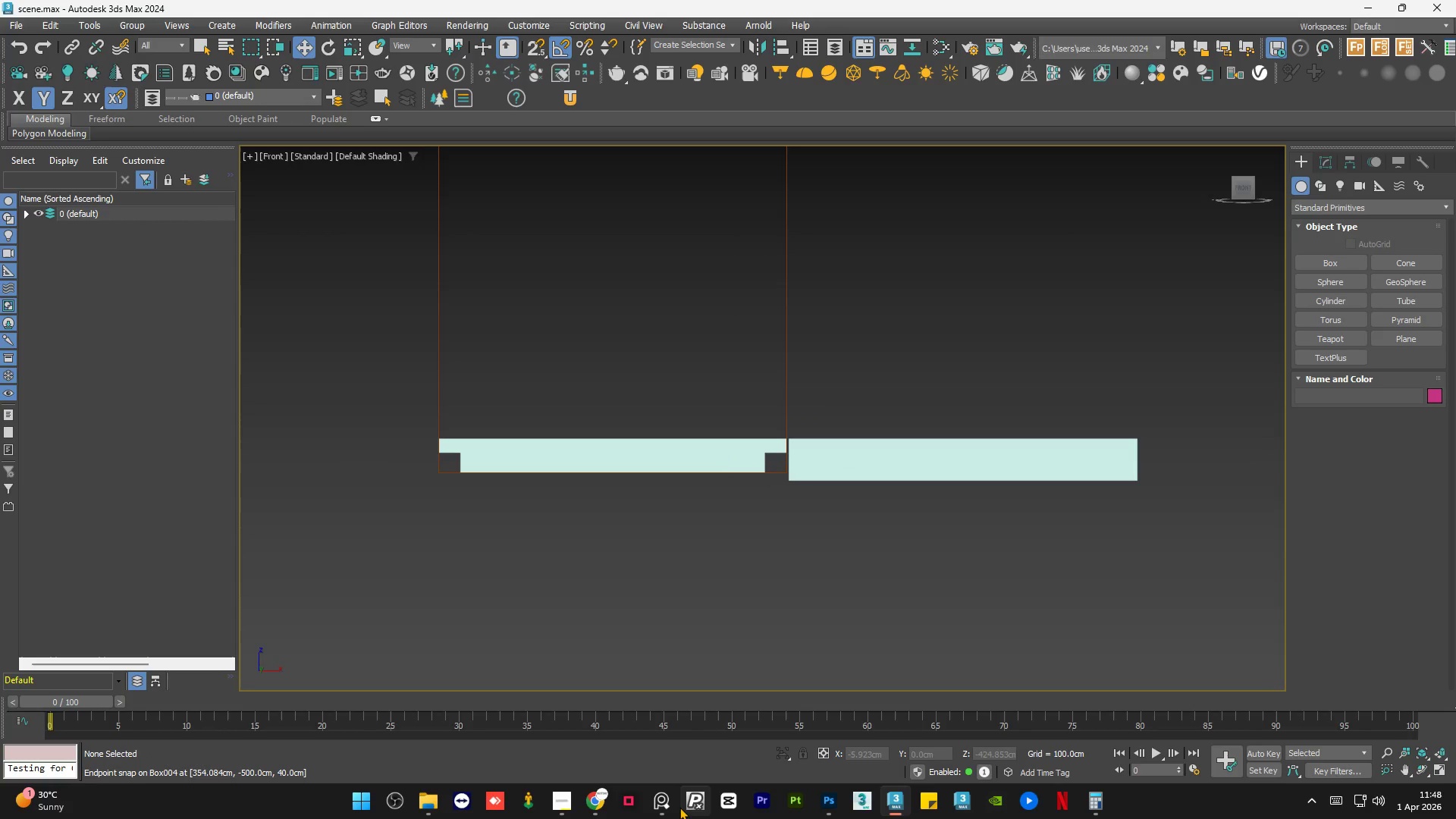 
left_click([664, 807])
 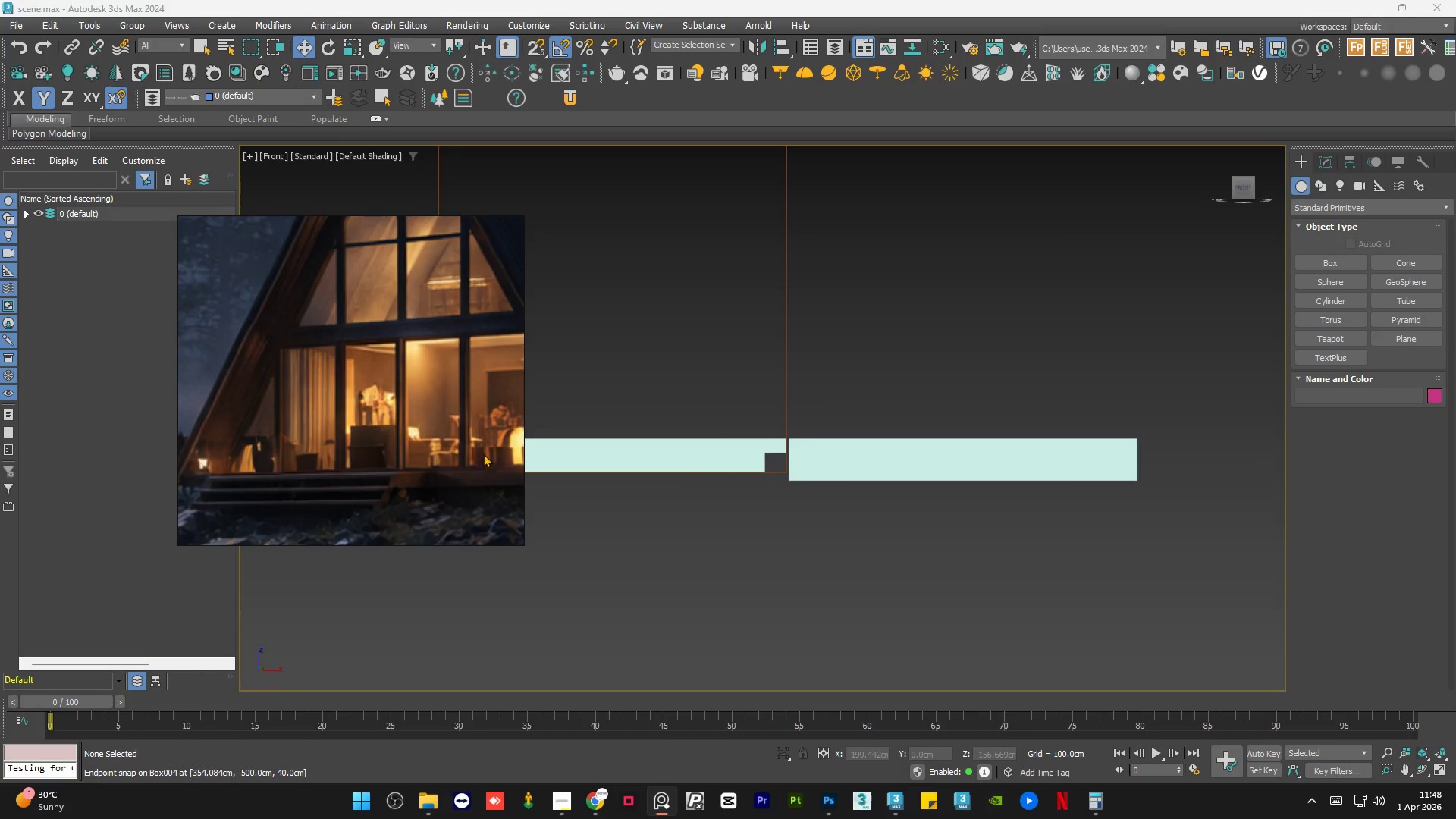 
scroll: coordinate [392, 470], scroll_direction: none, amount: 0.0
 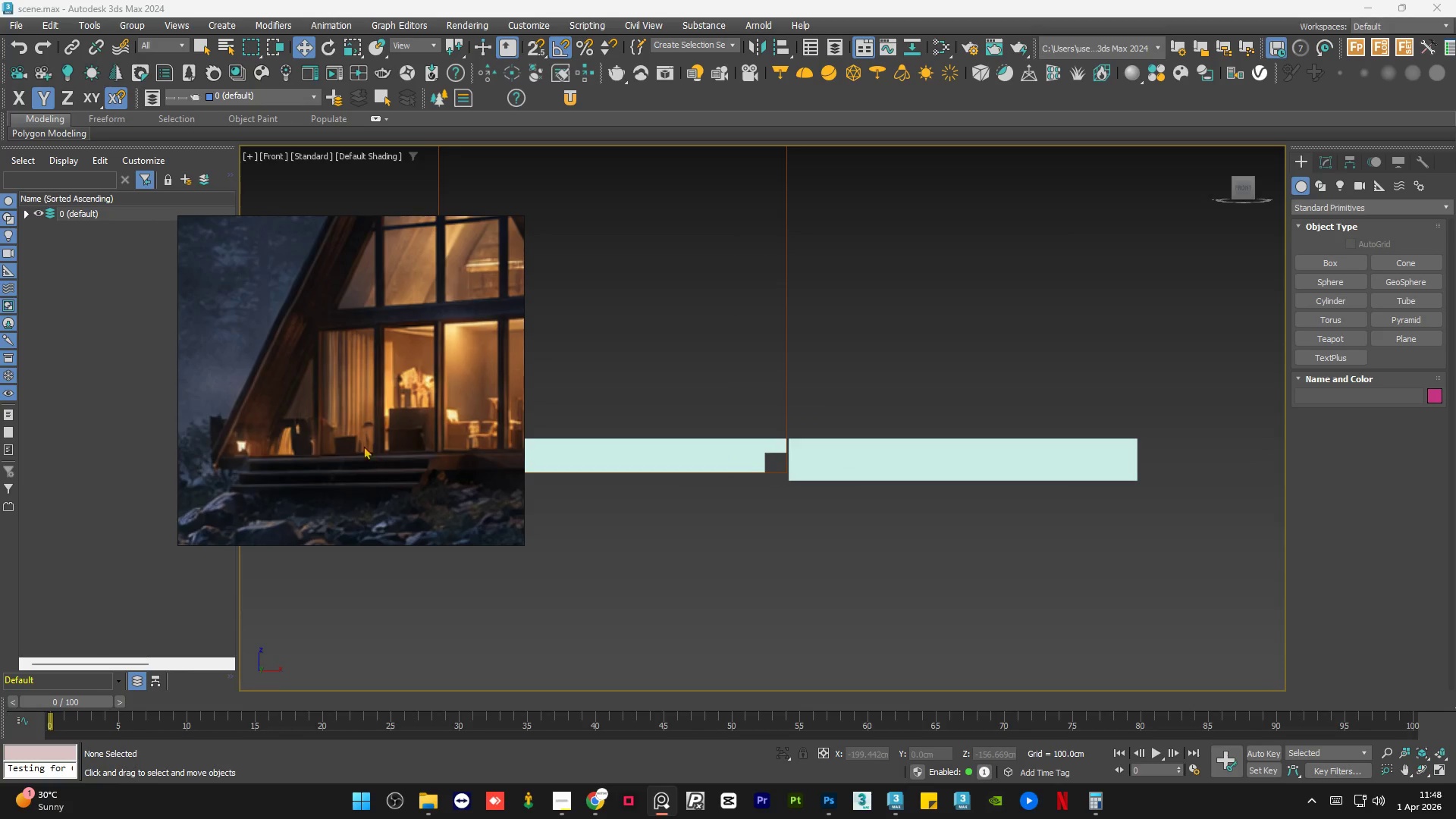 
scroll: coordinate [335, 435], scroll_direction: down, amount: 3.0
 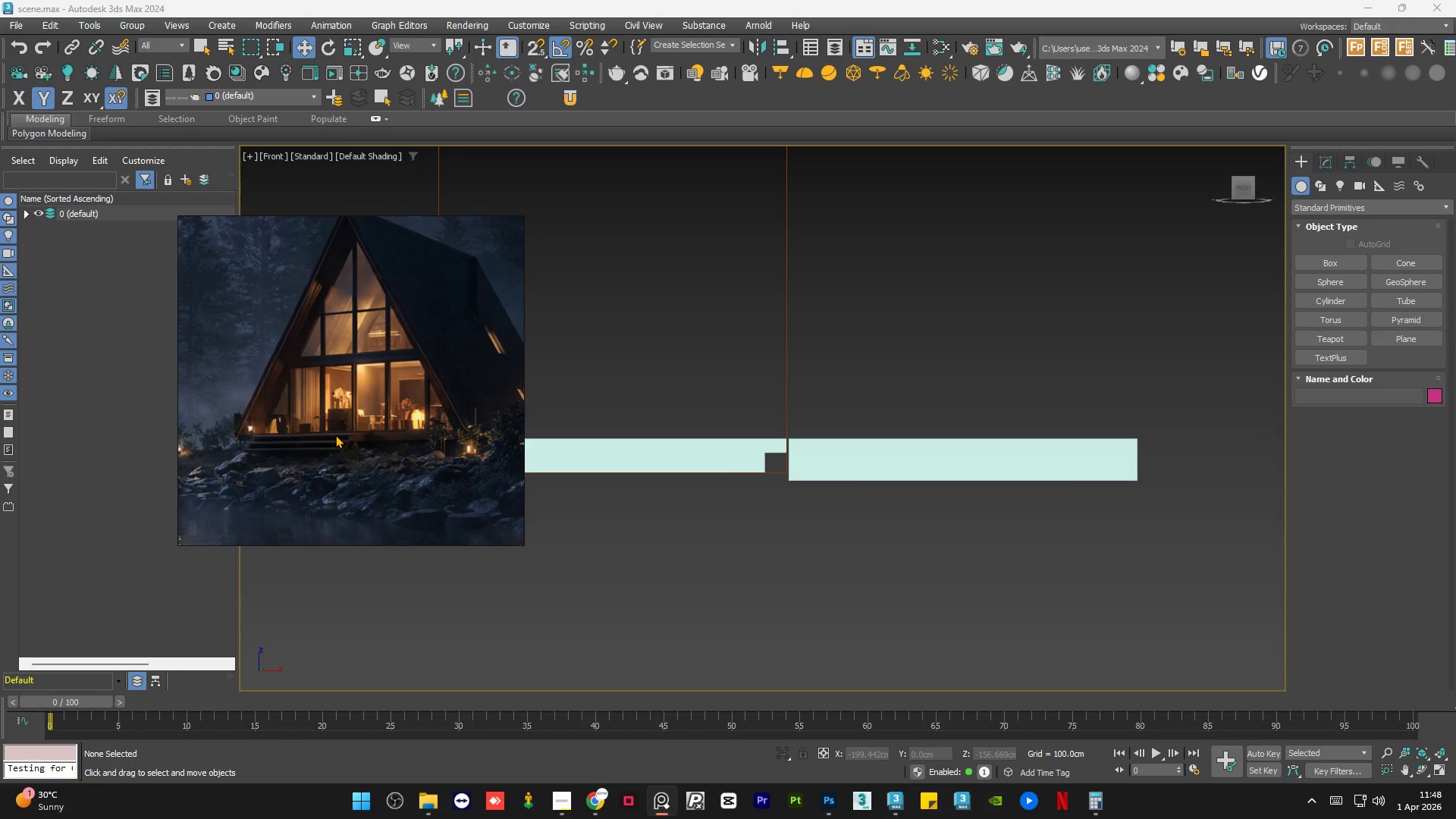 
scroll: coordinate [335, 435], scroll_direction: up, amount: 3.0
 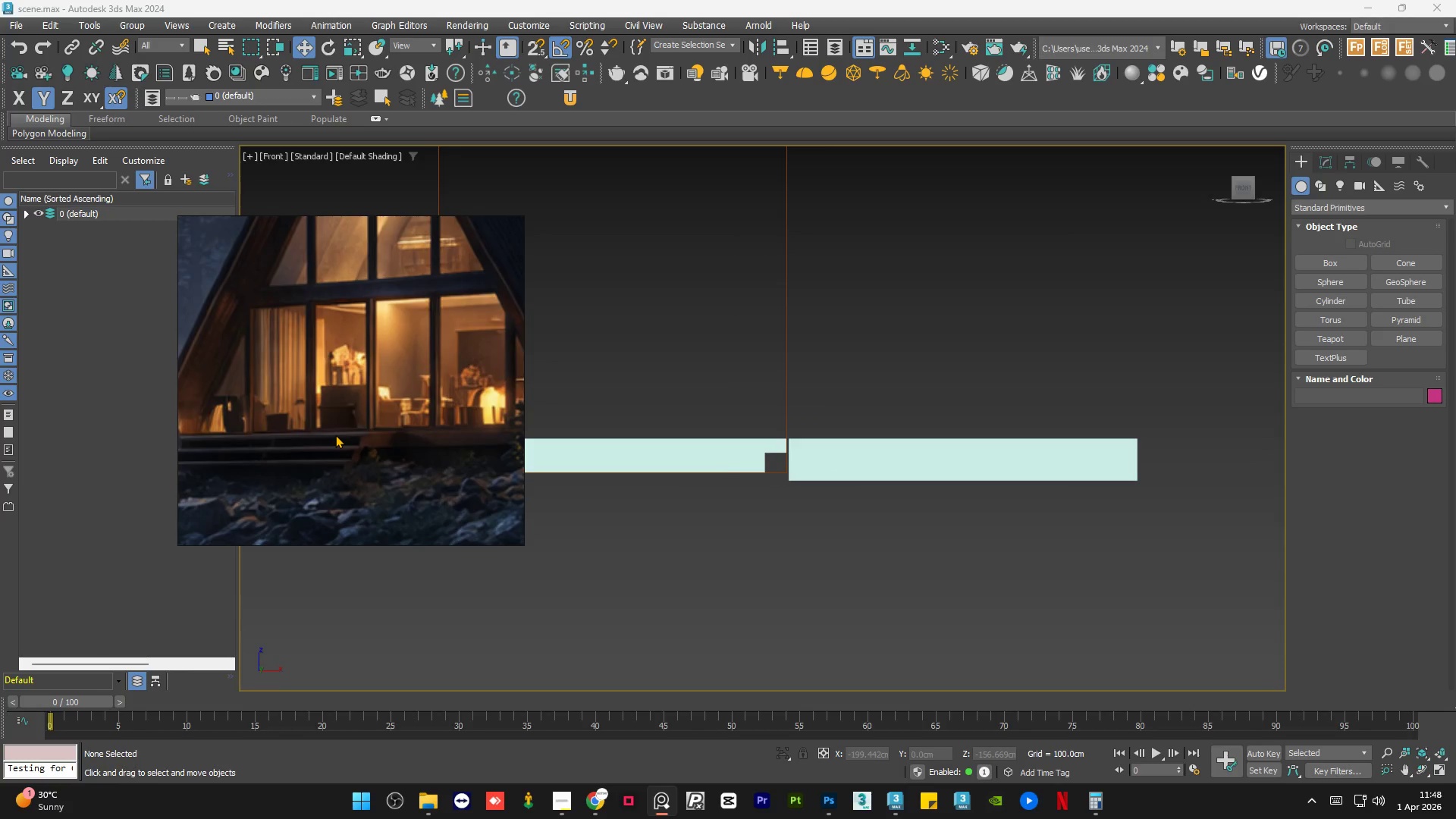 
scroll: coordinate [350, 359], scroll_direction: down, amount: 9.0
 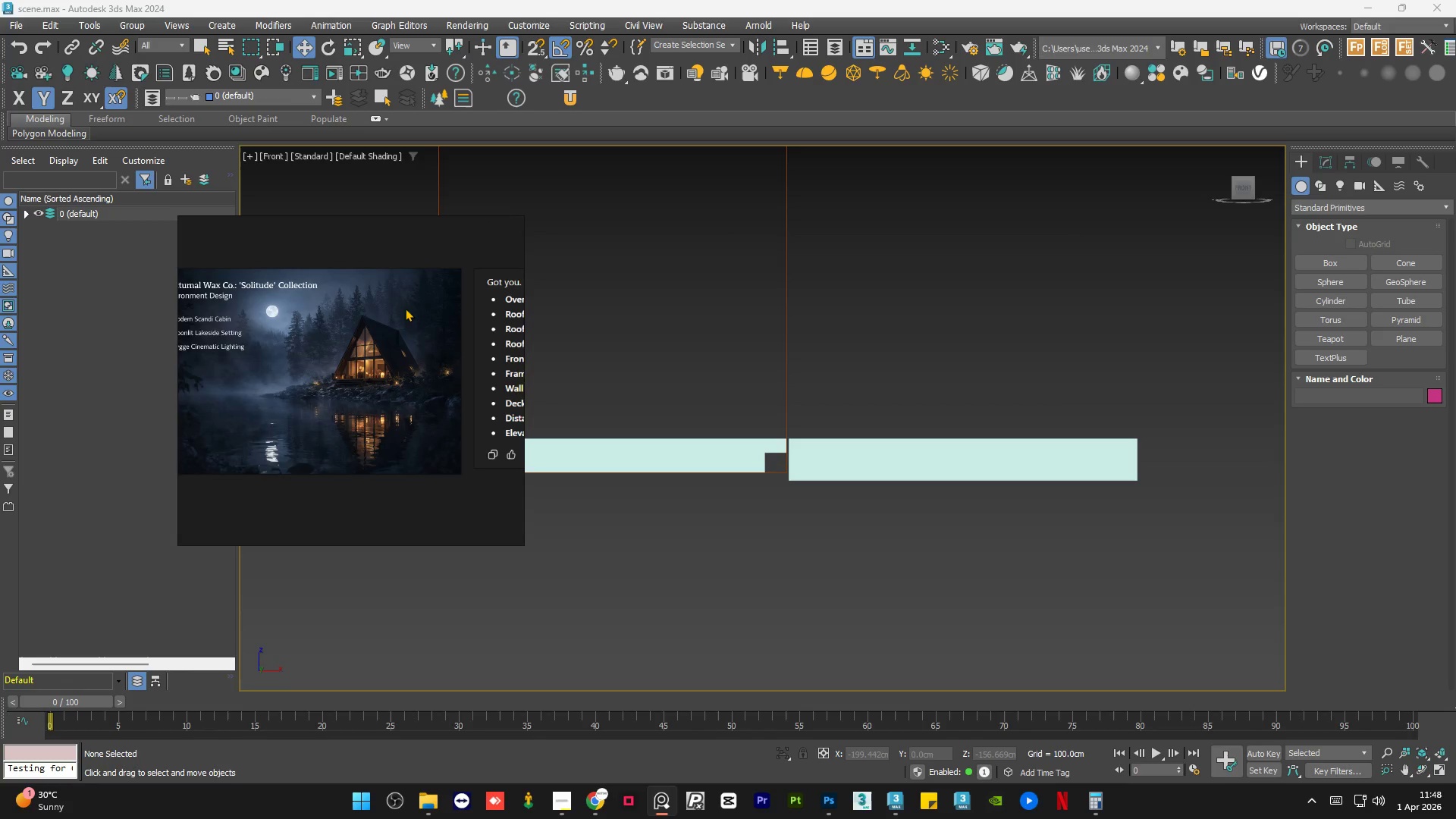 
scroll: coordinate [413, 285], scroll_direction: up, amount: 4.0
 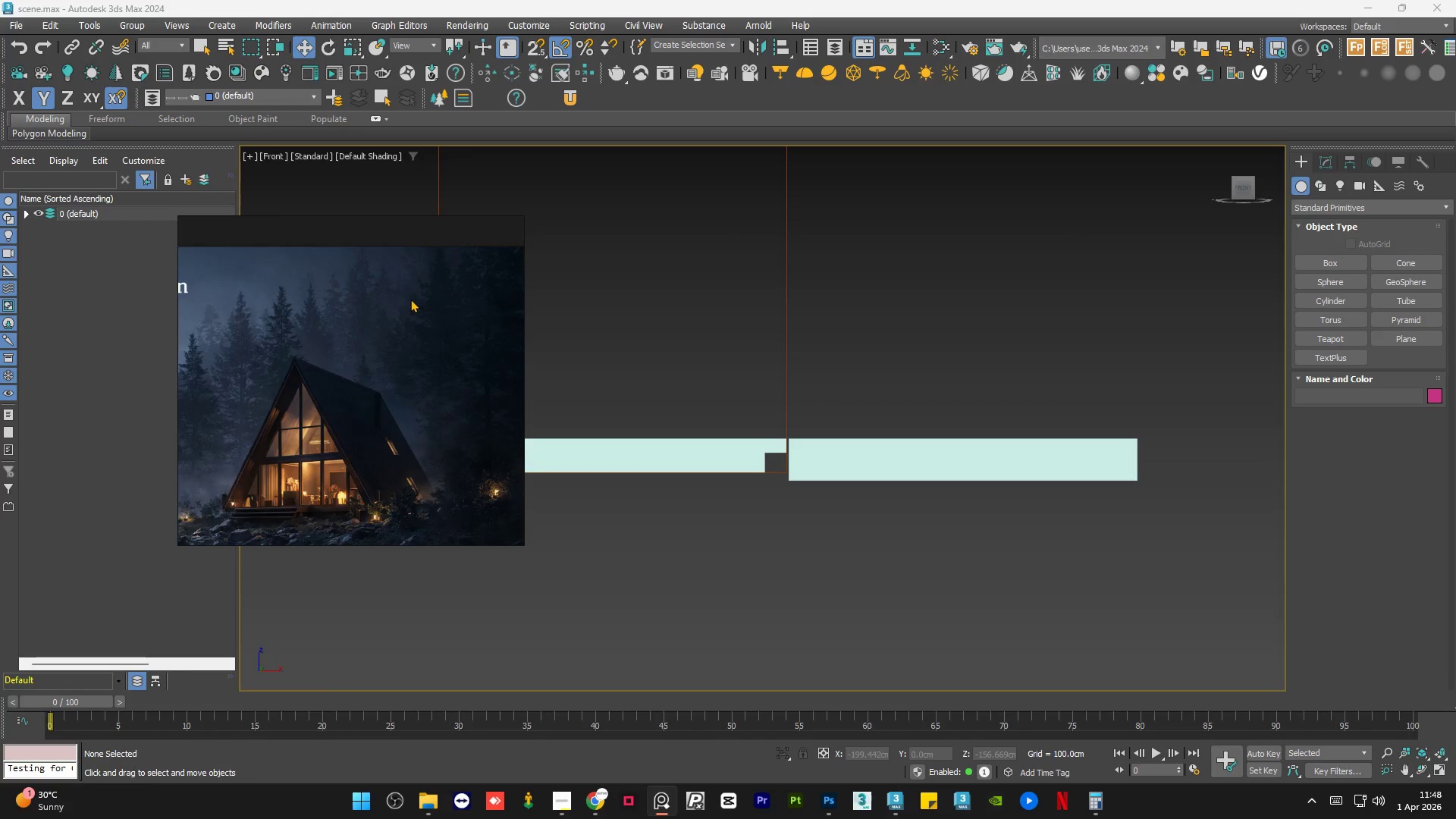 
scroll: coordinate [420, 310], scroll_direction: down, amount: 5.0
 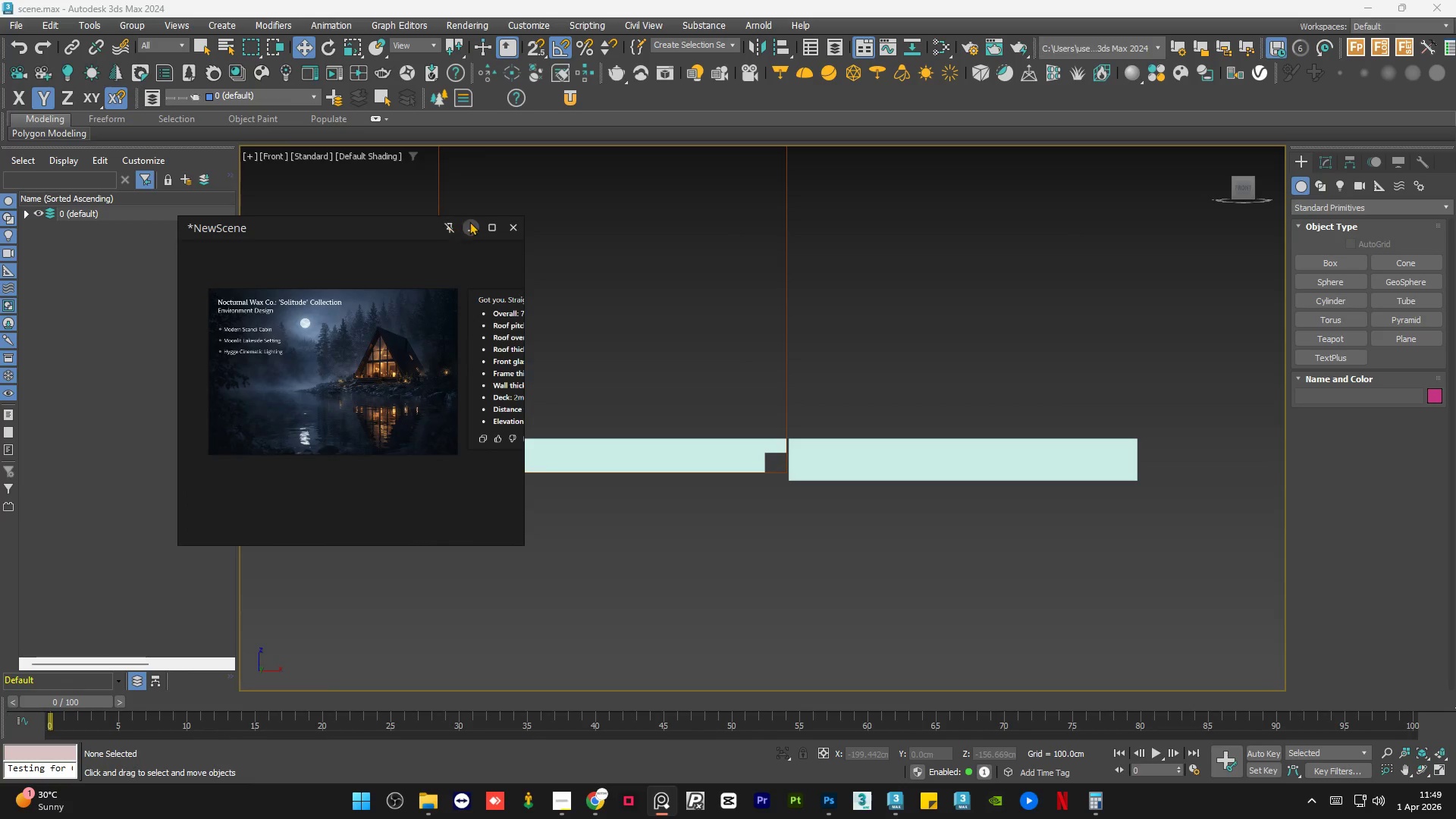 
left_click([470, 221])
 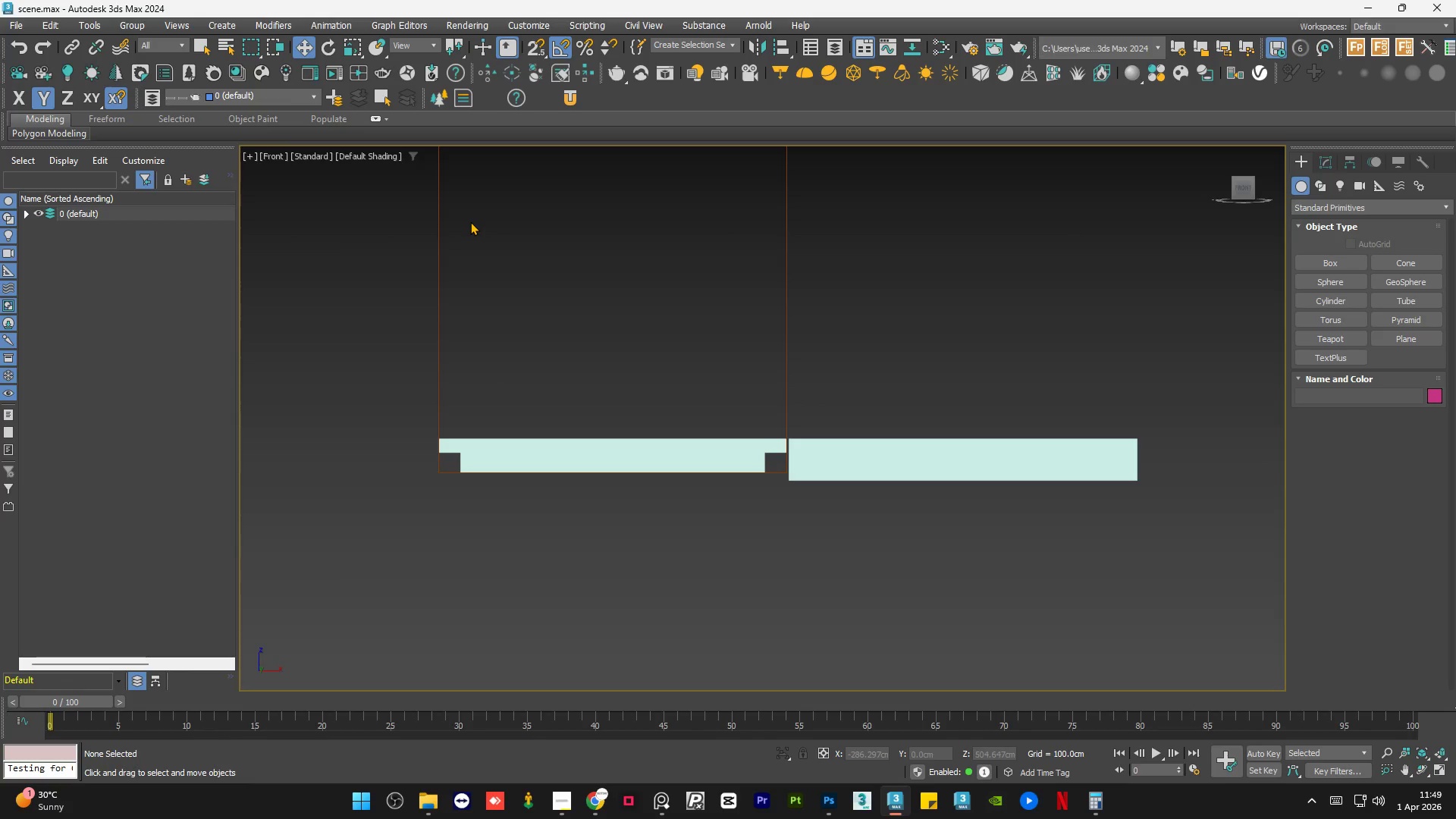 
wait(14.69)
 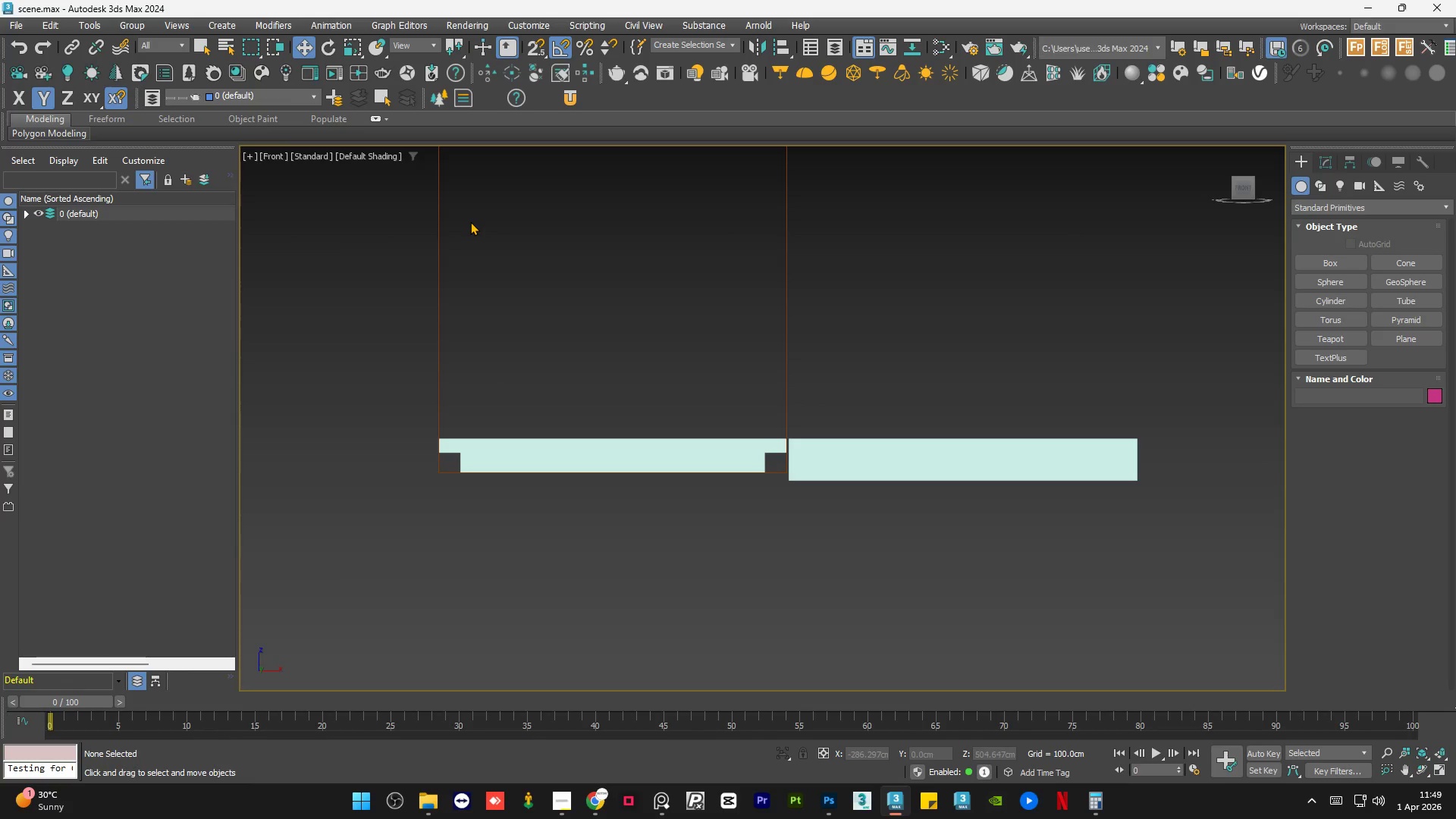 
scroll: coordinate [632, 443], scroll_direction: down, amount: 1.0
 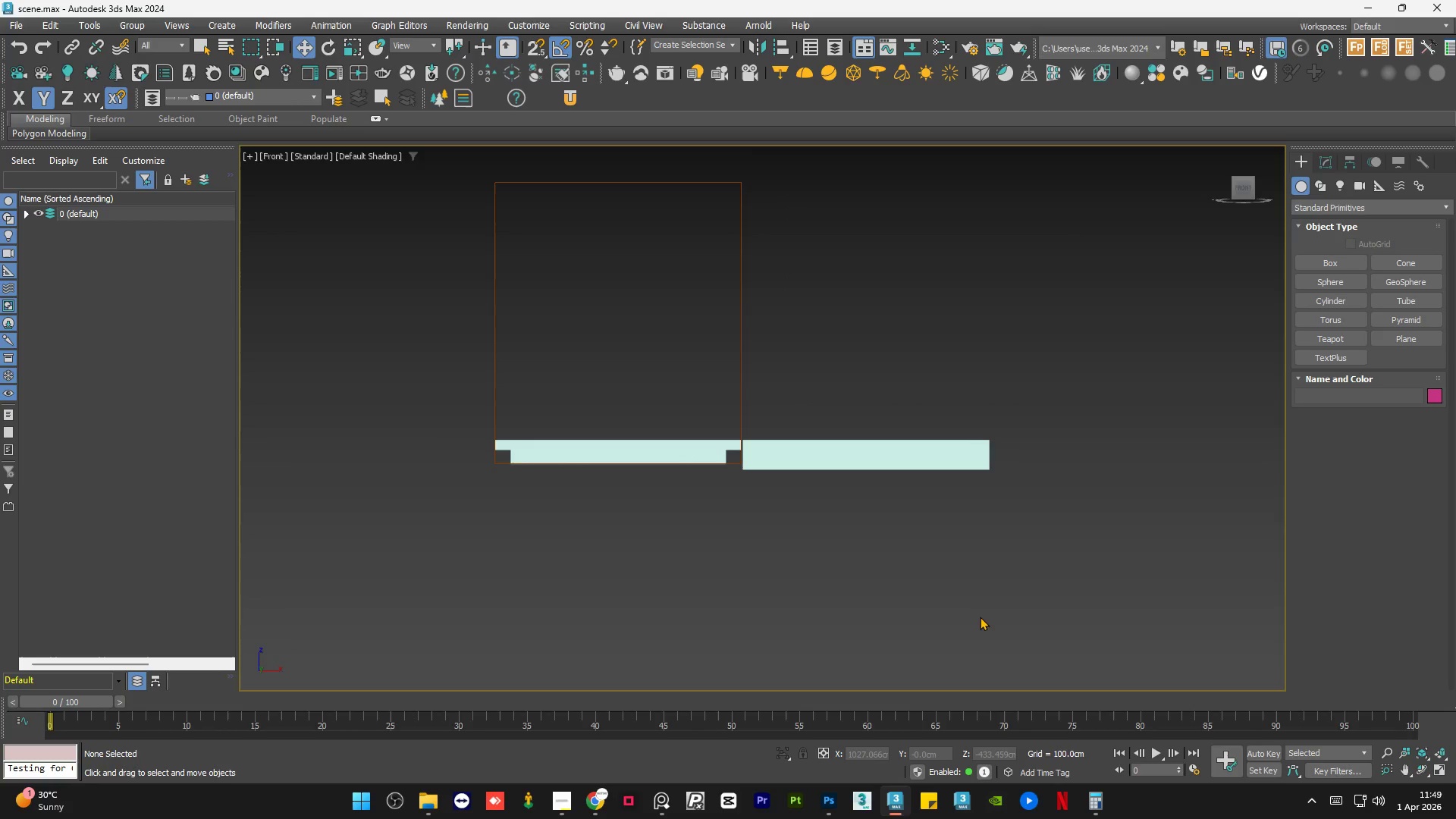 
left_click([937, 592])
 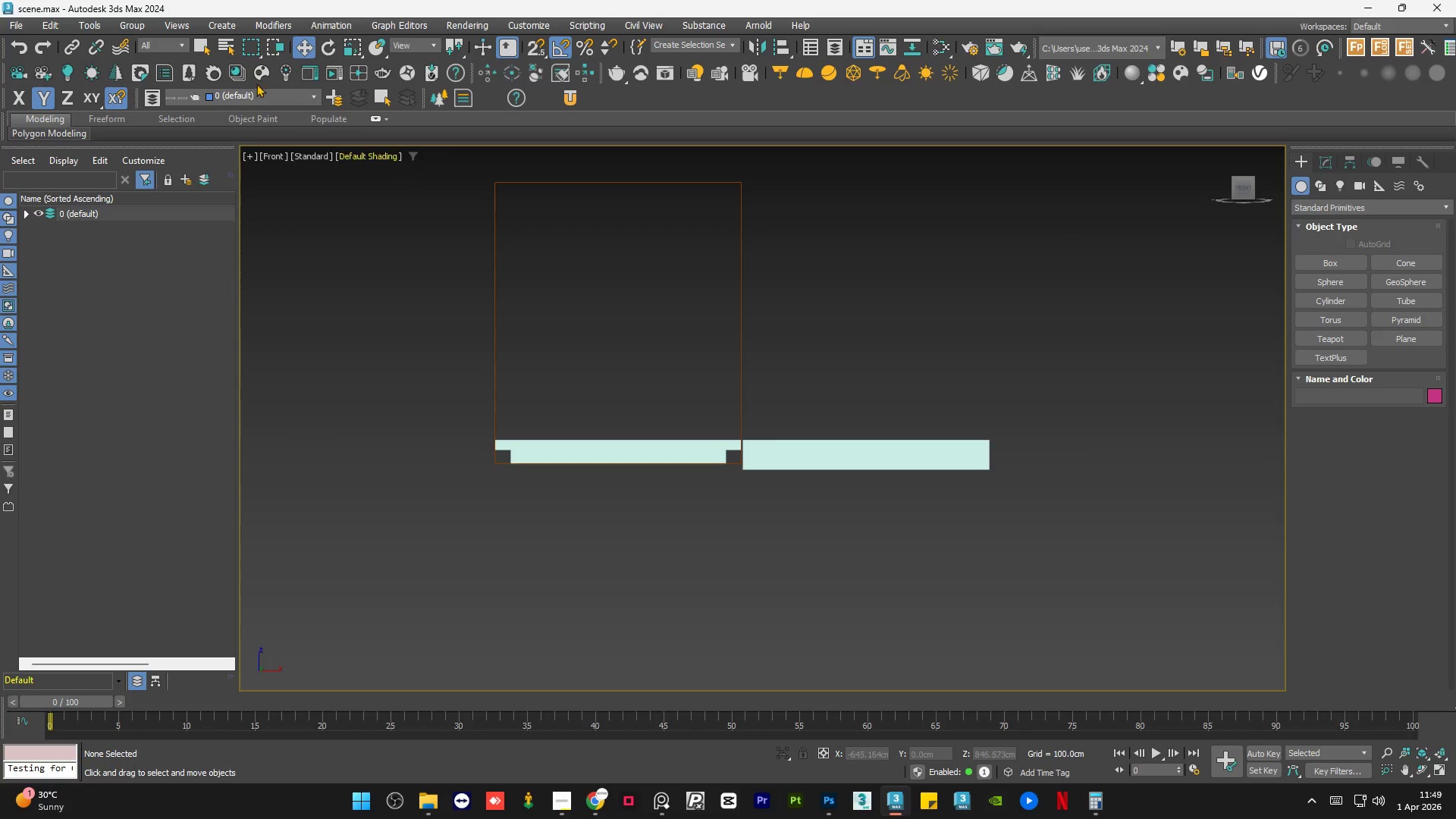 
left_click([259, 72])
 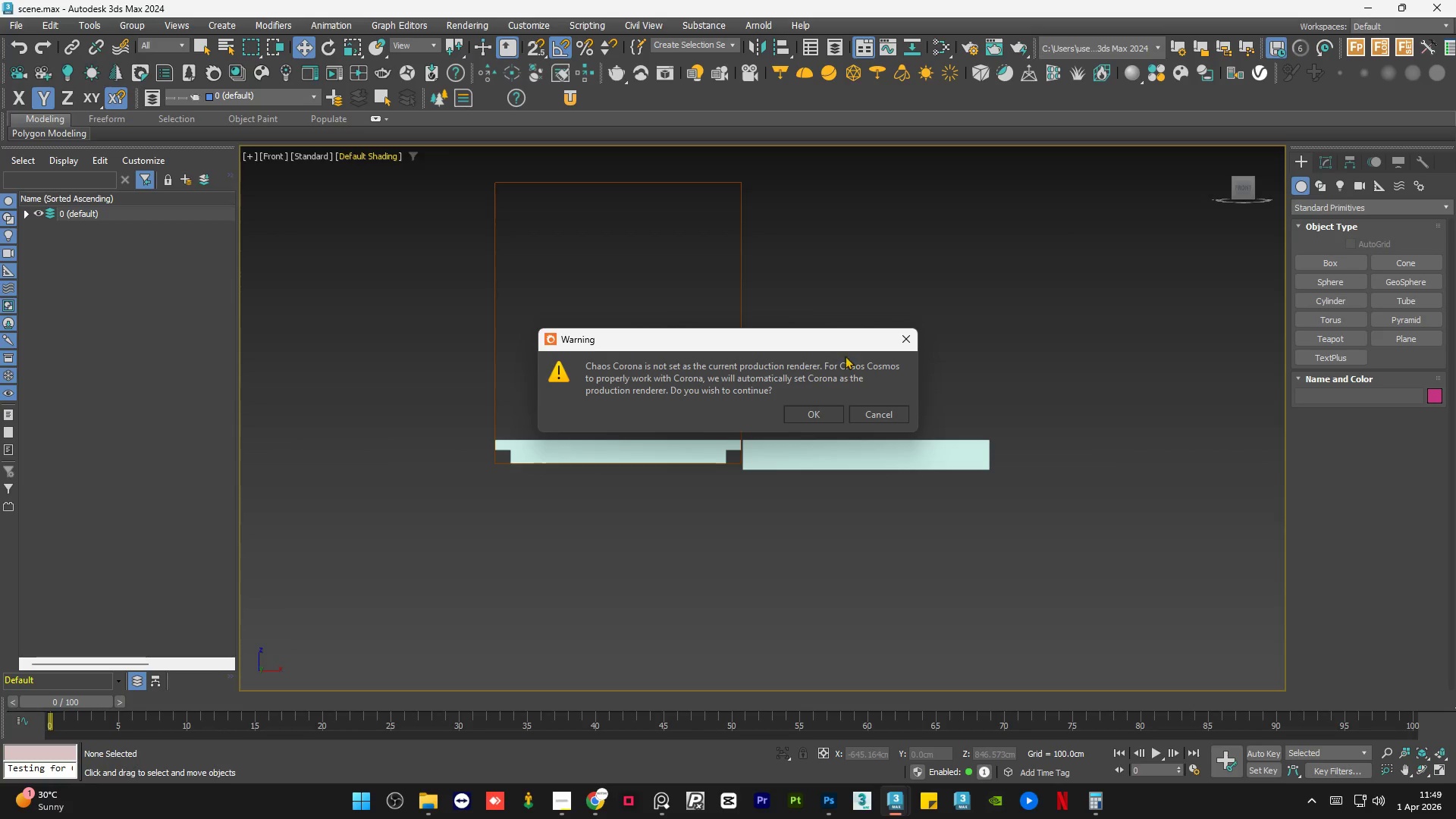 
left_click([908, 339])
 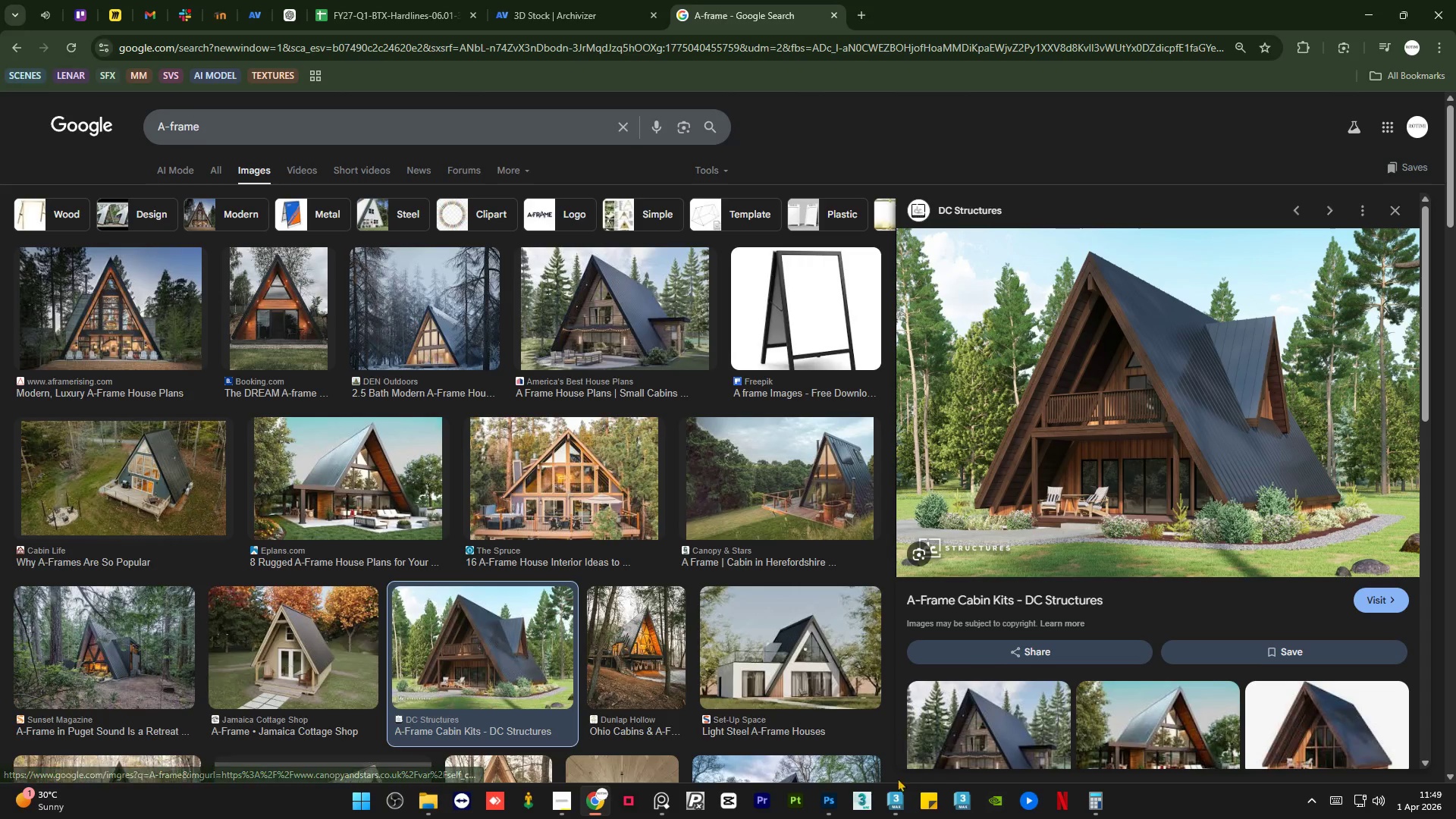 
left_click([896, 804])
 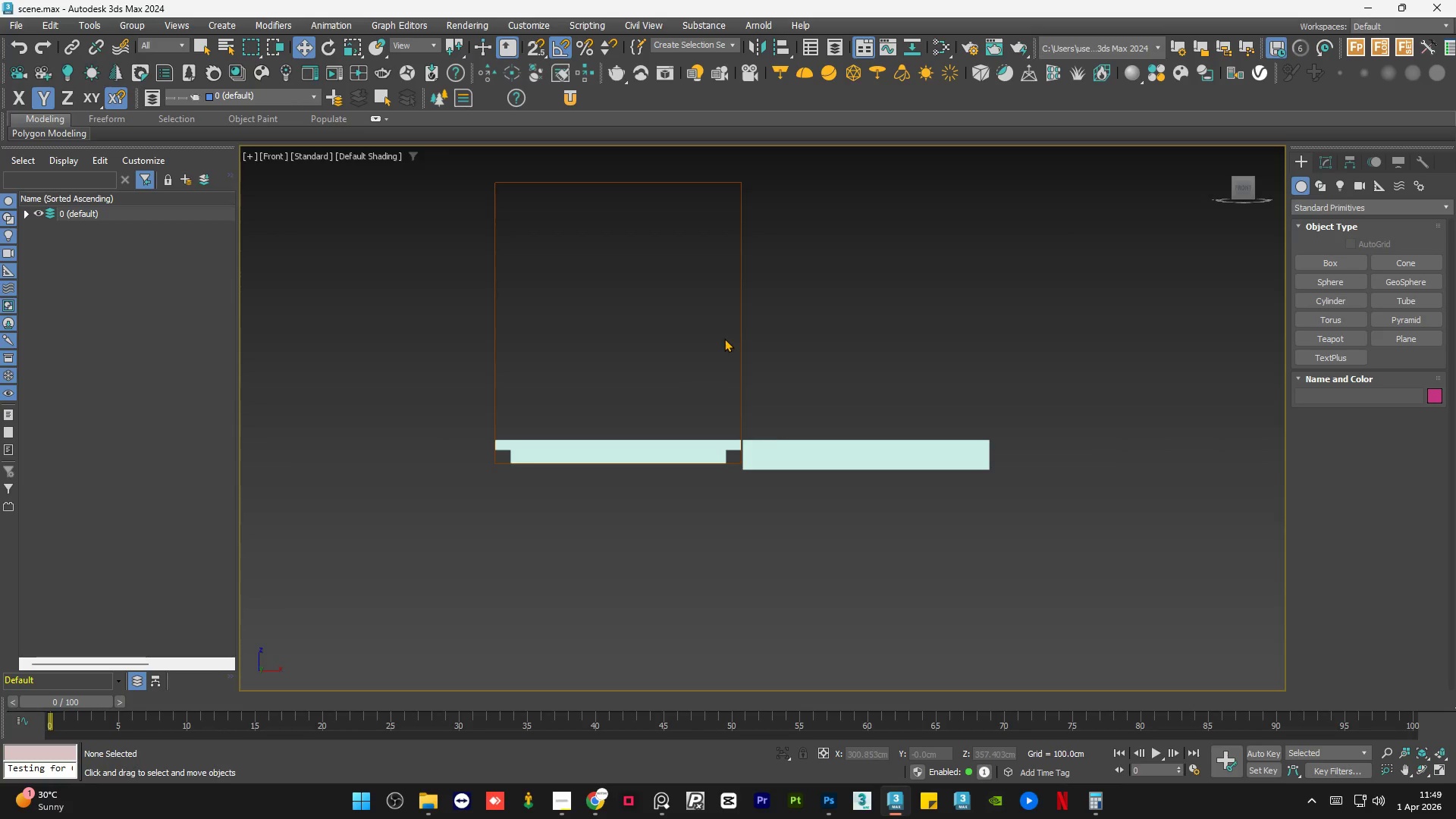 
scroll: coordinate [767, 449], scroll_direction: down, amount: 1.0
 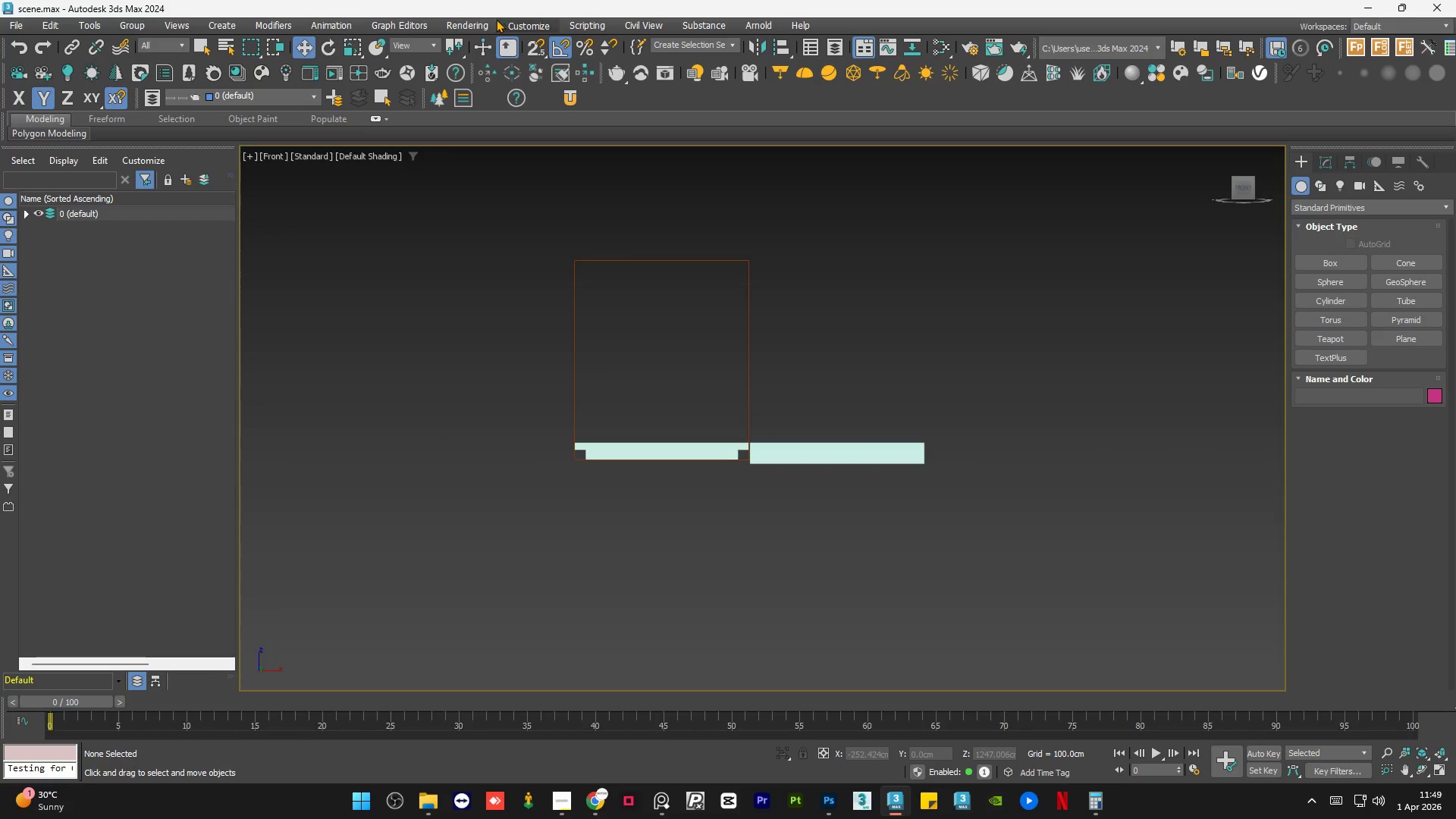 
left_click([472, 24])
 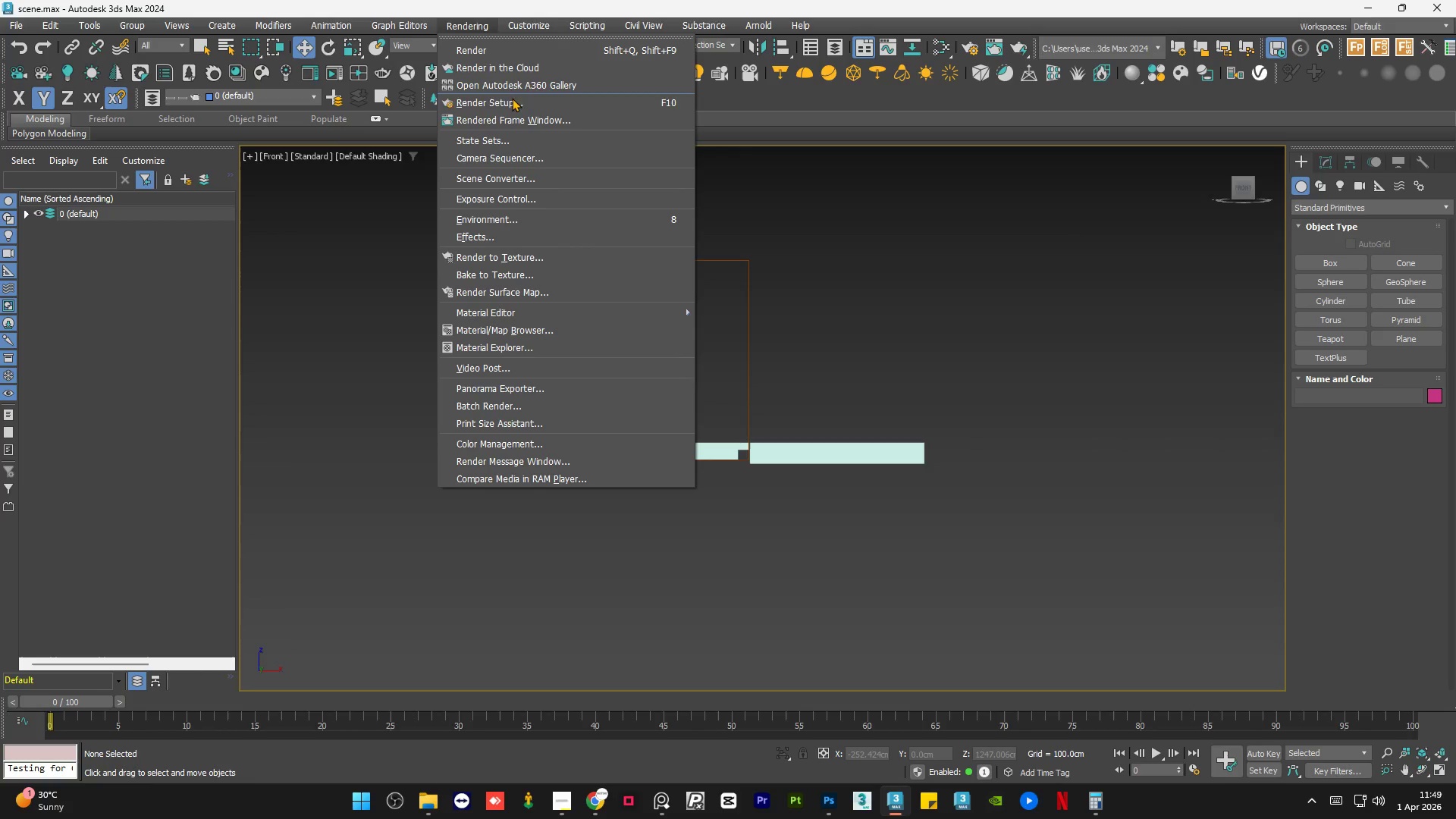 
left_click([516, 104])
 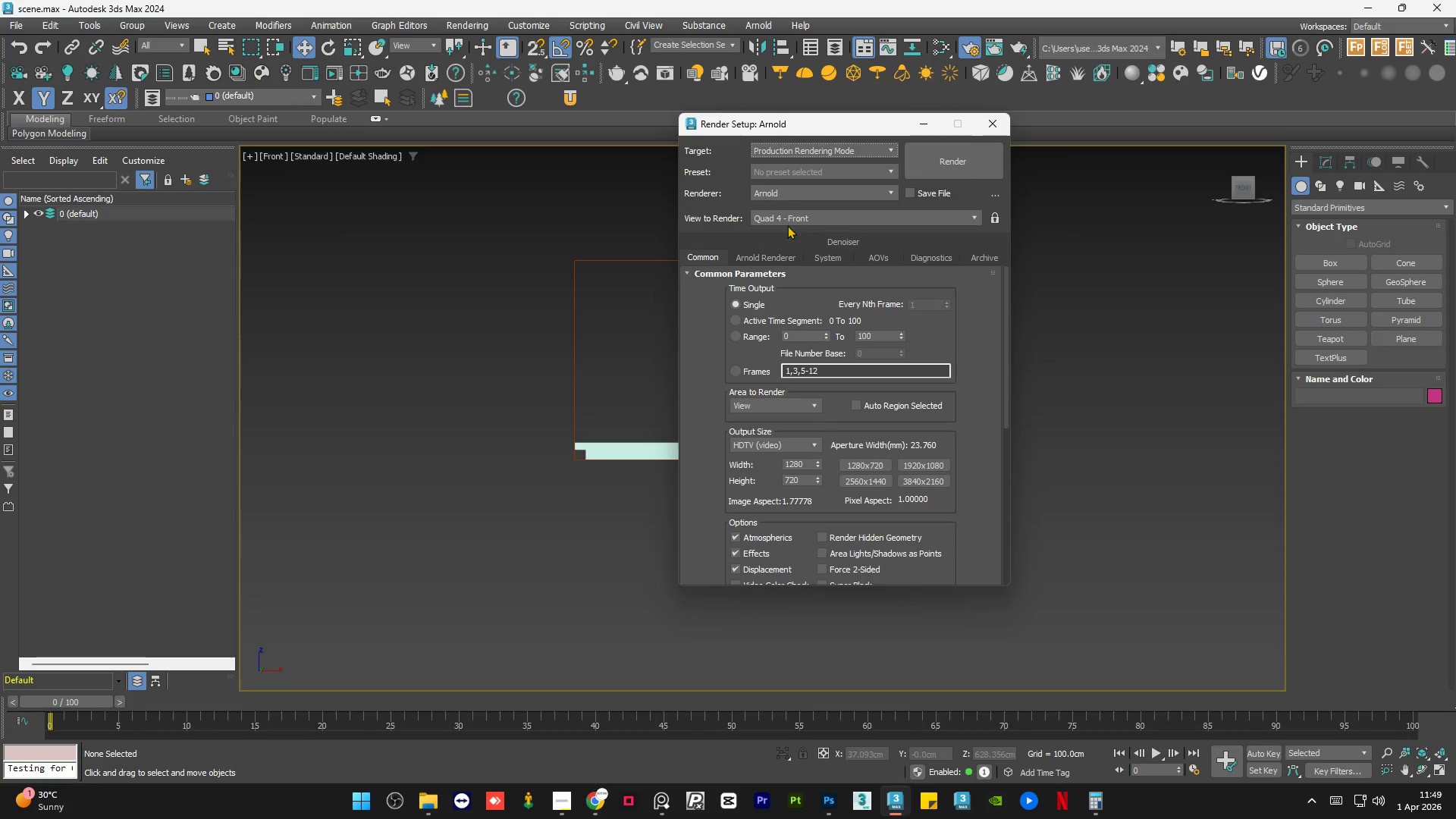 
left_click([794, 188])
 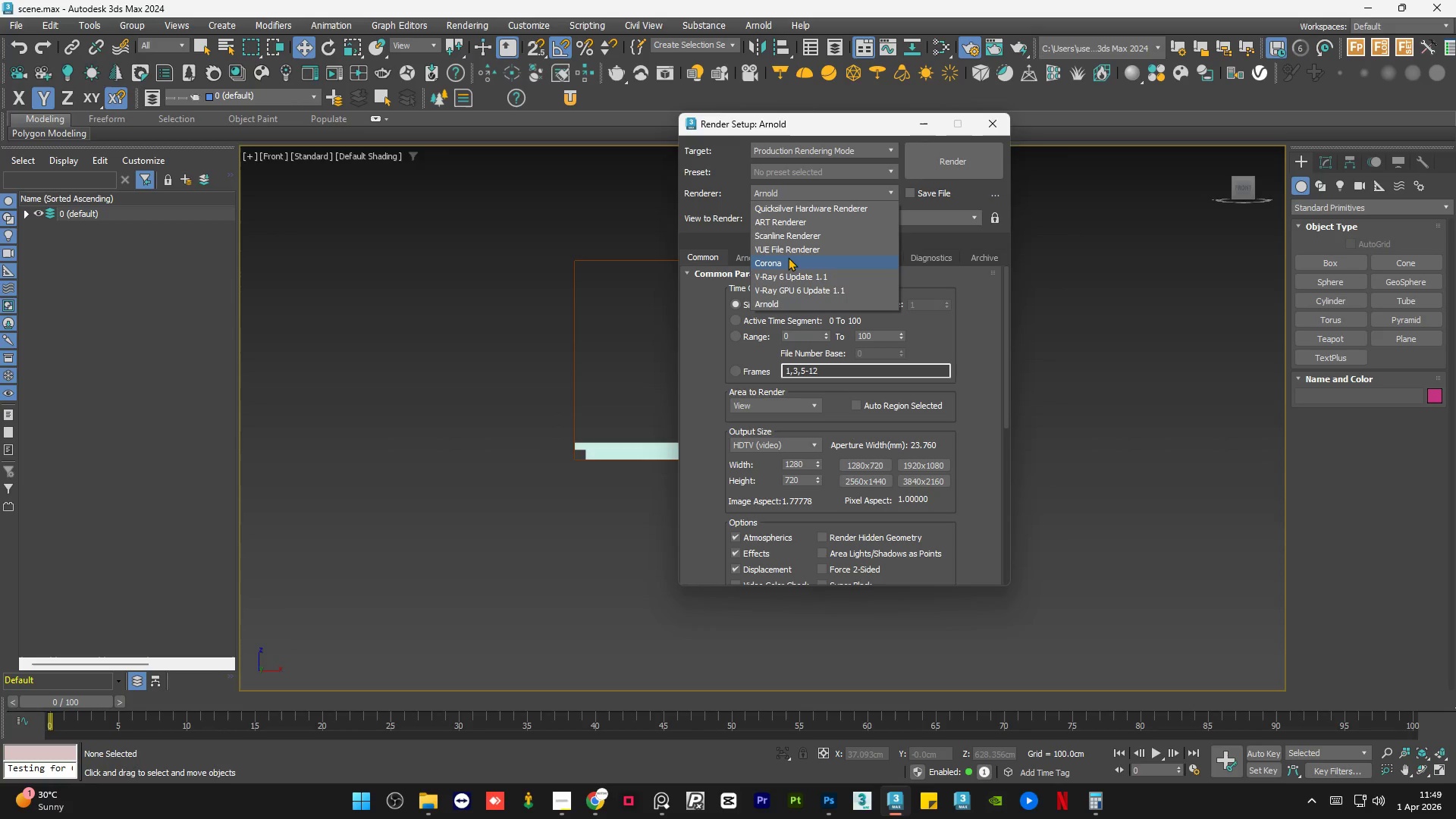 
left_click([788, 260])
 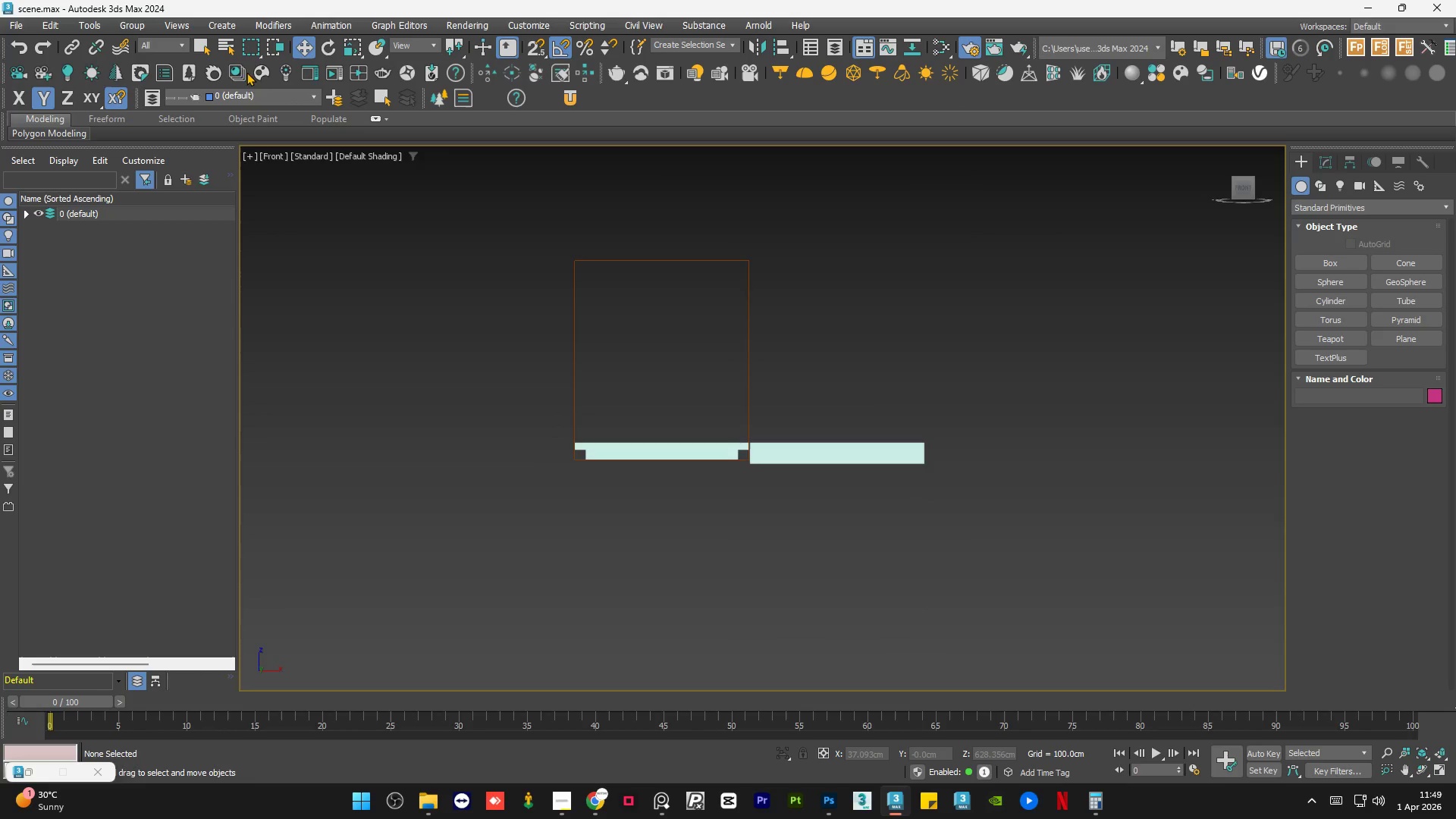 
left_click([268, 74])
 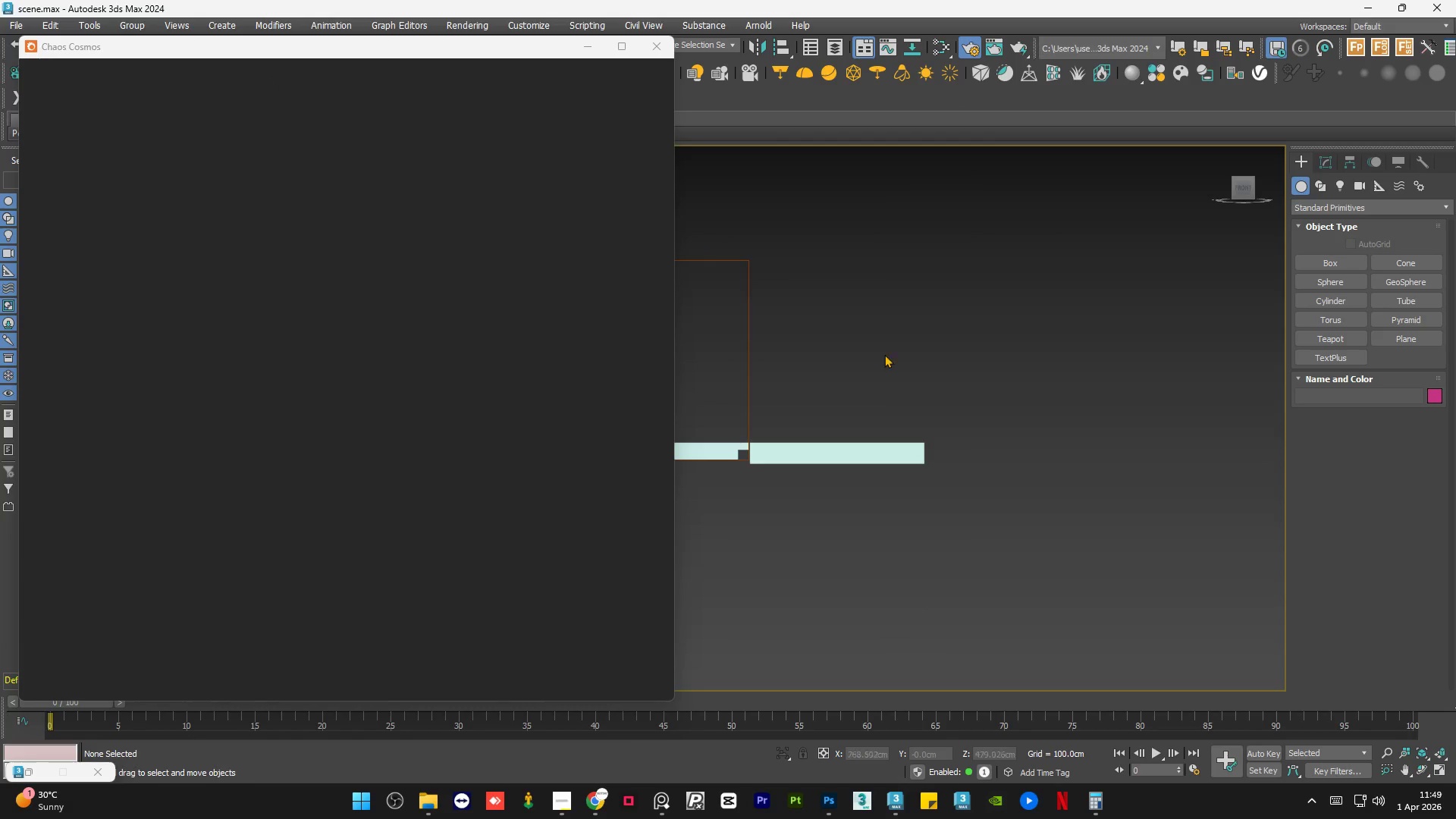 
scroll: coordinate [1118, 458], scroll_direction: down, amount: 1.0
 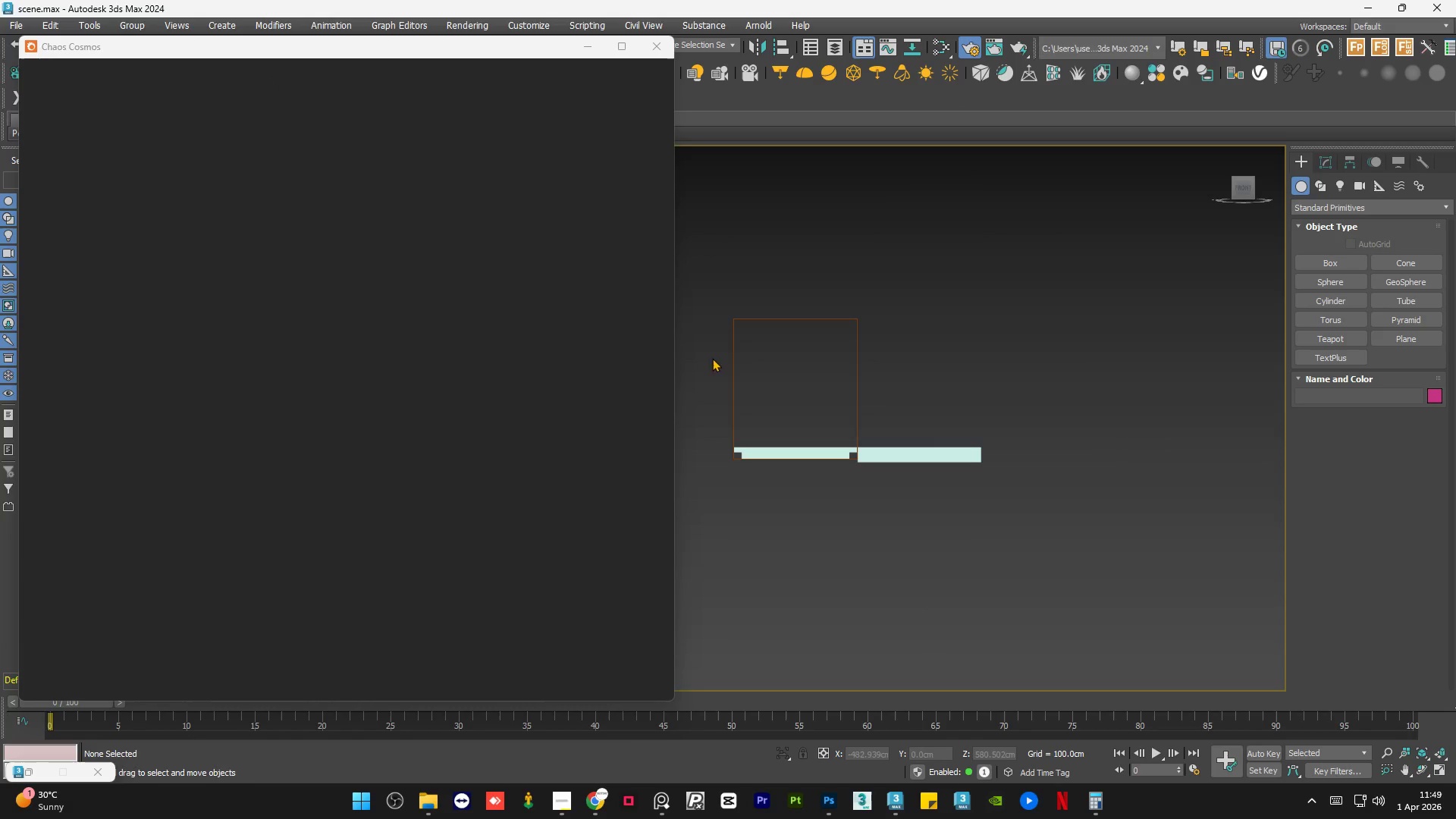 
scroll: coordinate [736, 374], scroll_direction: up, amount: 2.0
 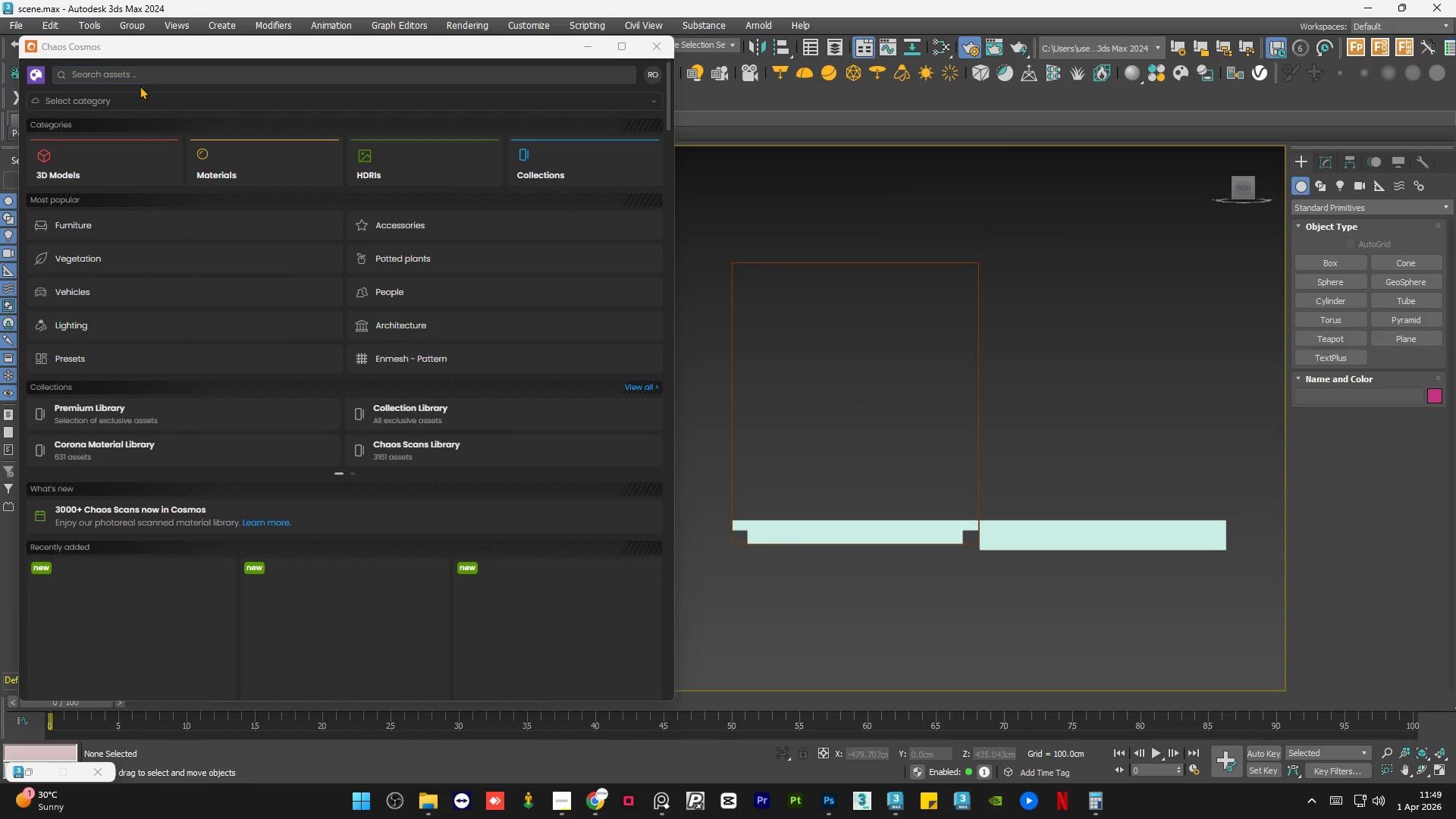 
left_click([139, 93])
 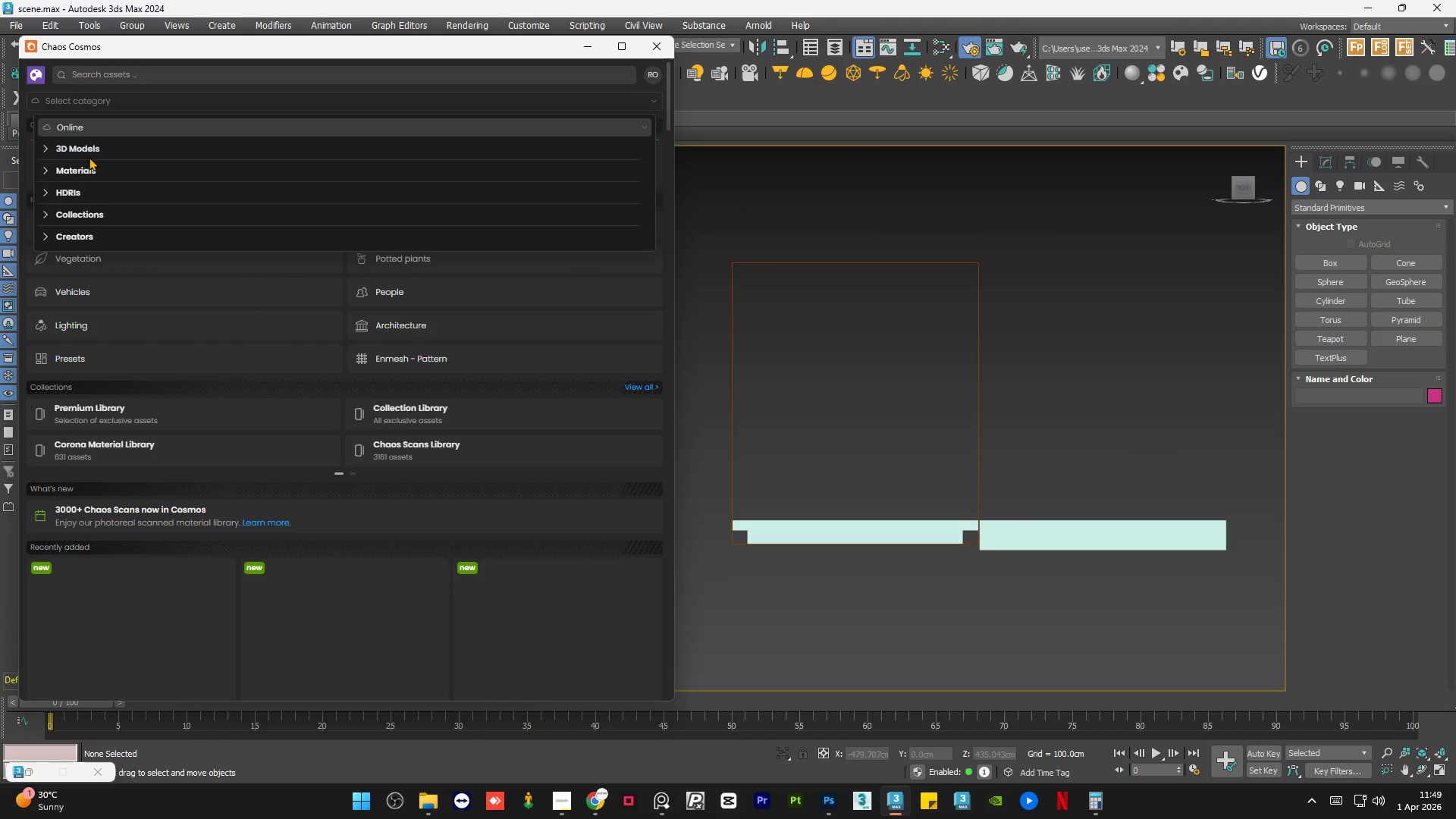 
left_click([68, 149])
 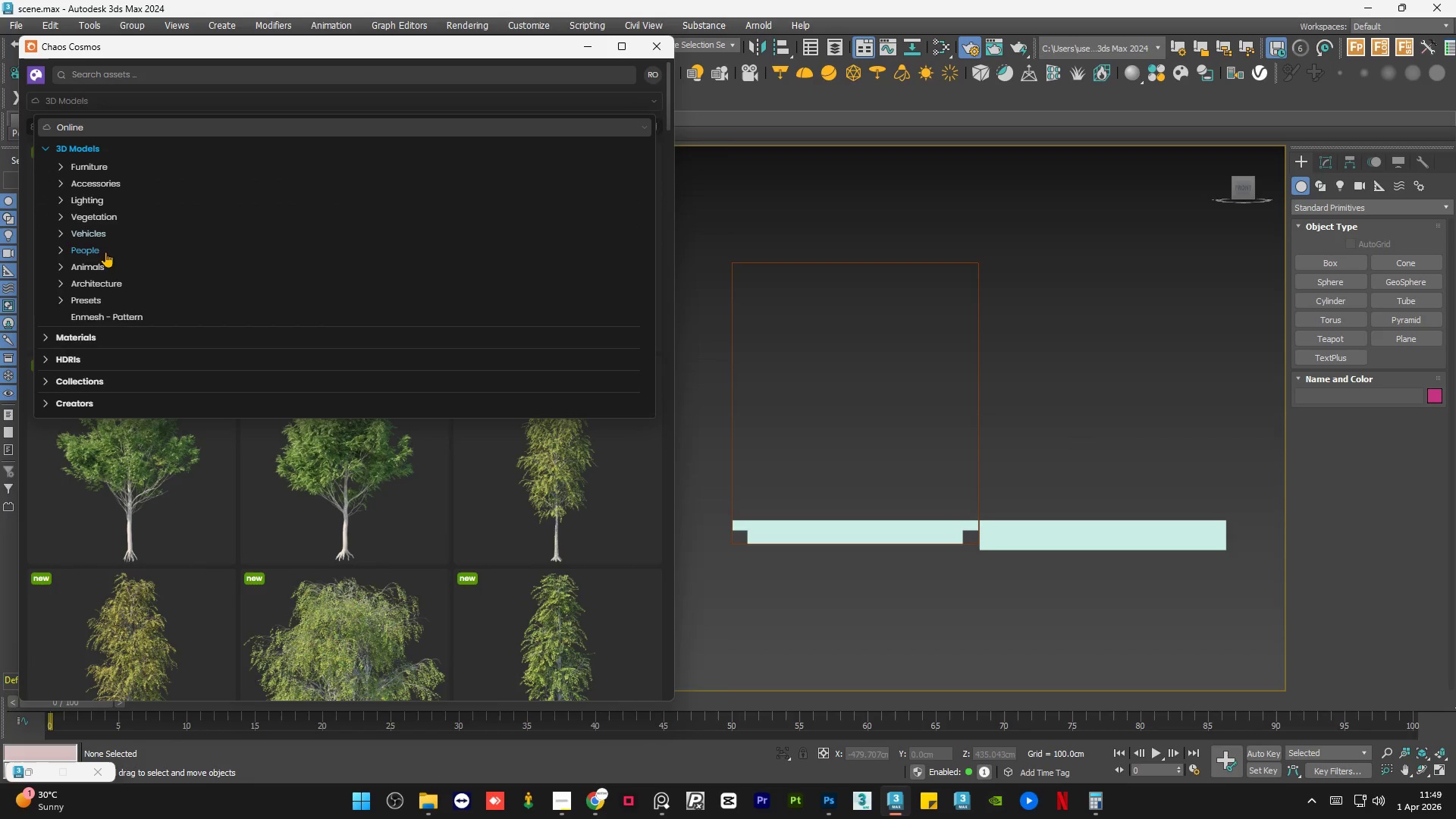 
left_click([99, 246])
 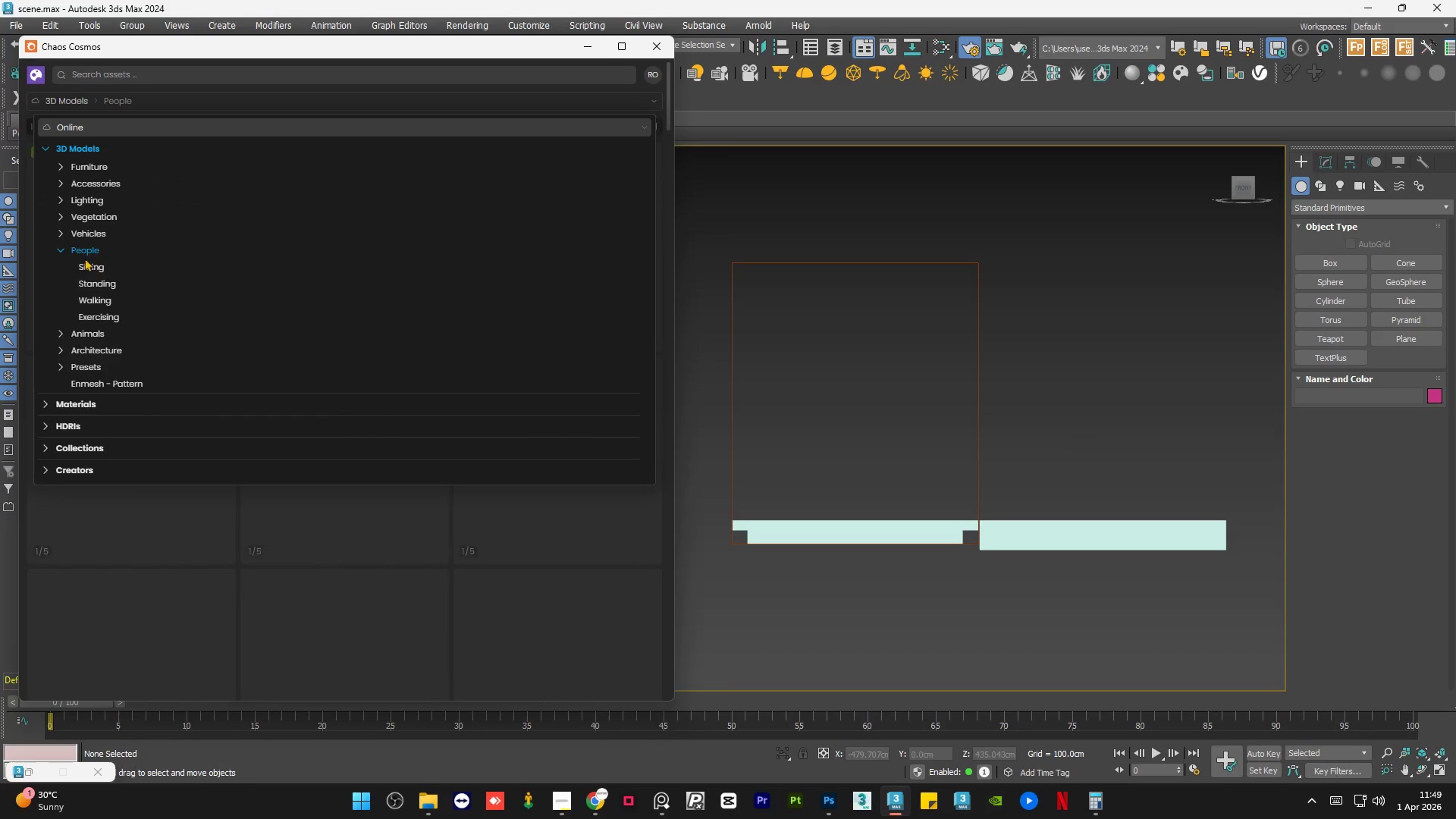 
left_click([89, 249])
 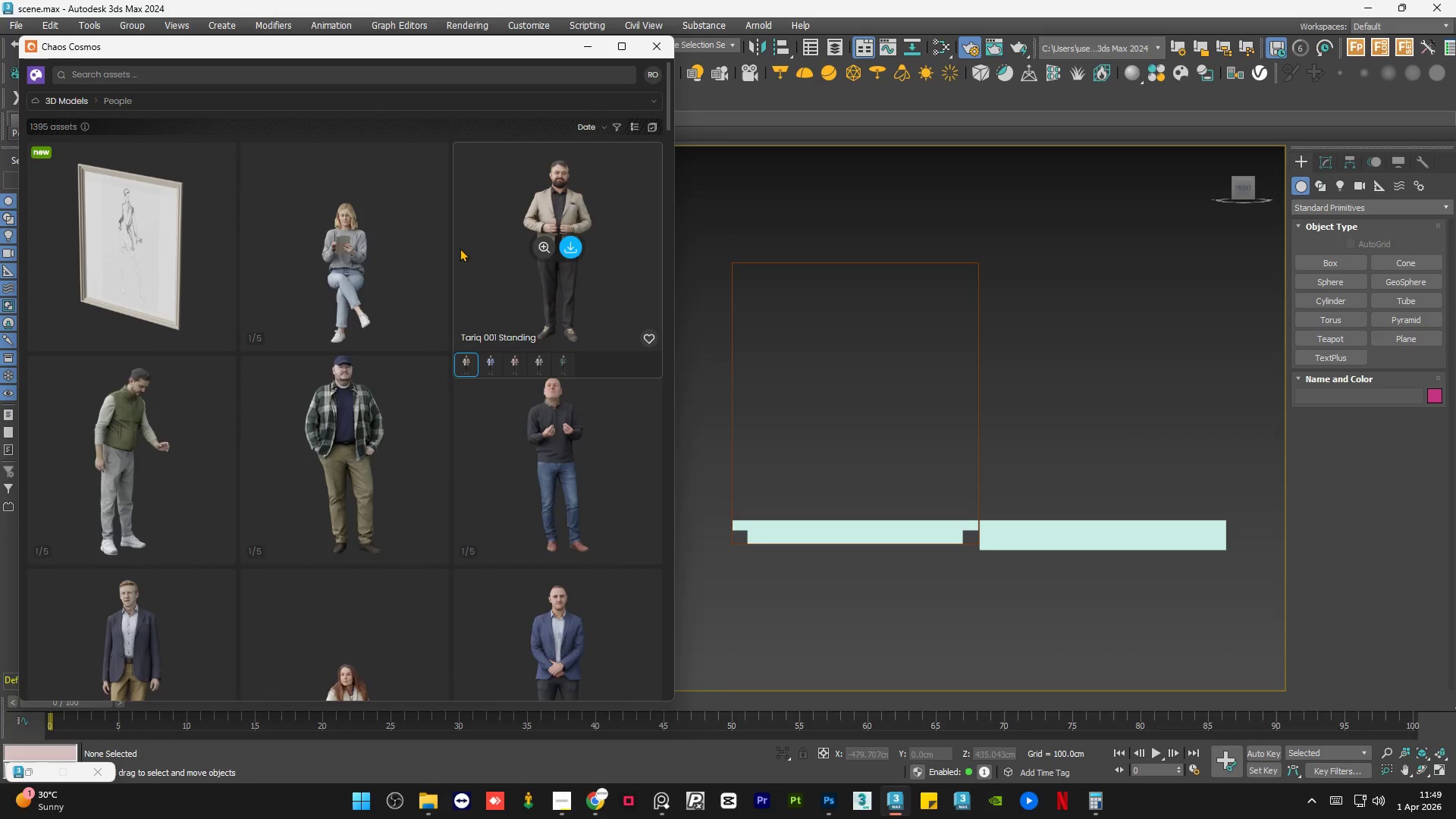 
scroll: coordinate [157, 267], scroll_direction: down, amount: 4.0
 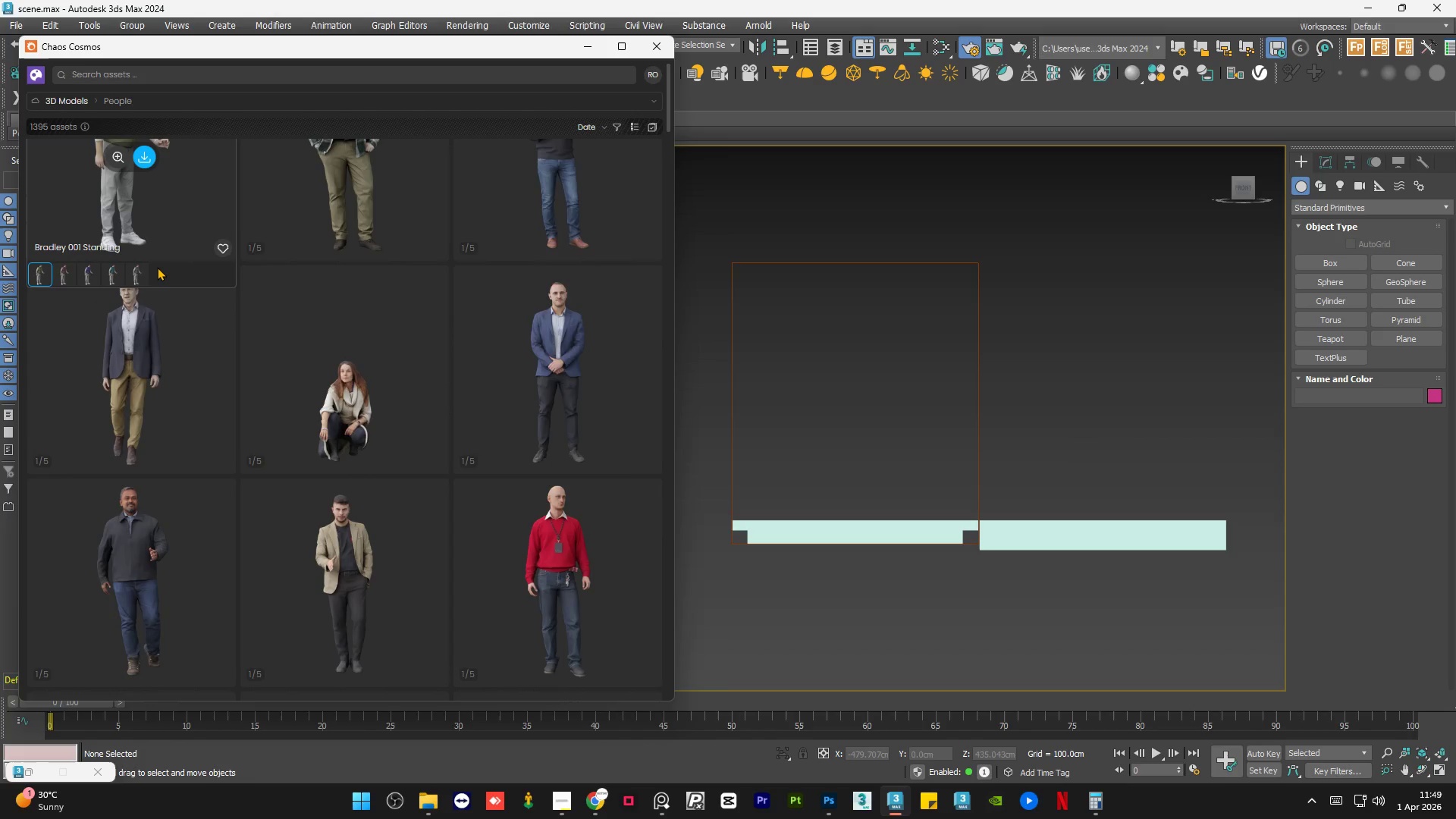 
scroll: coordinate [157, 267], scroll_direction: up, amount: 3.0
 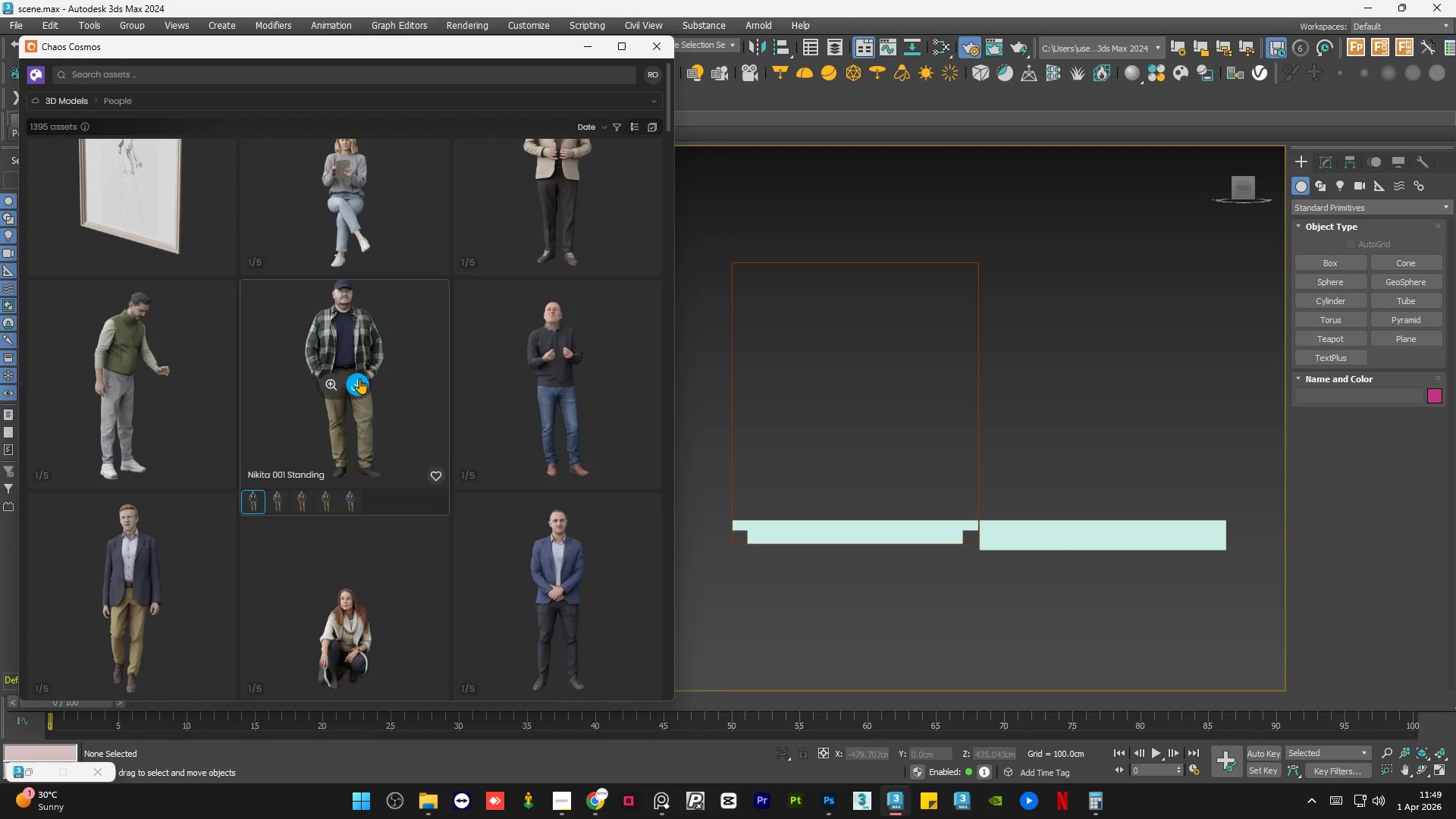 
scroll: coordinate [981, 407], scroll_direction: down, amount: 1.0
 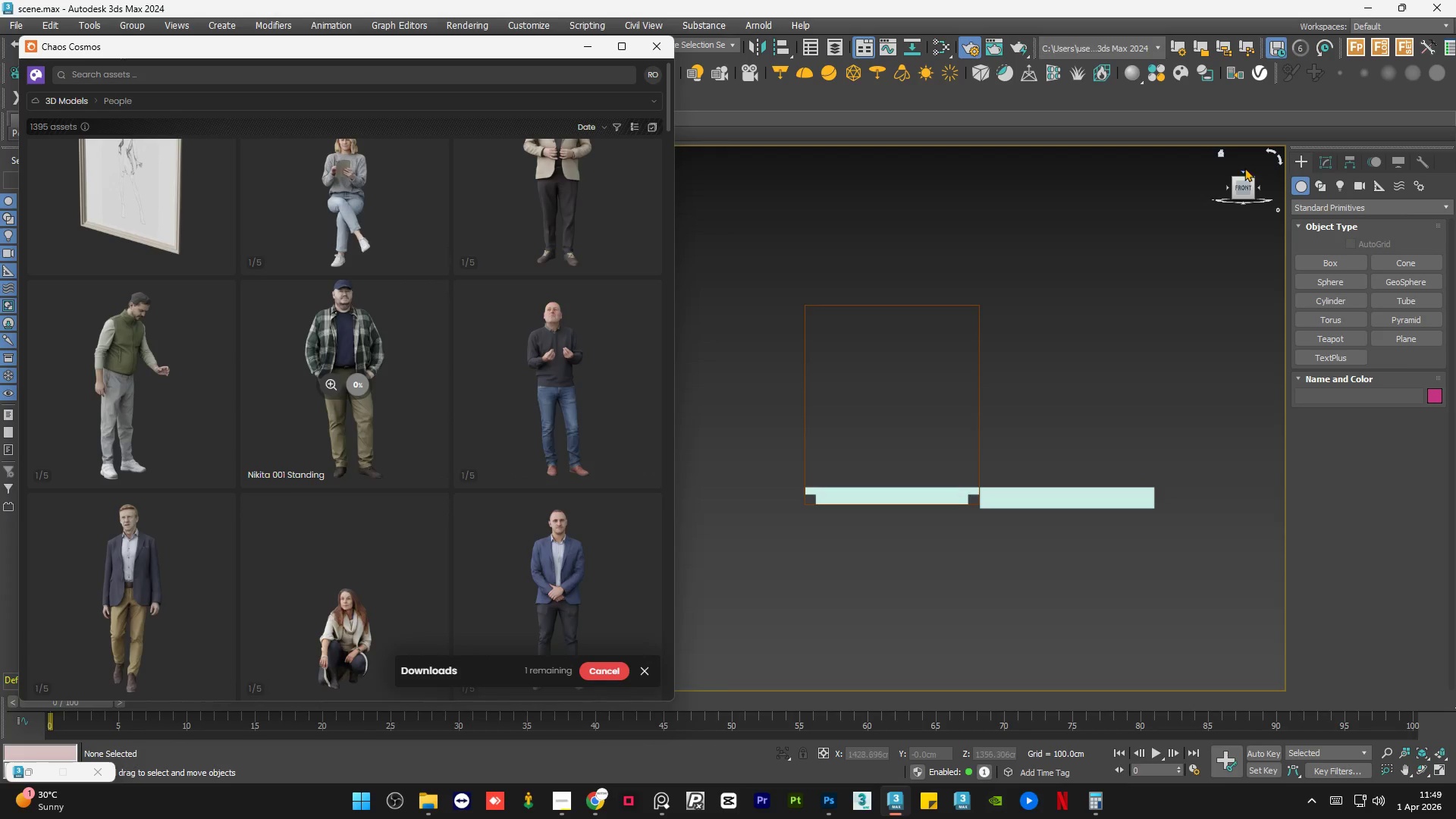 
left_click([1244, 169])
 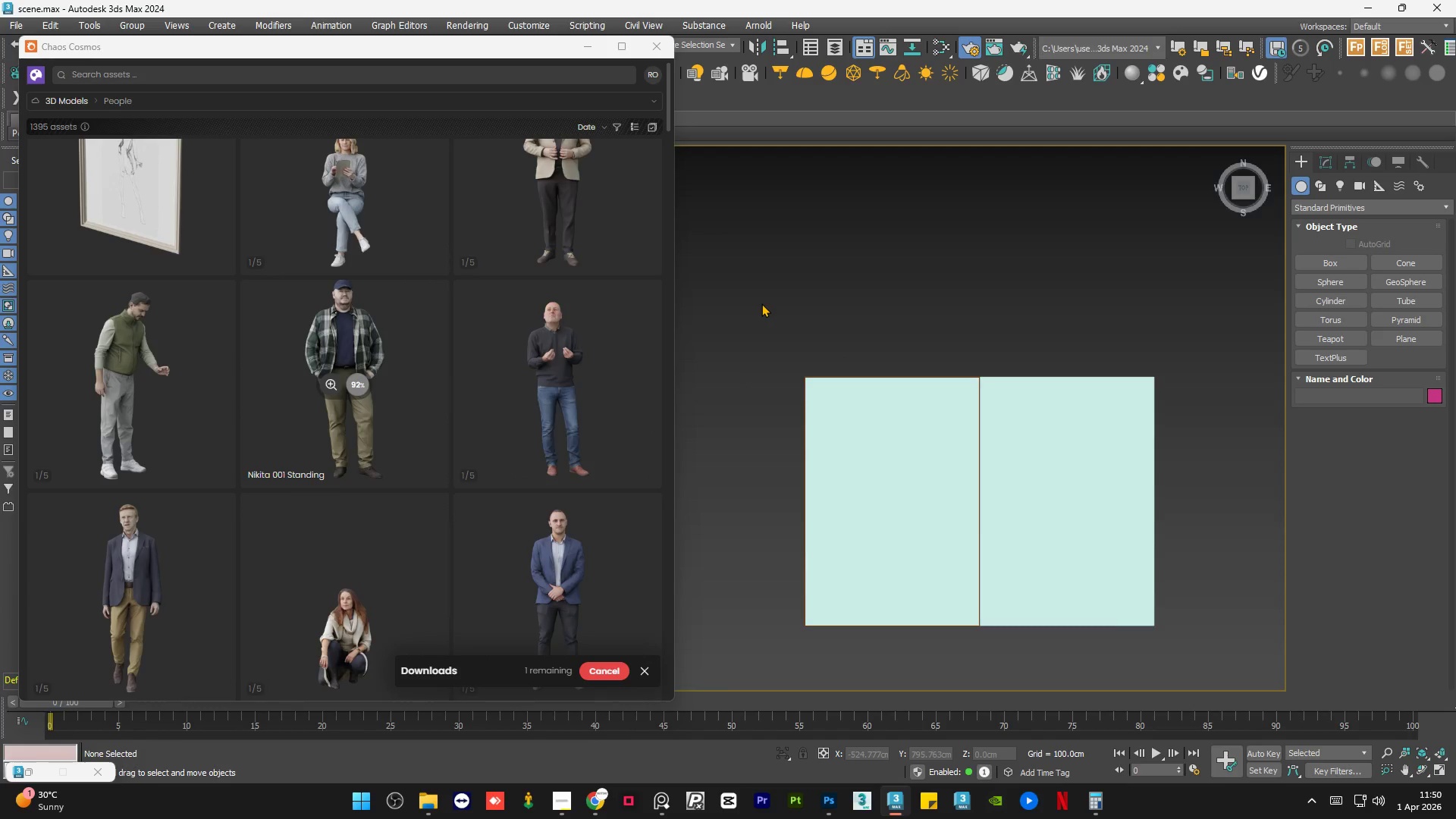 
wait(6.72)
 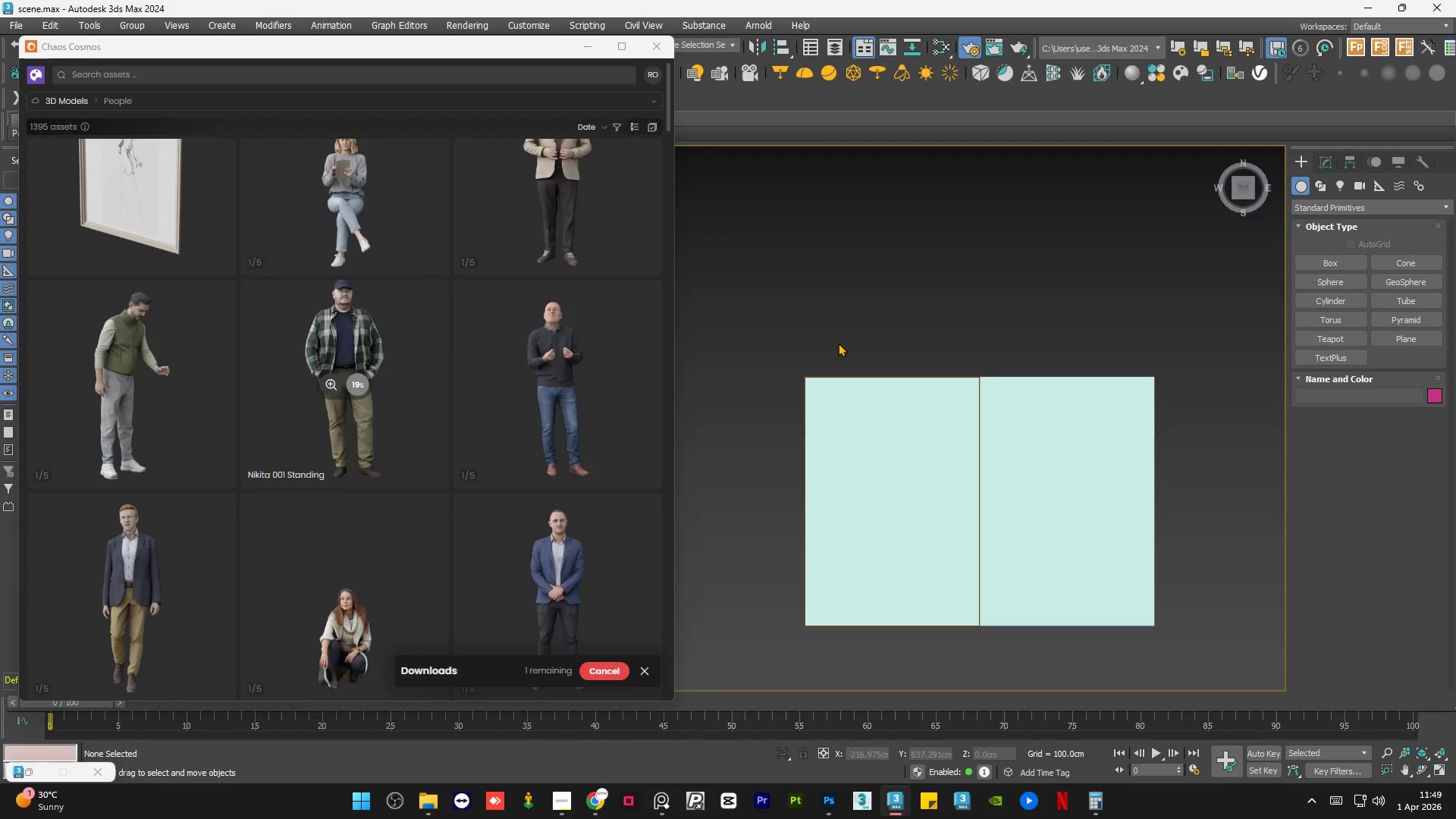 
left_click_drag(start_coordinate=[331, 351], to_coordinate=[897, 535])
 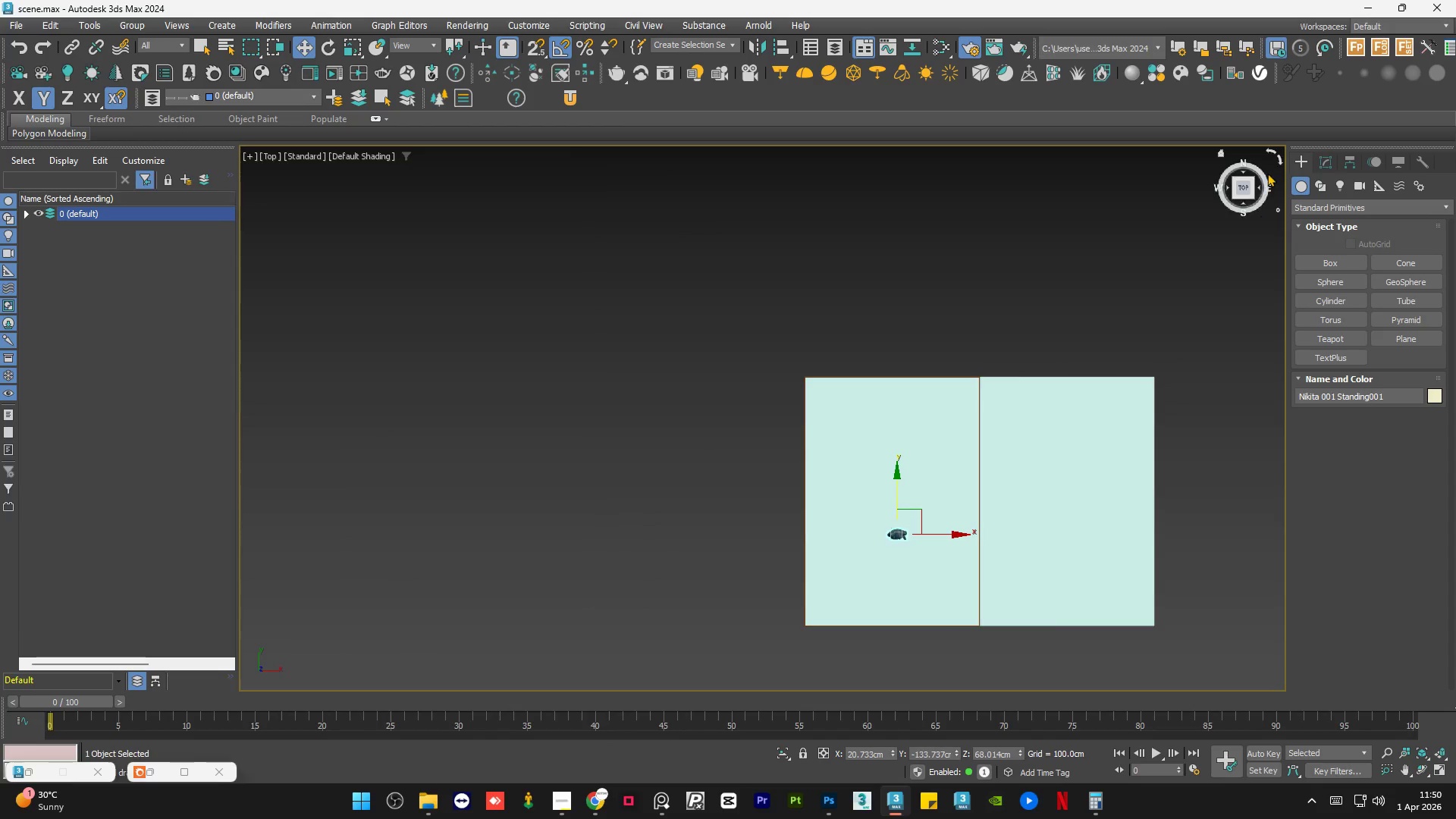 
left_click([1242, 205])
 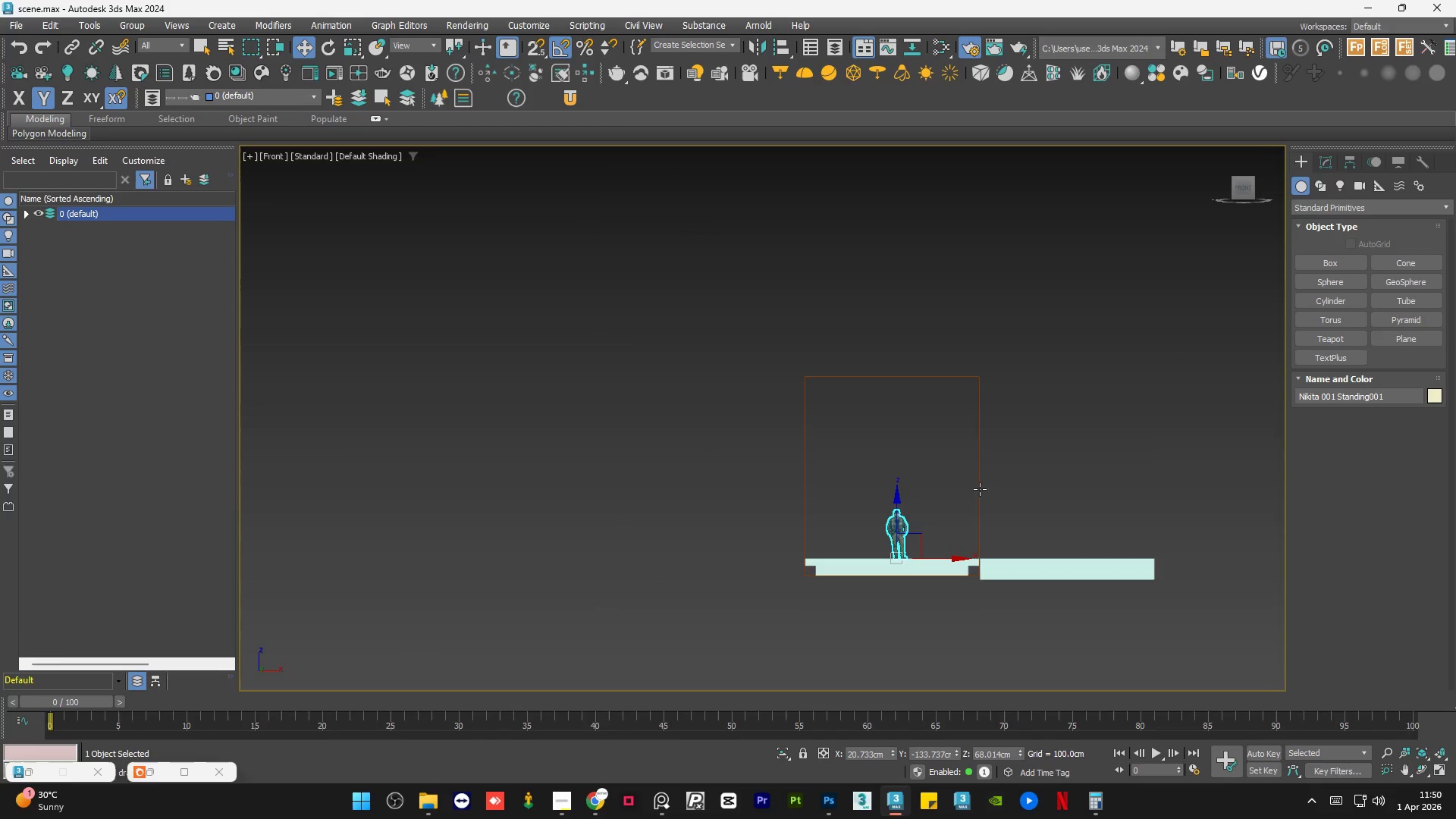 
scroll: coordinate [865, 560], scroll_direction: up, amount: 4.0
 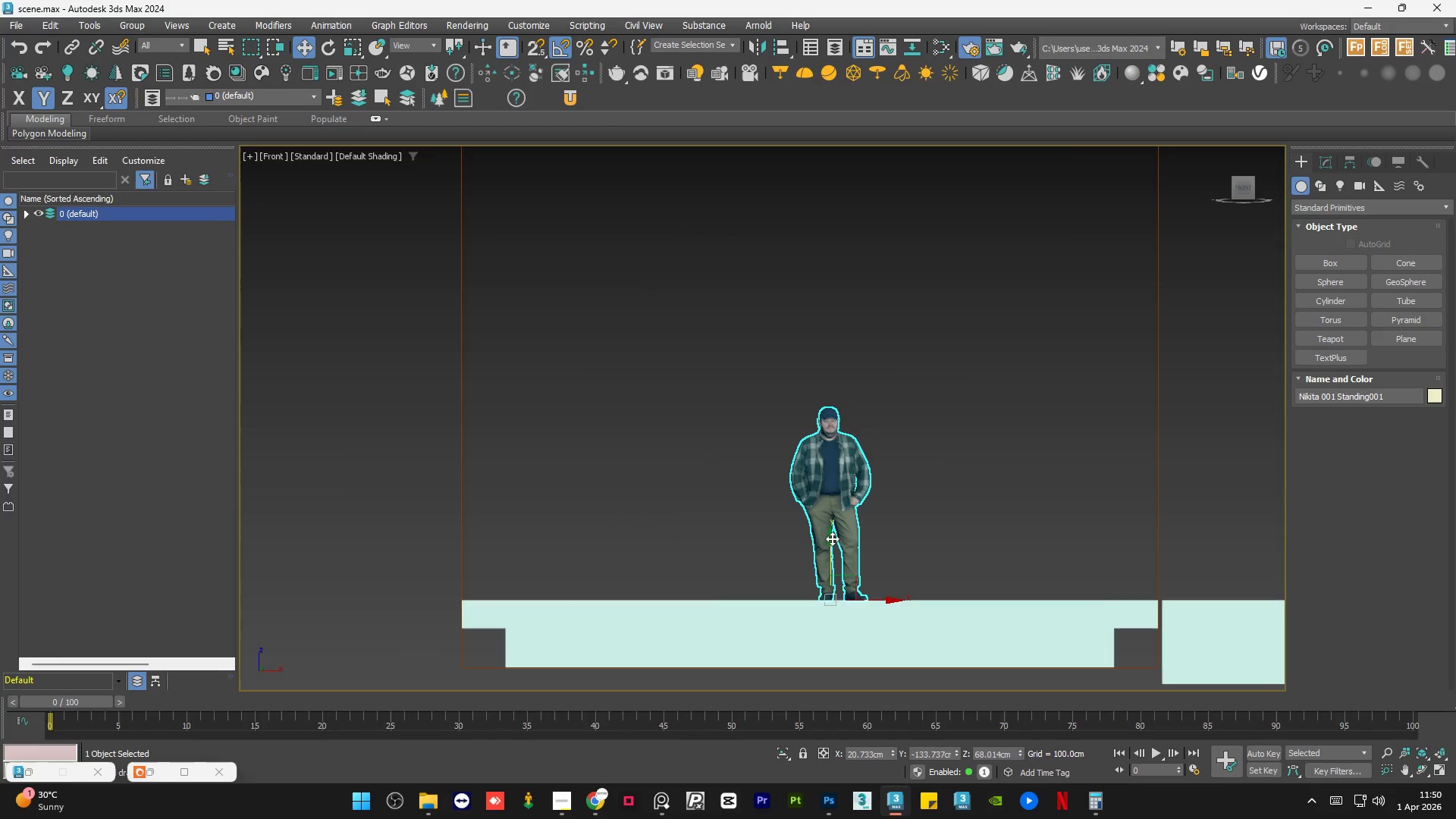 
left_click_drag(start_coordinate=[832, 538], to_coordinate=[890, 549])
 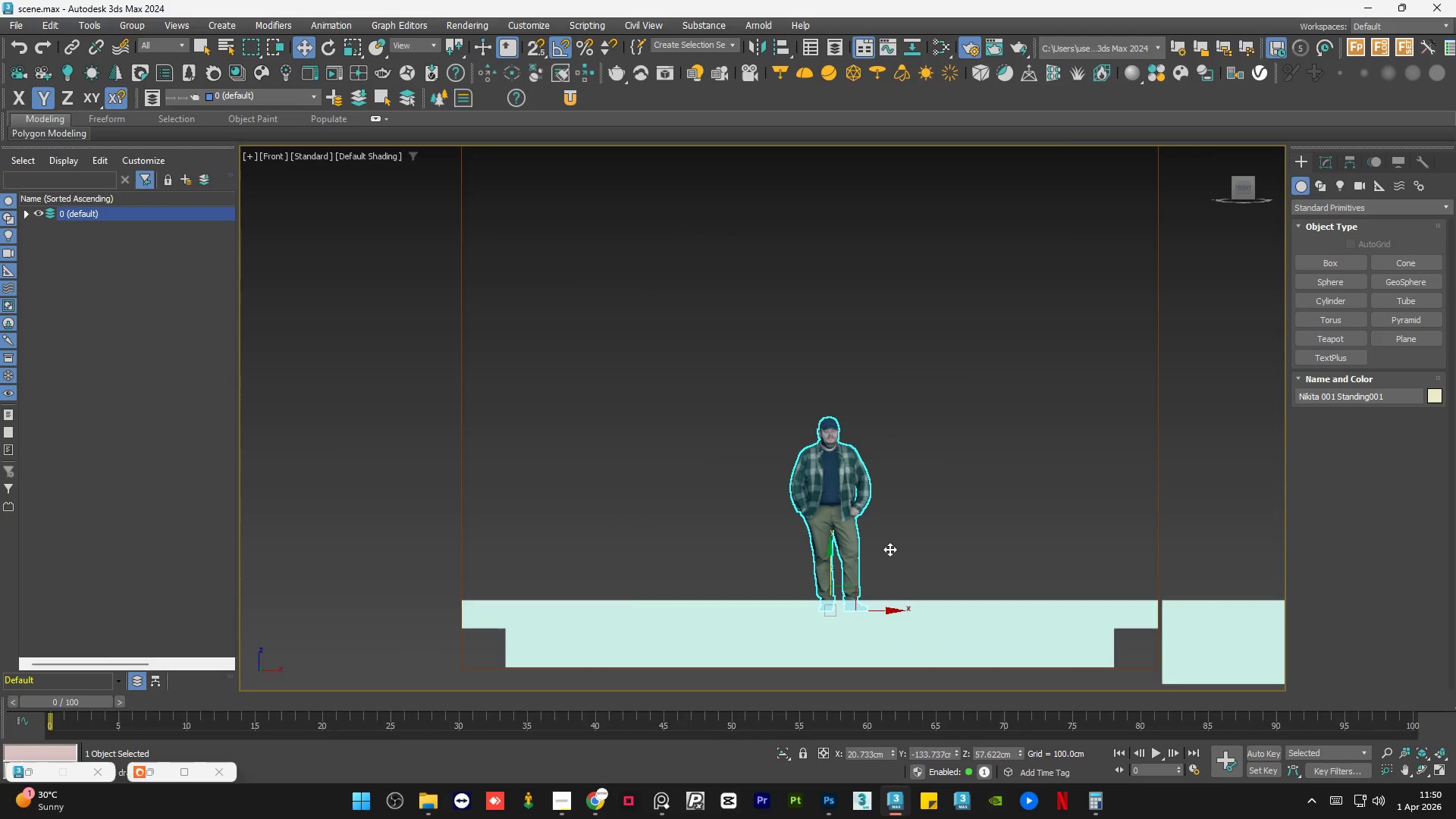 
key(Control+Z)
 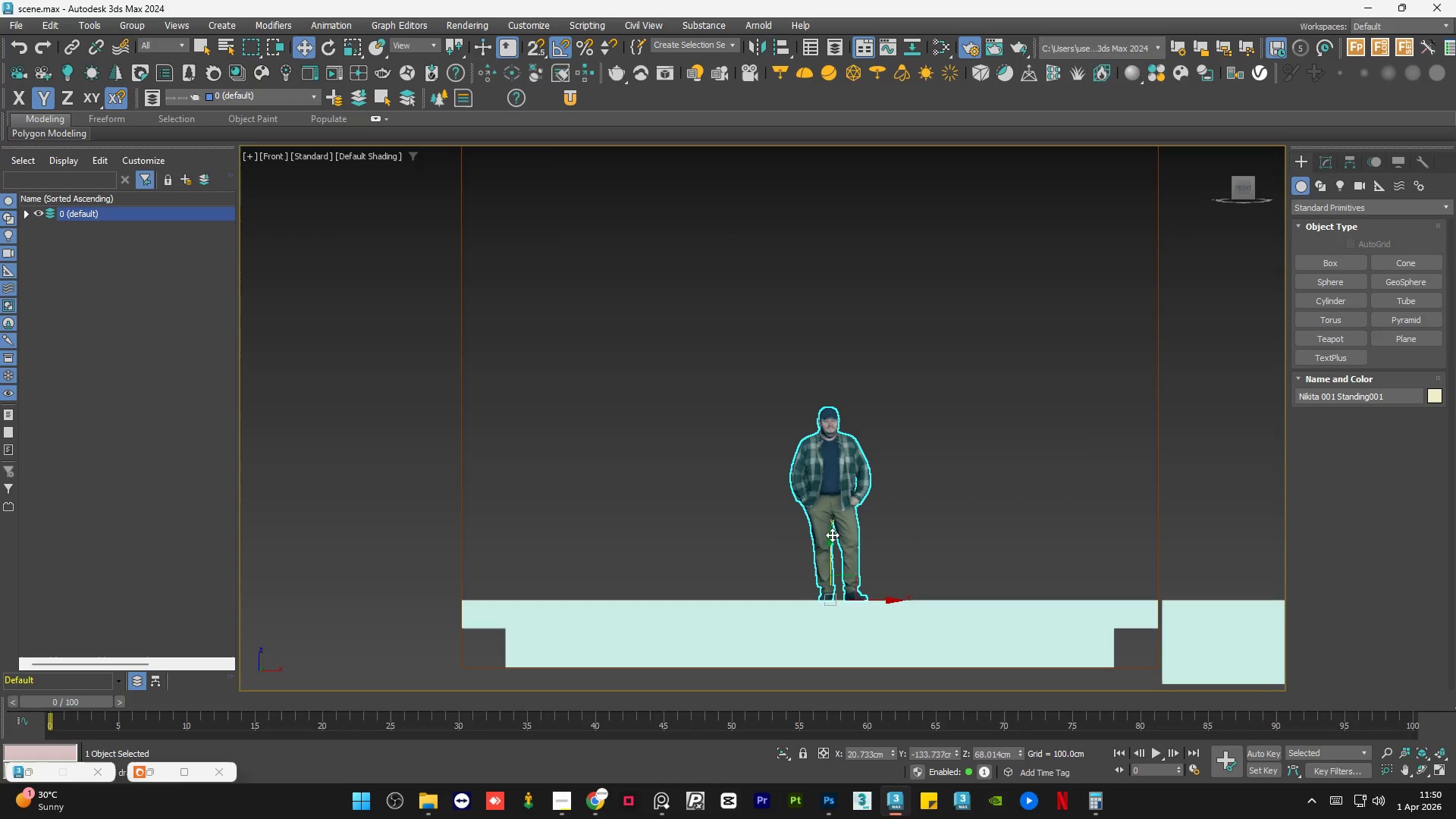 
hold_key(key=AltLeft, duration=0.58)
 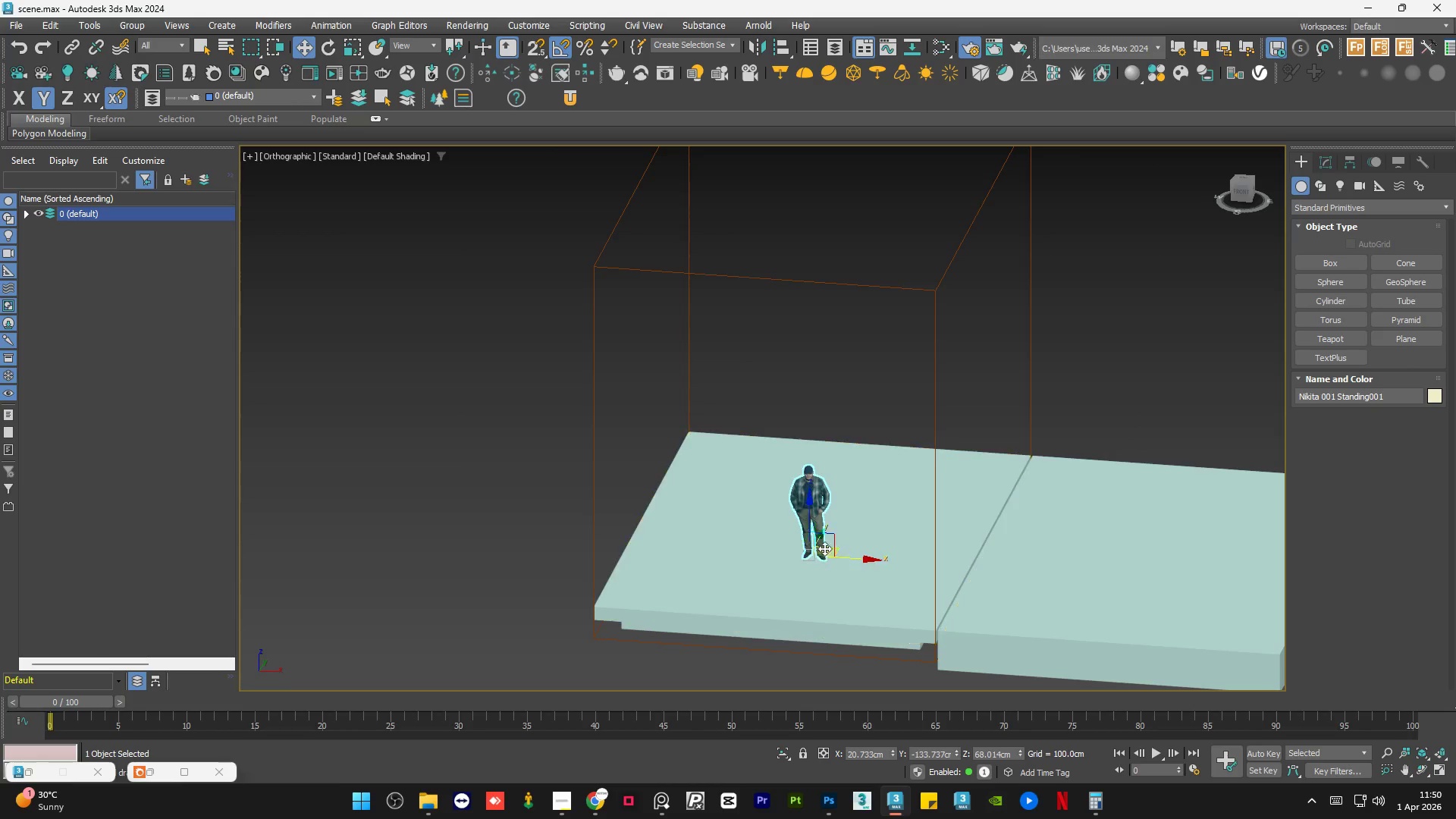 
scroll: coordinate [790, 516], scroll_direction: down, amount: 2.0
 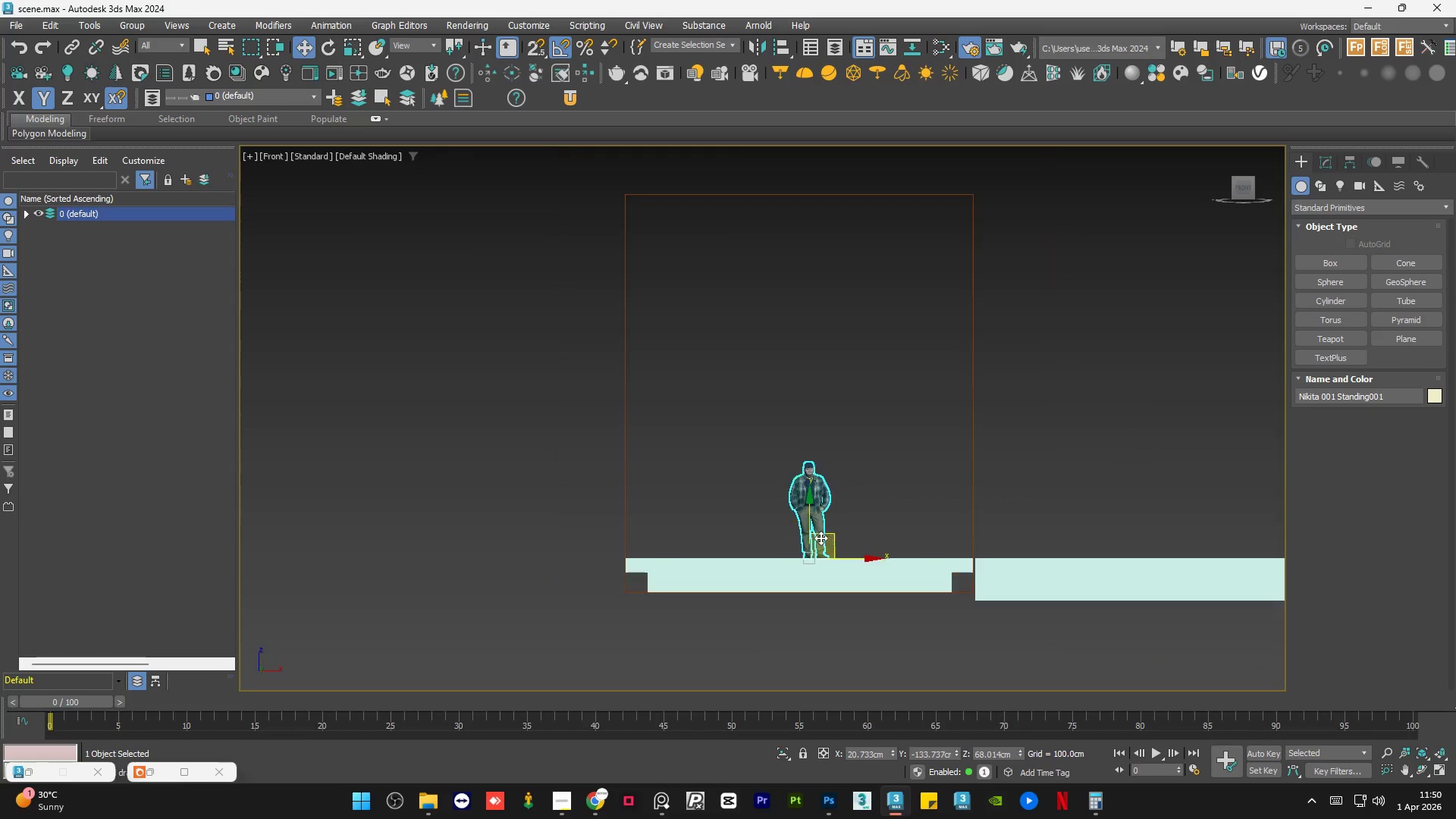 
scroll: coordinate [815, 574], scroll_direction: up, amount: 7.0
 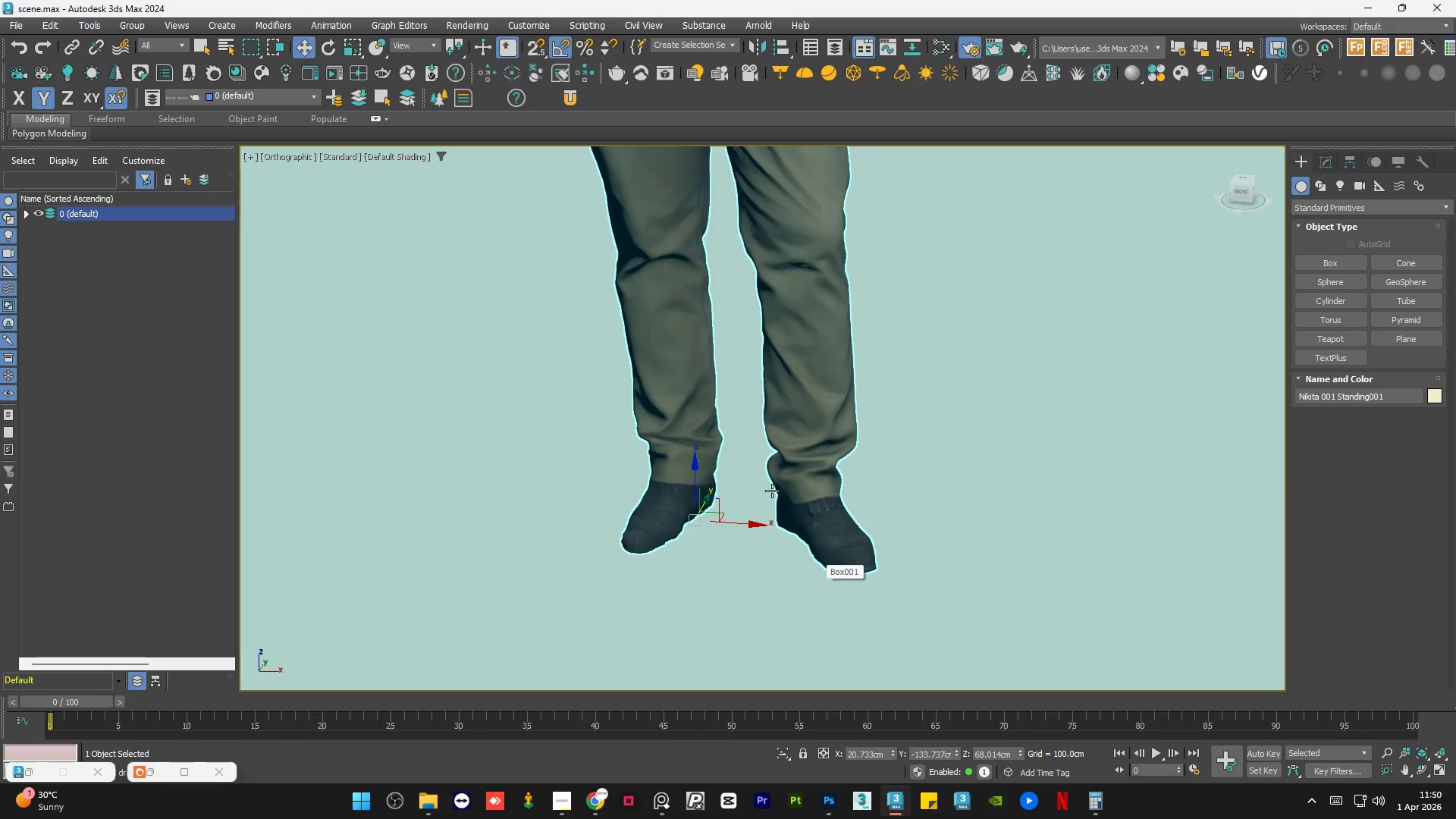 
hold_key(key=AltLeft, duration=0.62)
 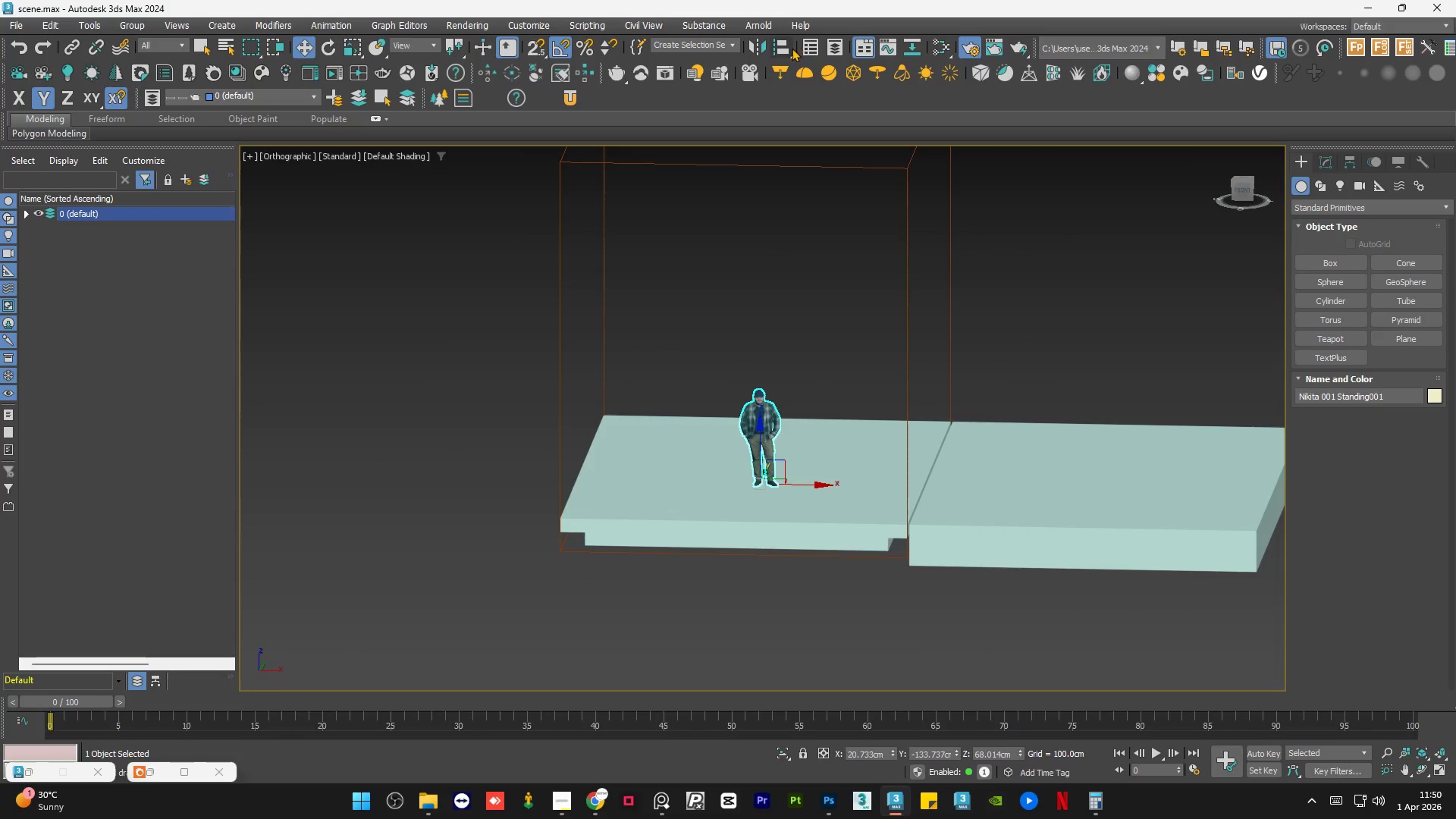 
scroll: coordinate [766, 478], scroll_direction: down, amount: 7.0
 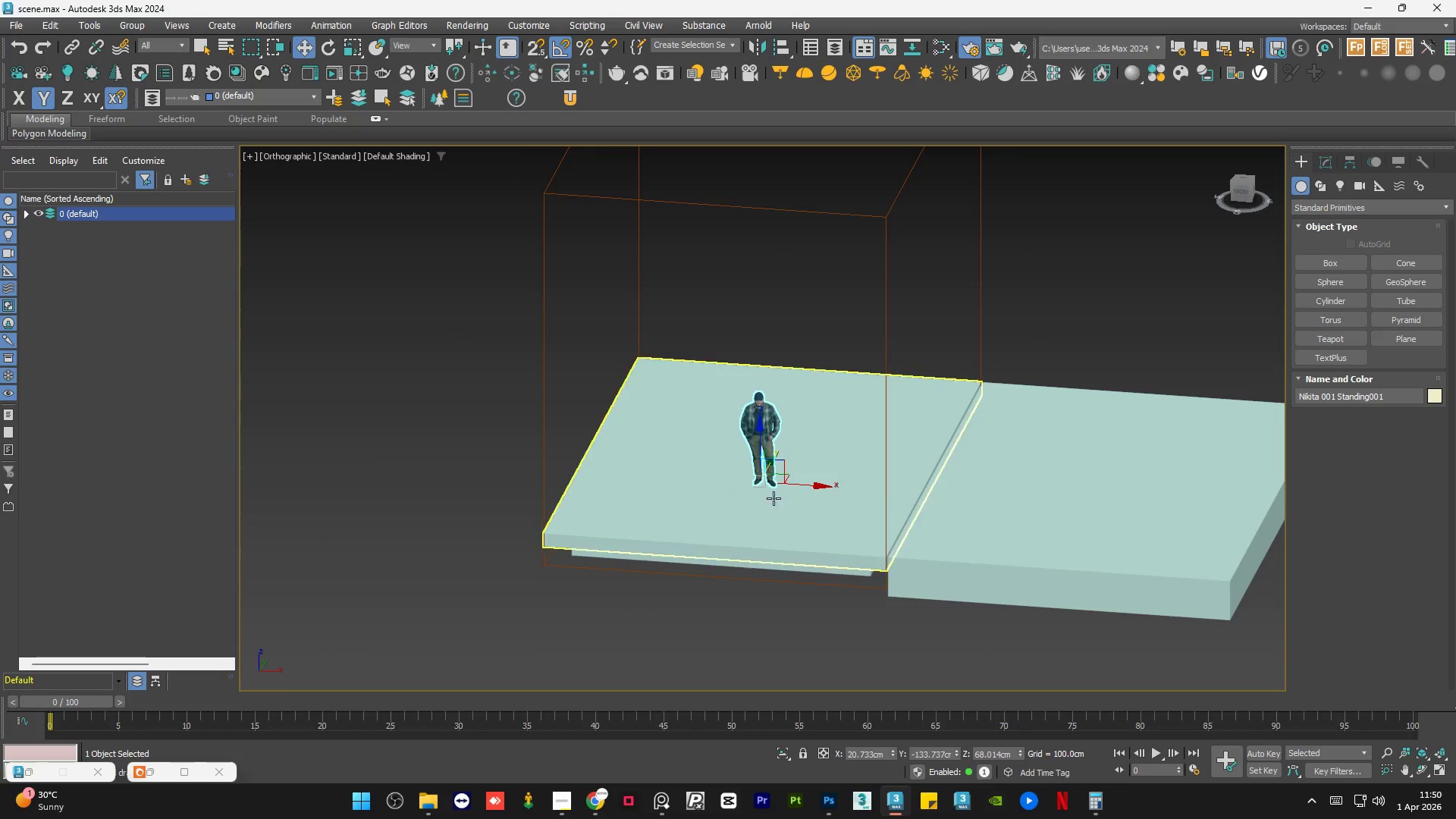 
left_click([787, 49])
 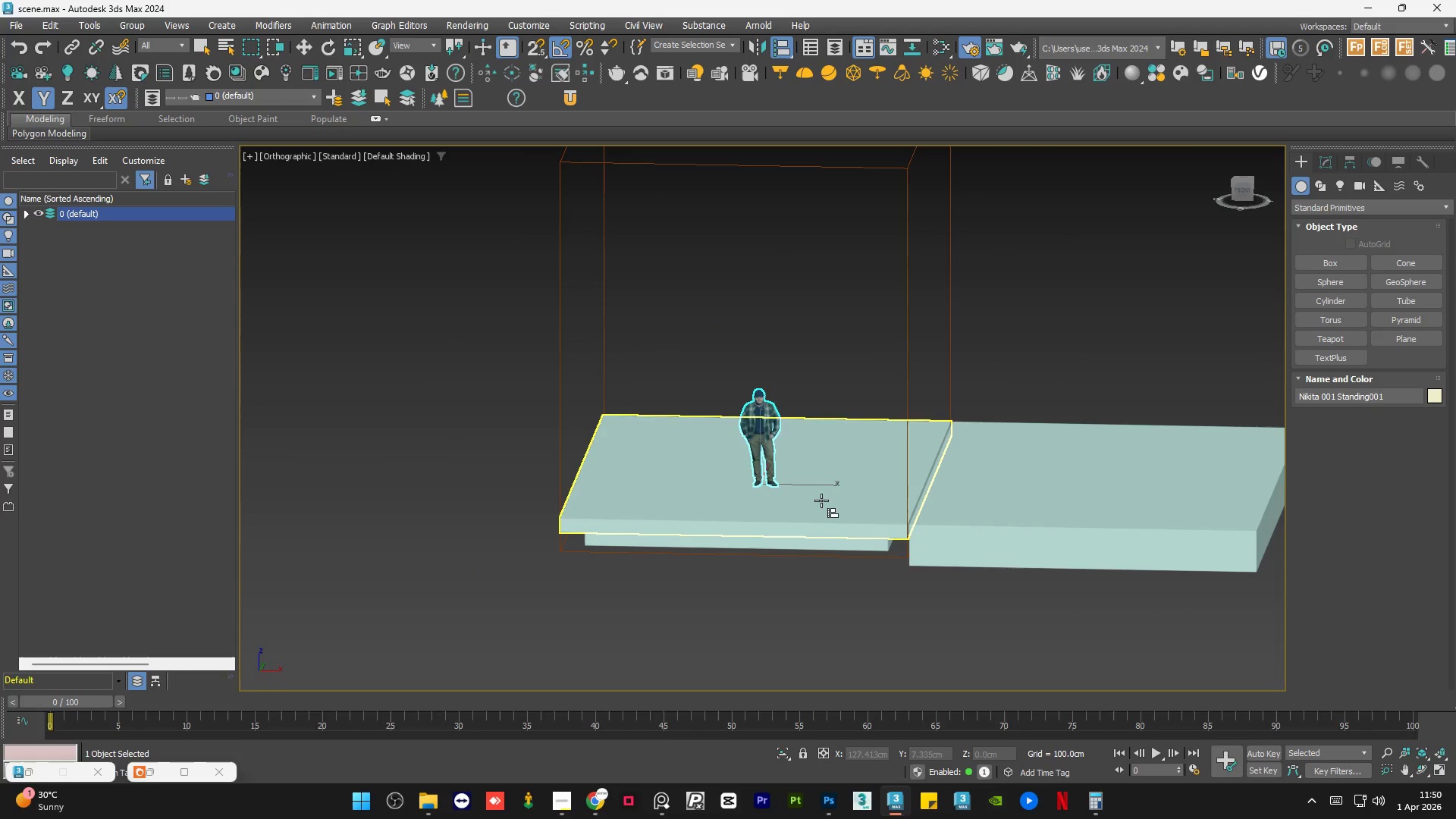 
left_click([822, 498])
 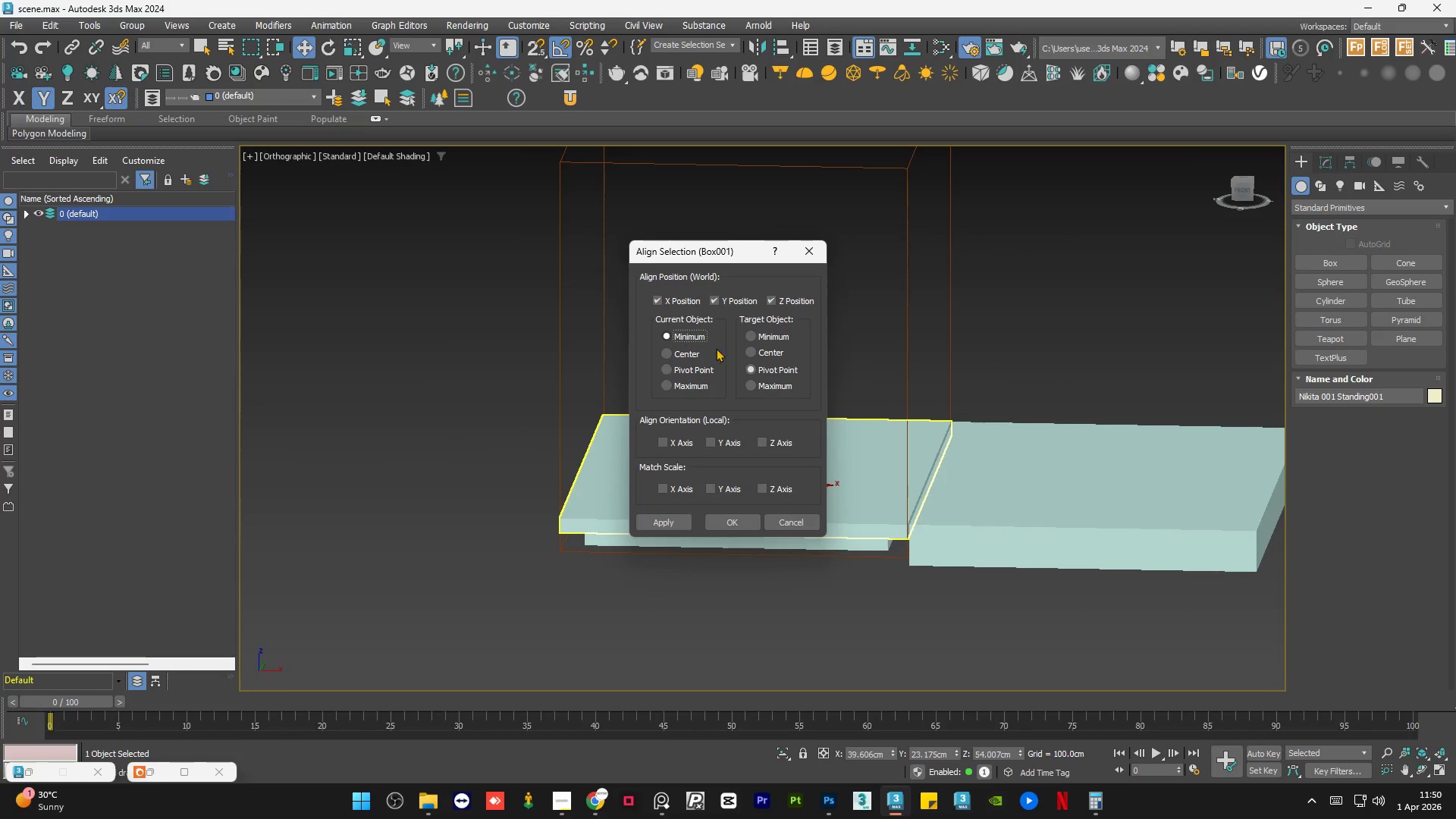 
left_click([770, 389])
 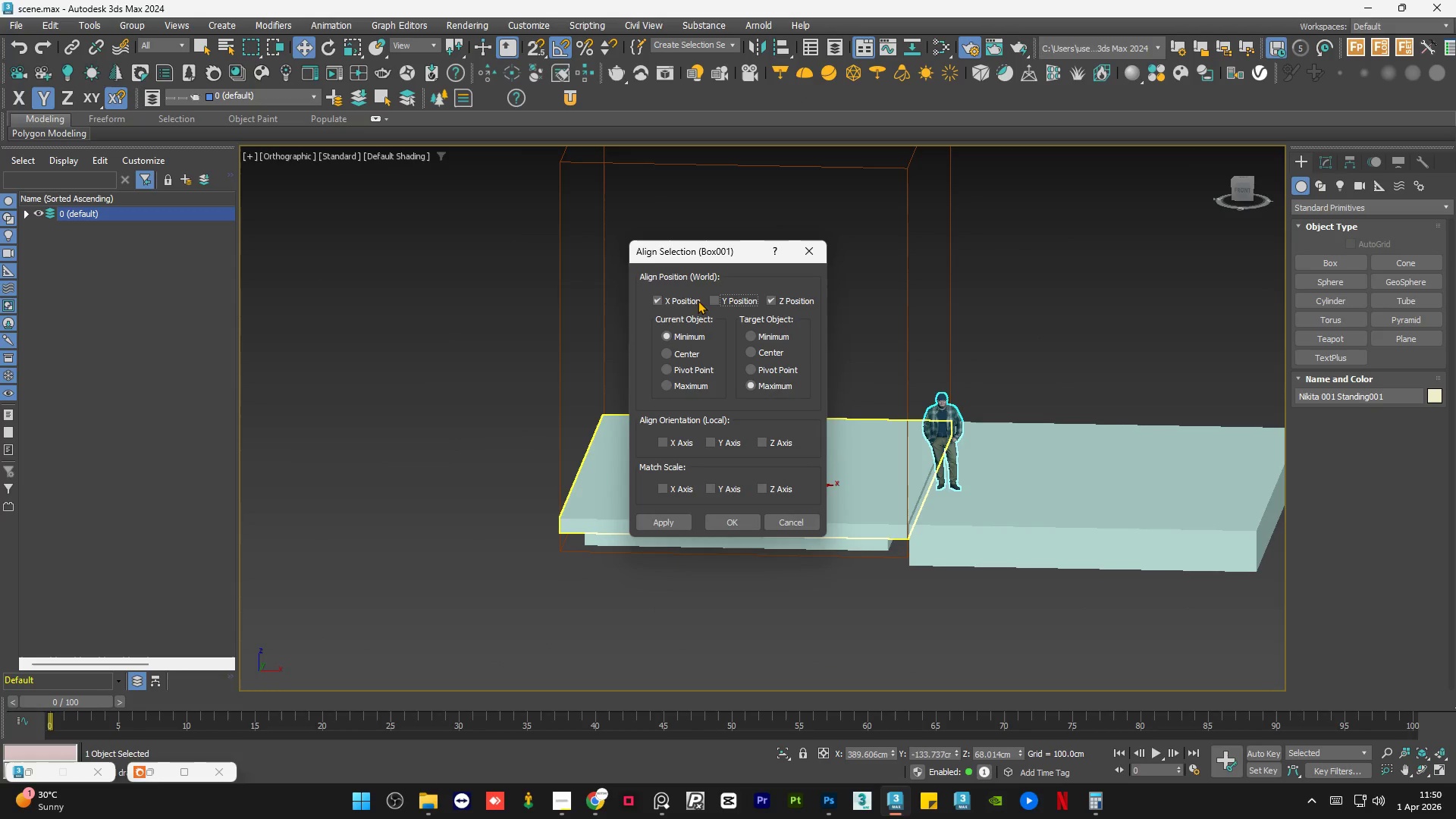 
double_click([670, 300])
 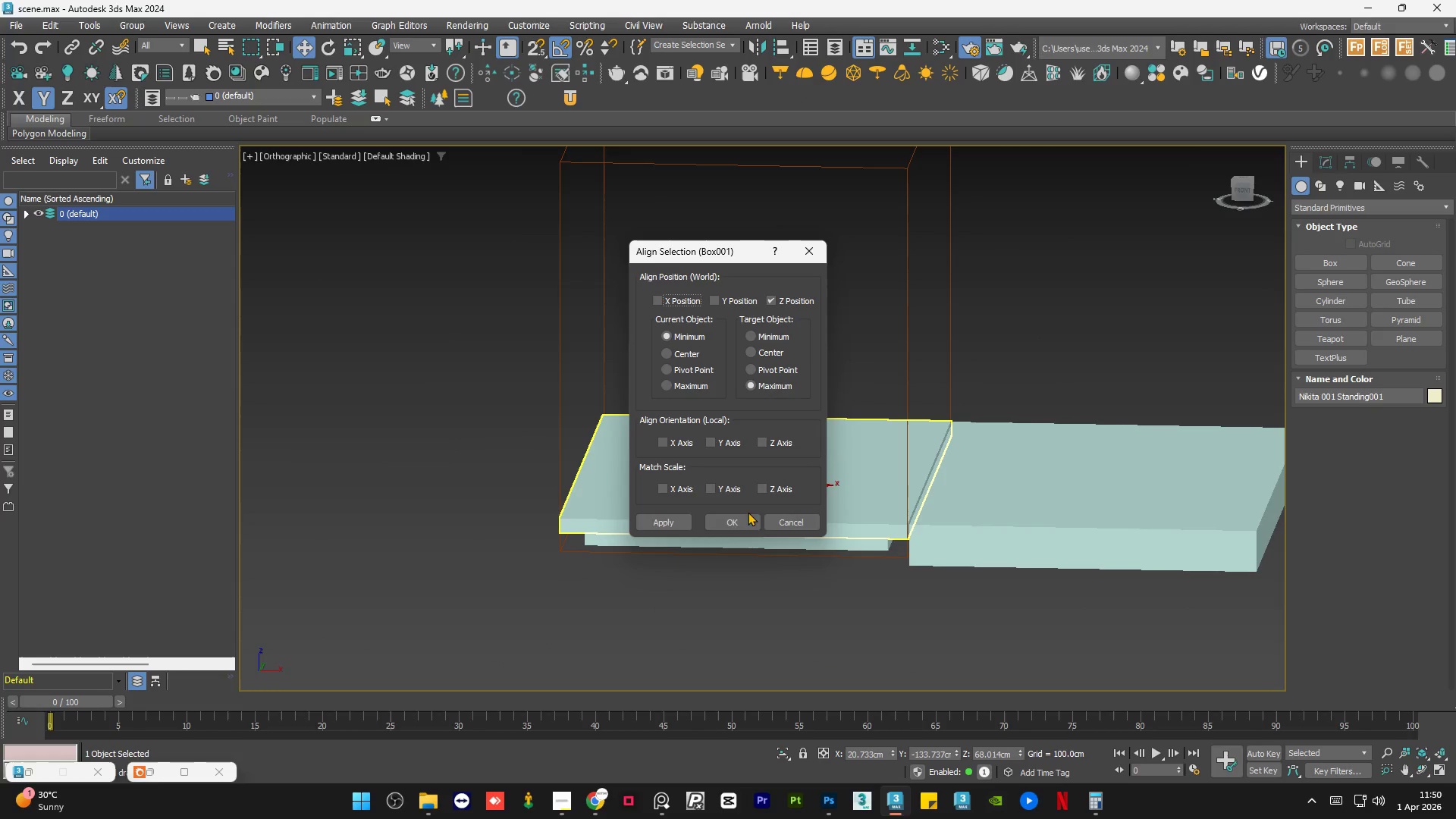 
left_click([735, 516])
 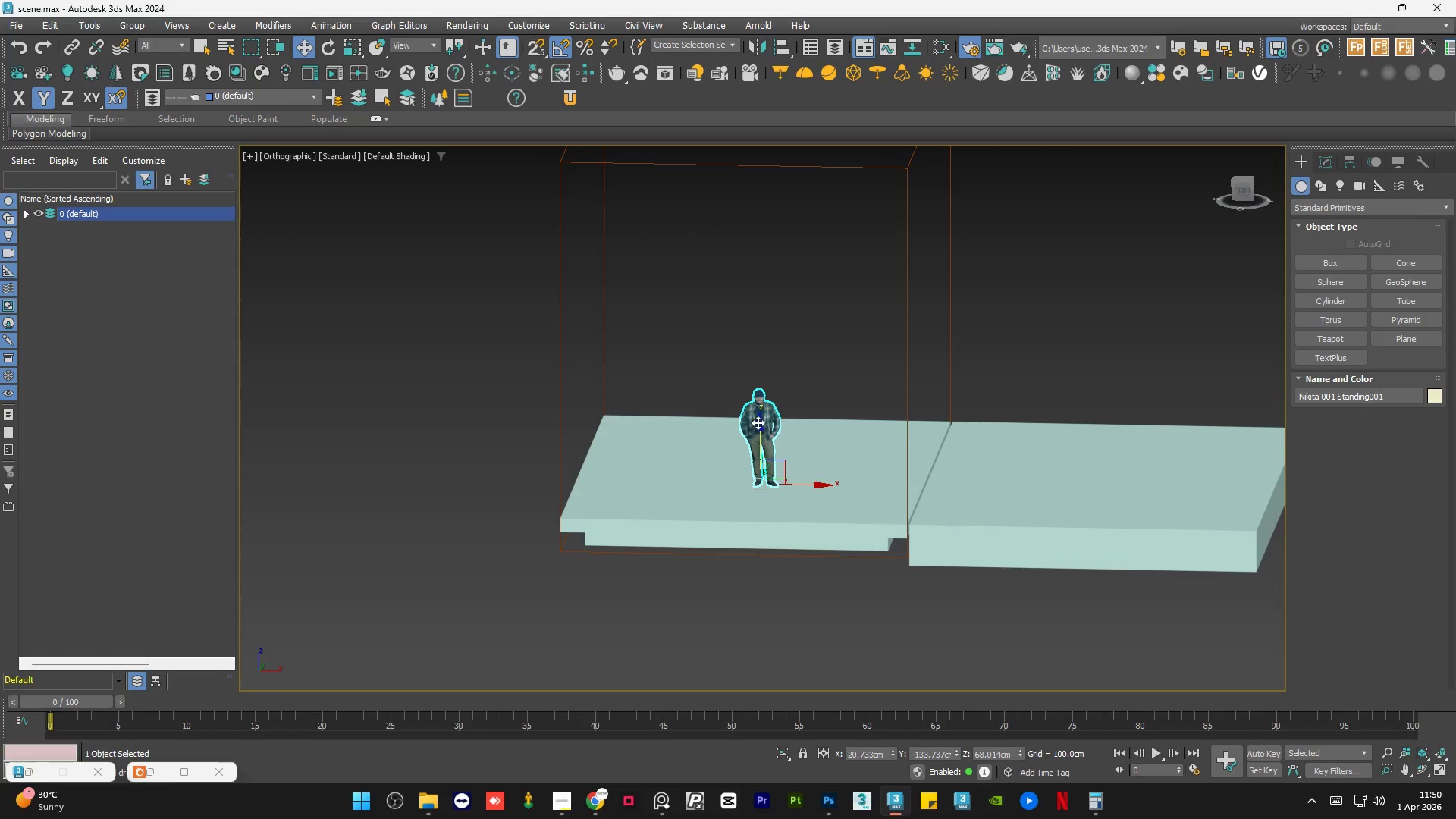 
hold_key(key=ShiftLeft, duration=1.28)
left_click_drag(start_coordinate=[805, 487], to_coordinate=[601, 484])
 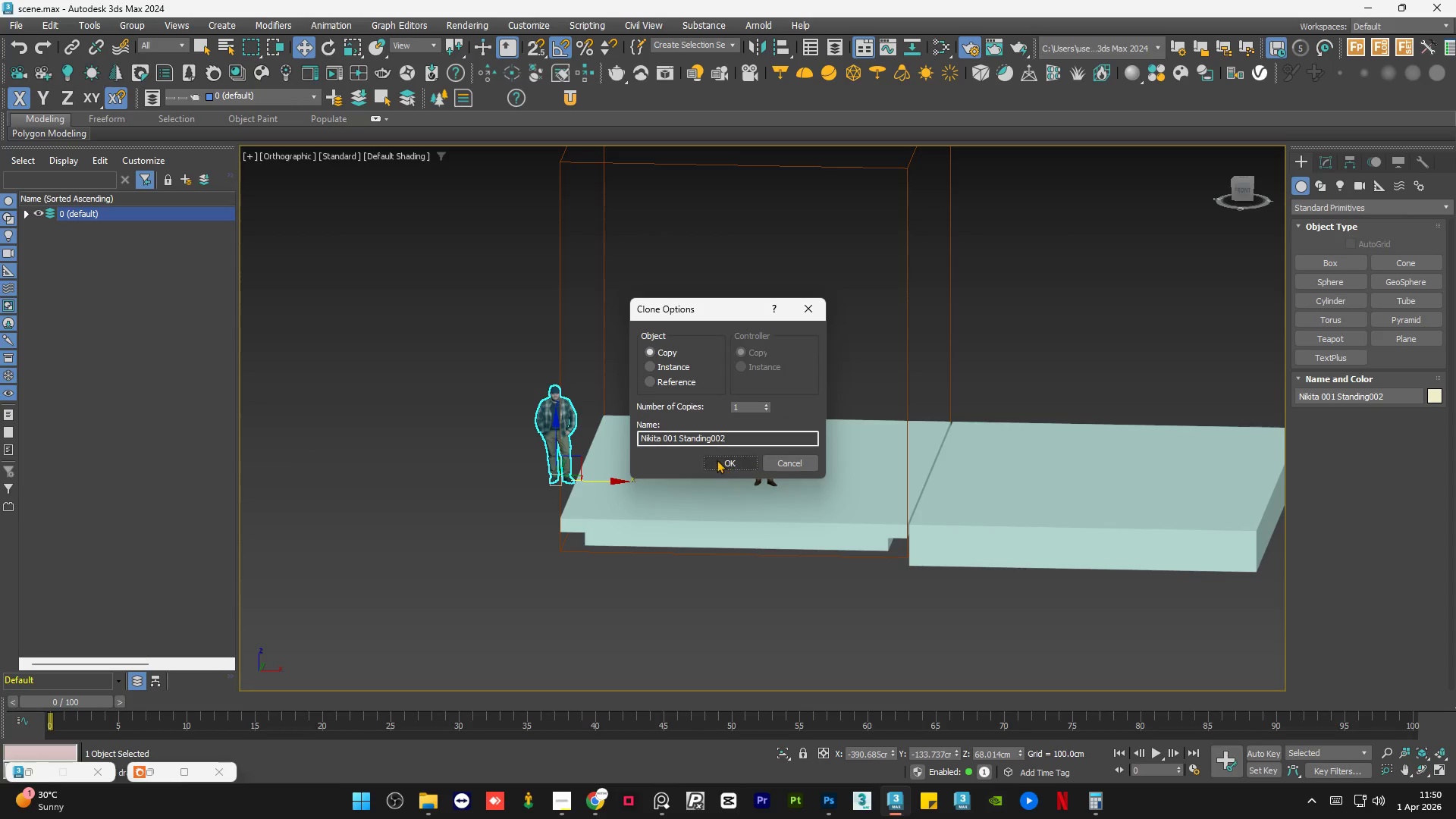 
left_click([717, 458])
 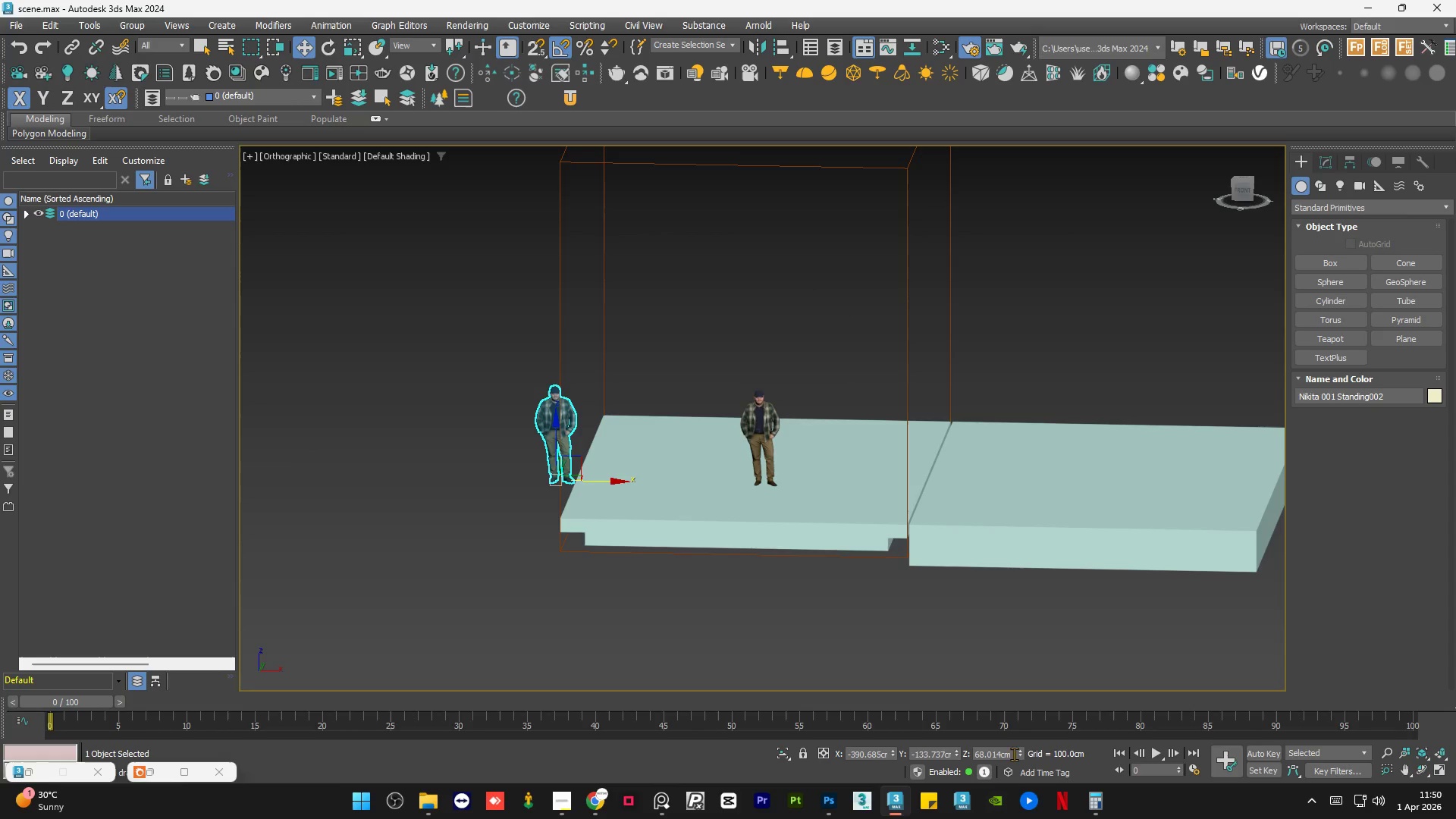 
right_click([1021, 753])
 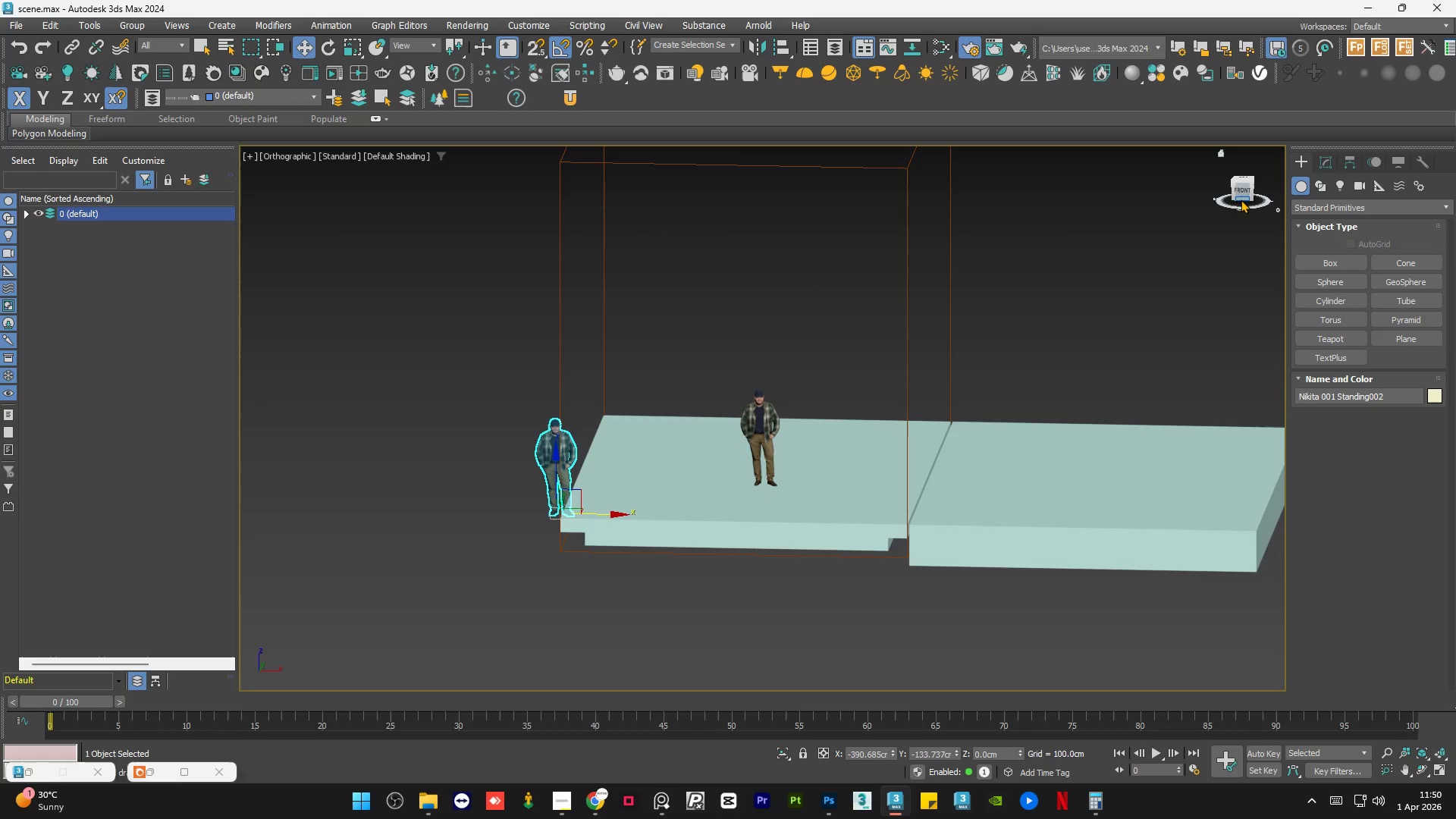 
left_click([1237, 191])
 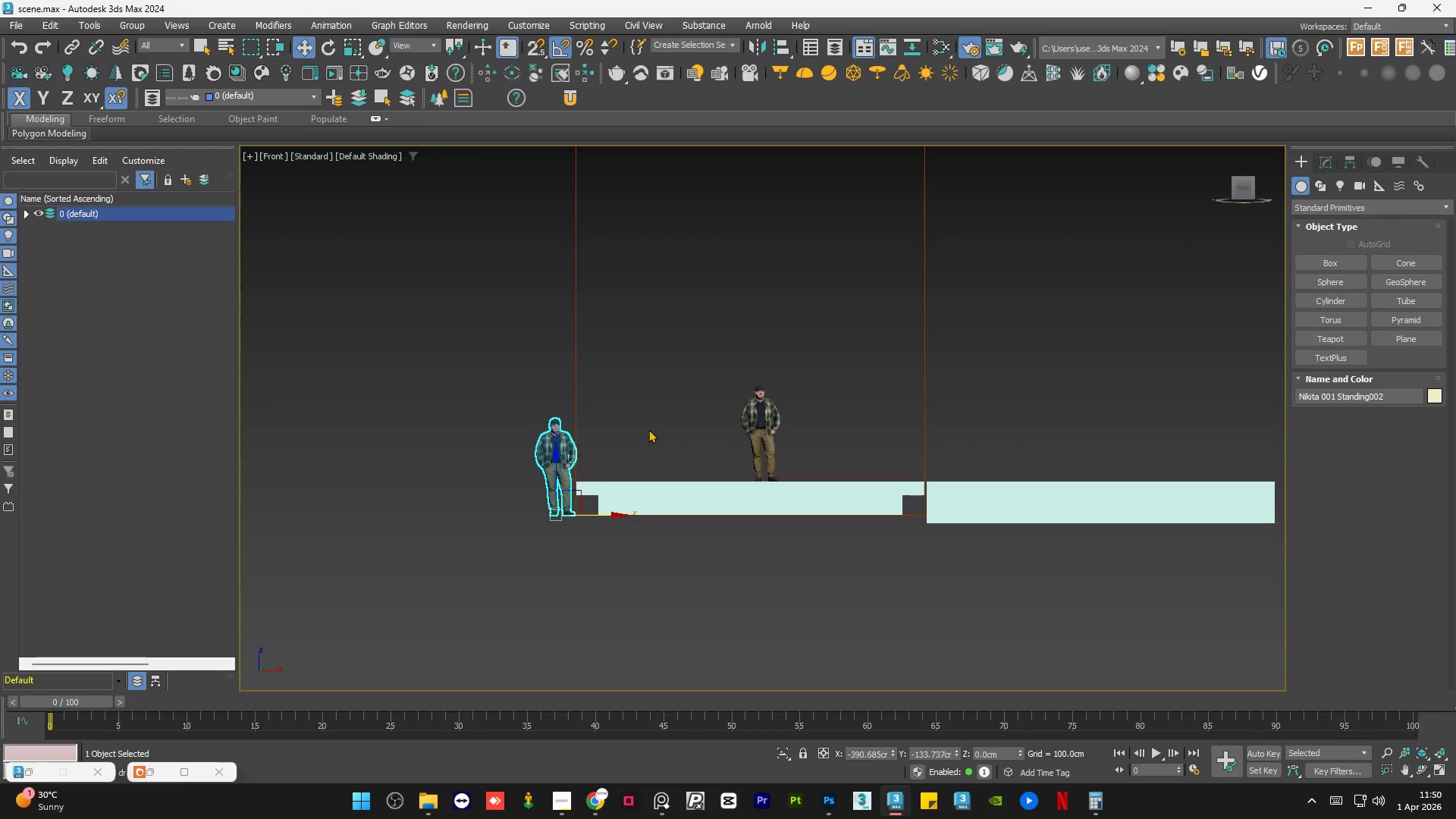 
left_click([601, 562])
 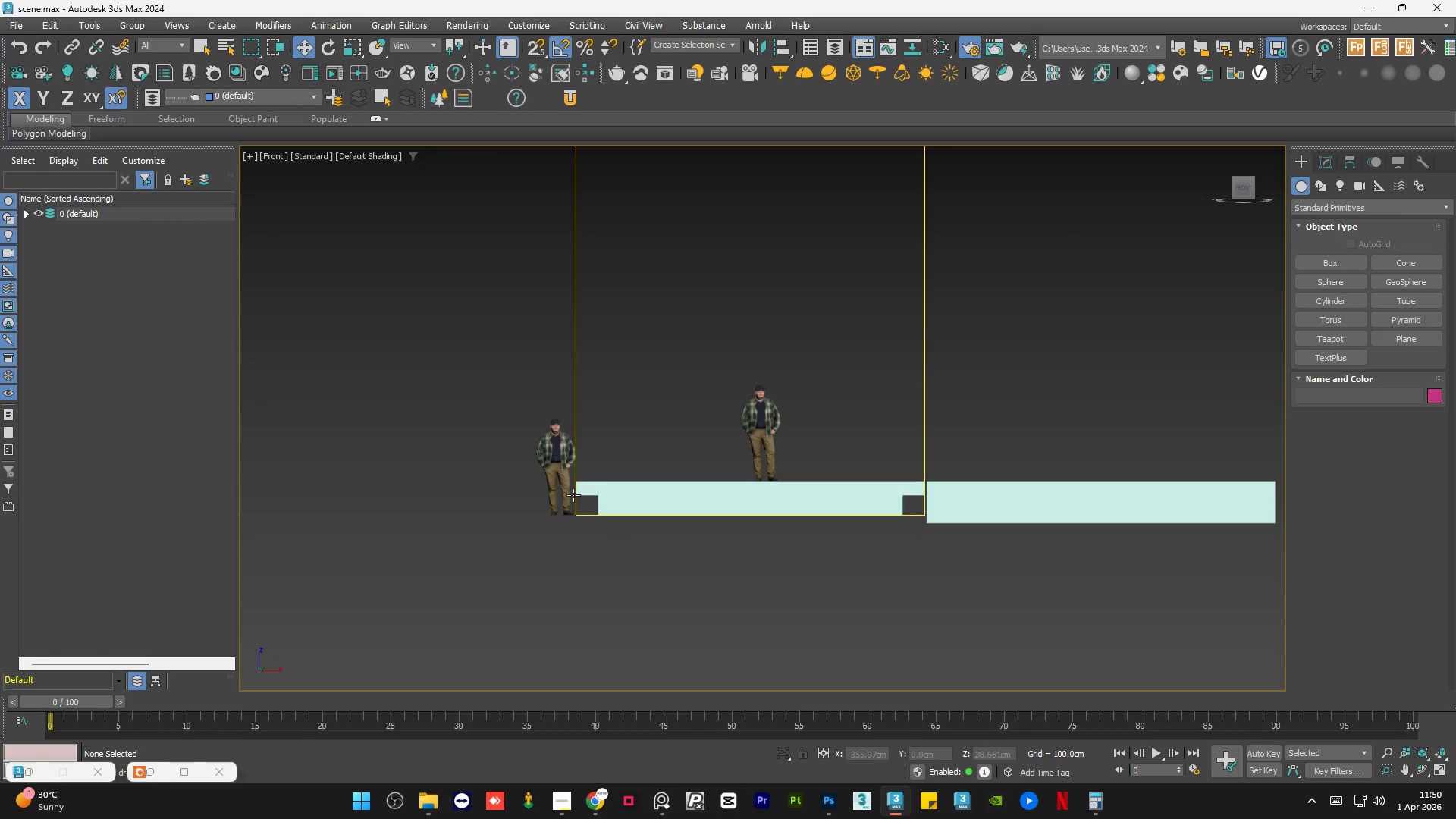 
scroll: coordinate [516, 254], scroll_direction: up, amount: 11.0
 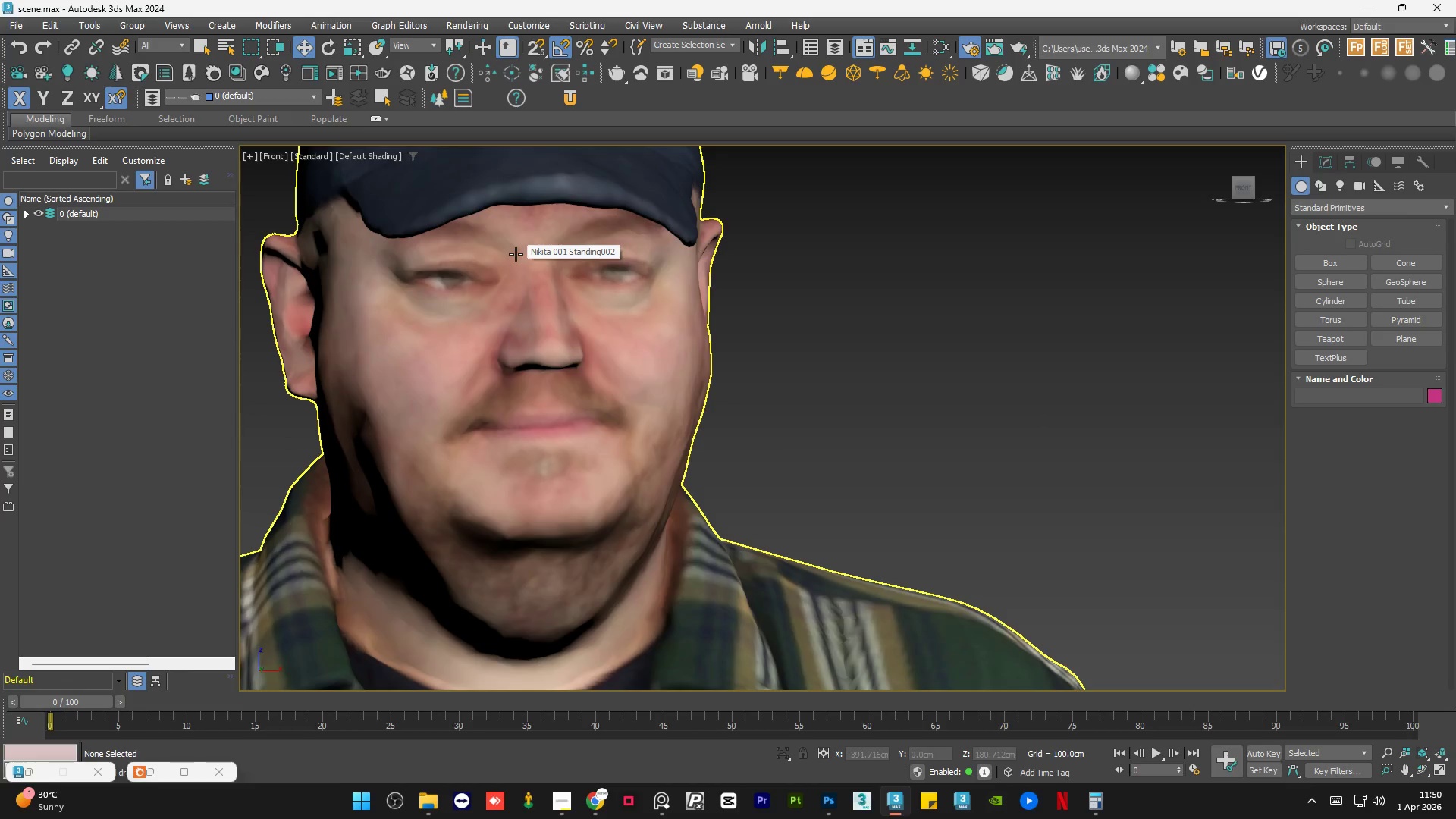 
left_click([701, 494])
 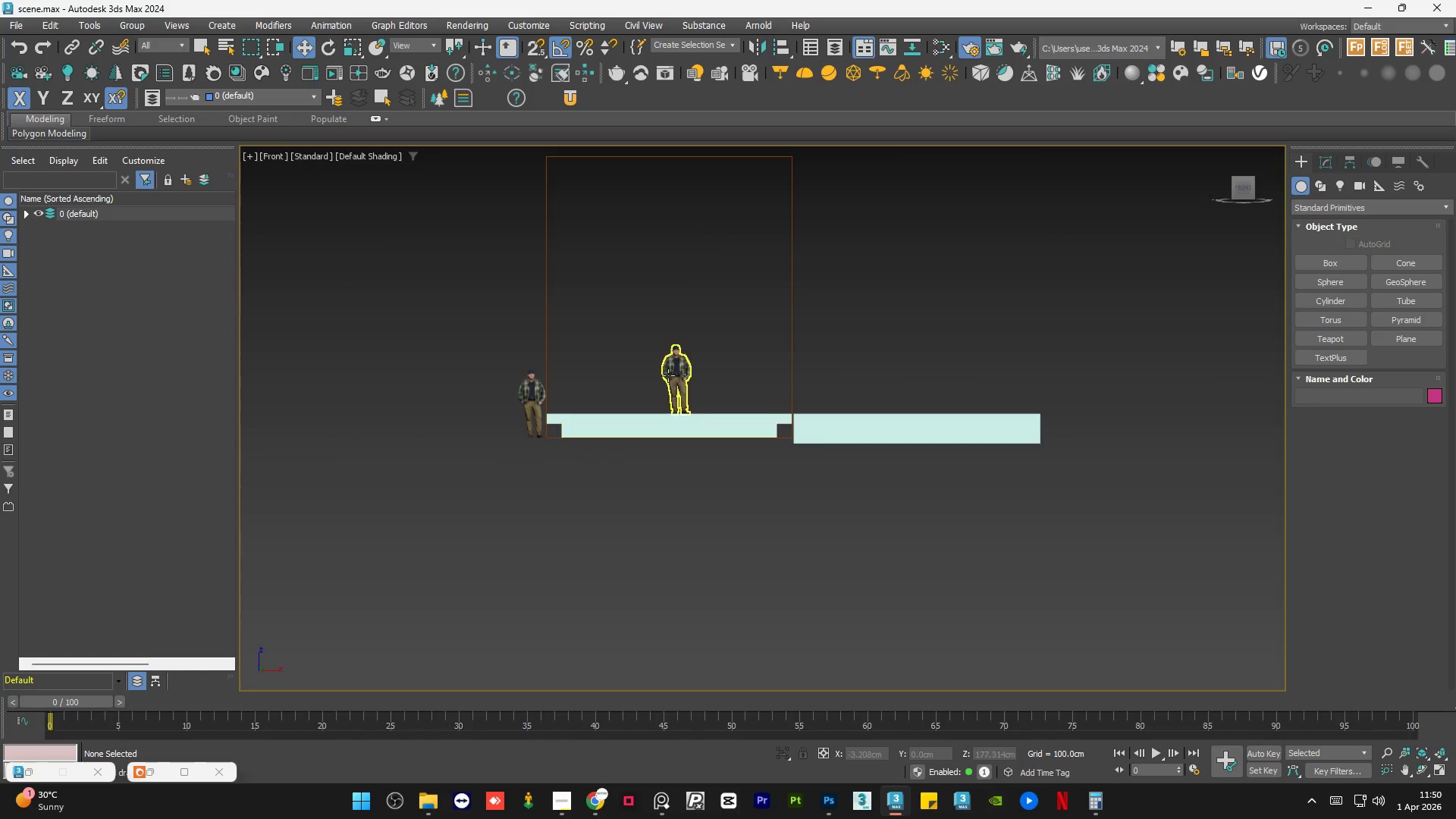 
scroll: coordinate [538, 452], scroll_direction: down, amount: 12.0
 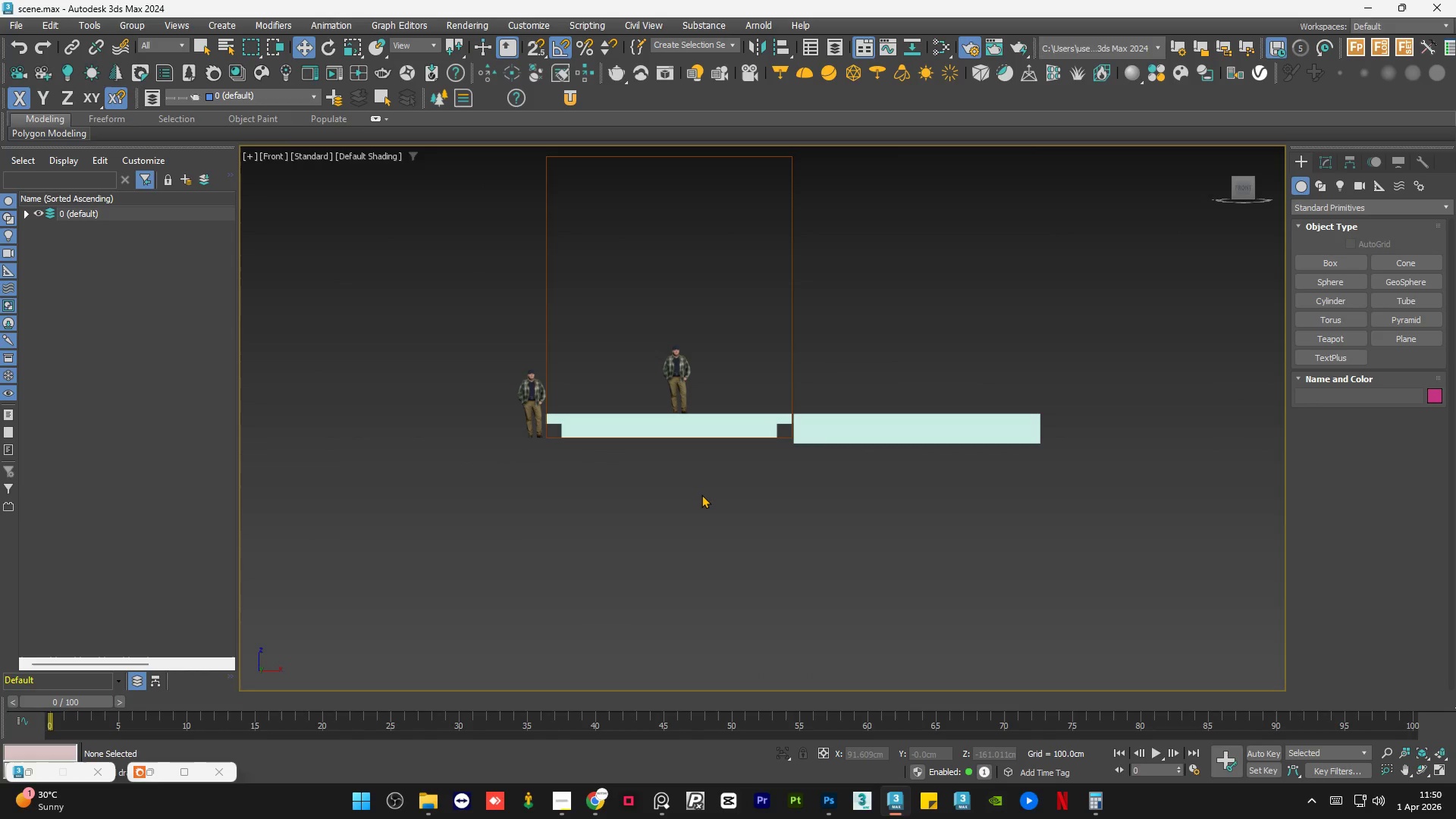 
scroll: coordinate [405, 474], scroll_direction: up, amount: 4.0
 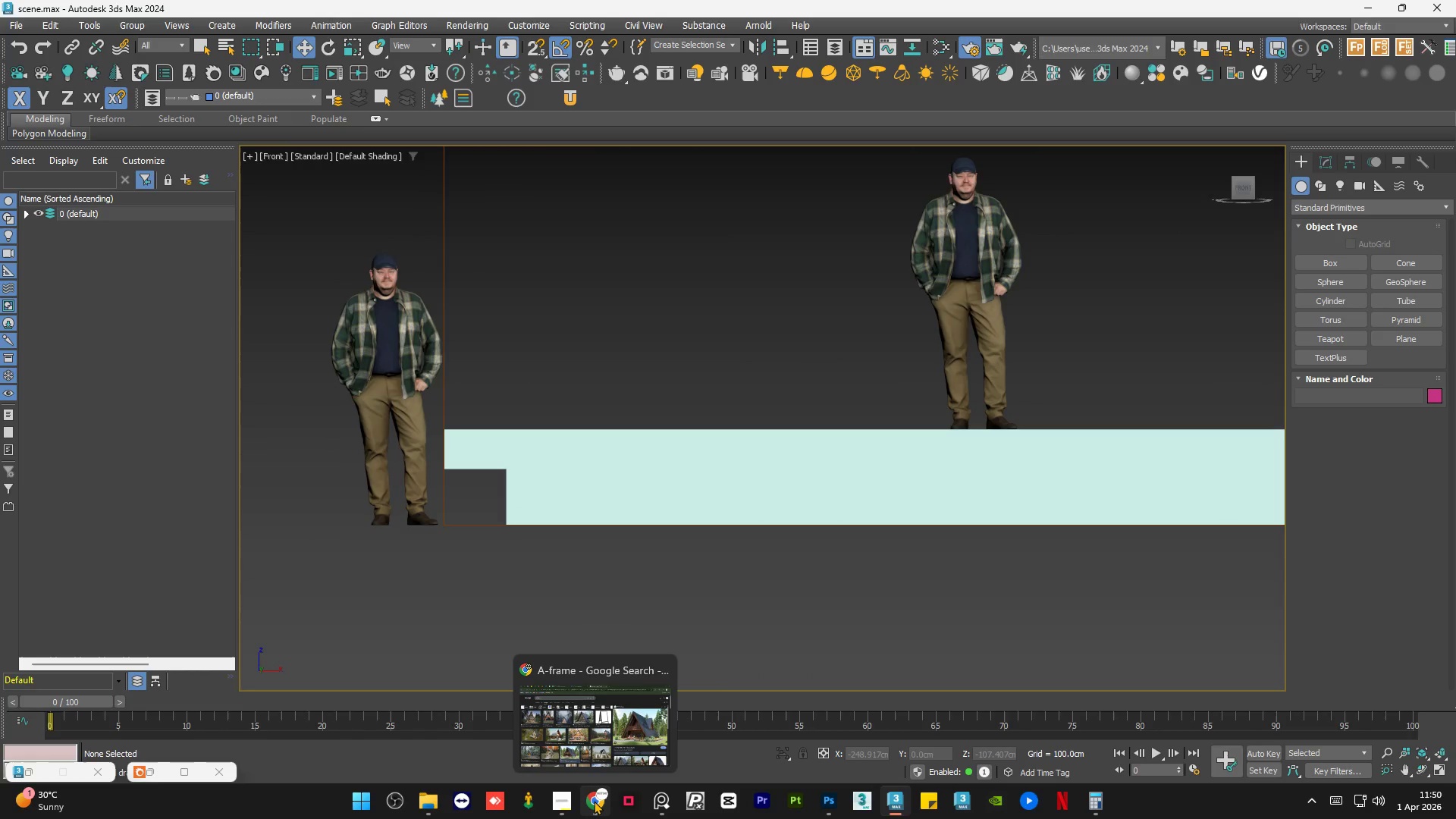 
left_click([594, 801])
 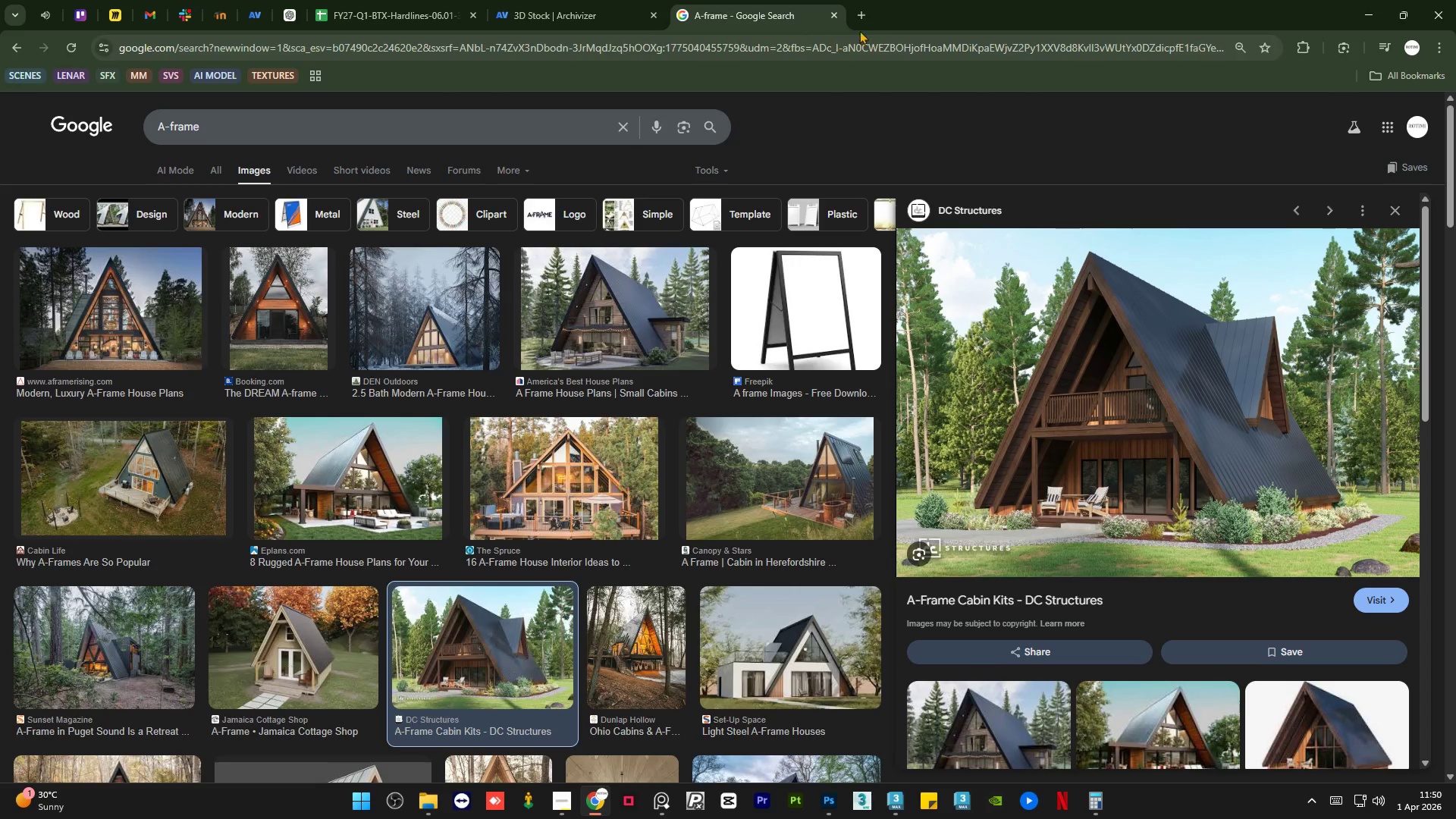 
left_click([864, 15])
 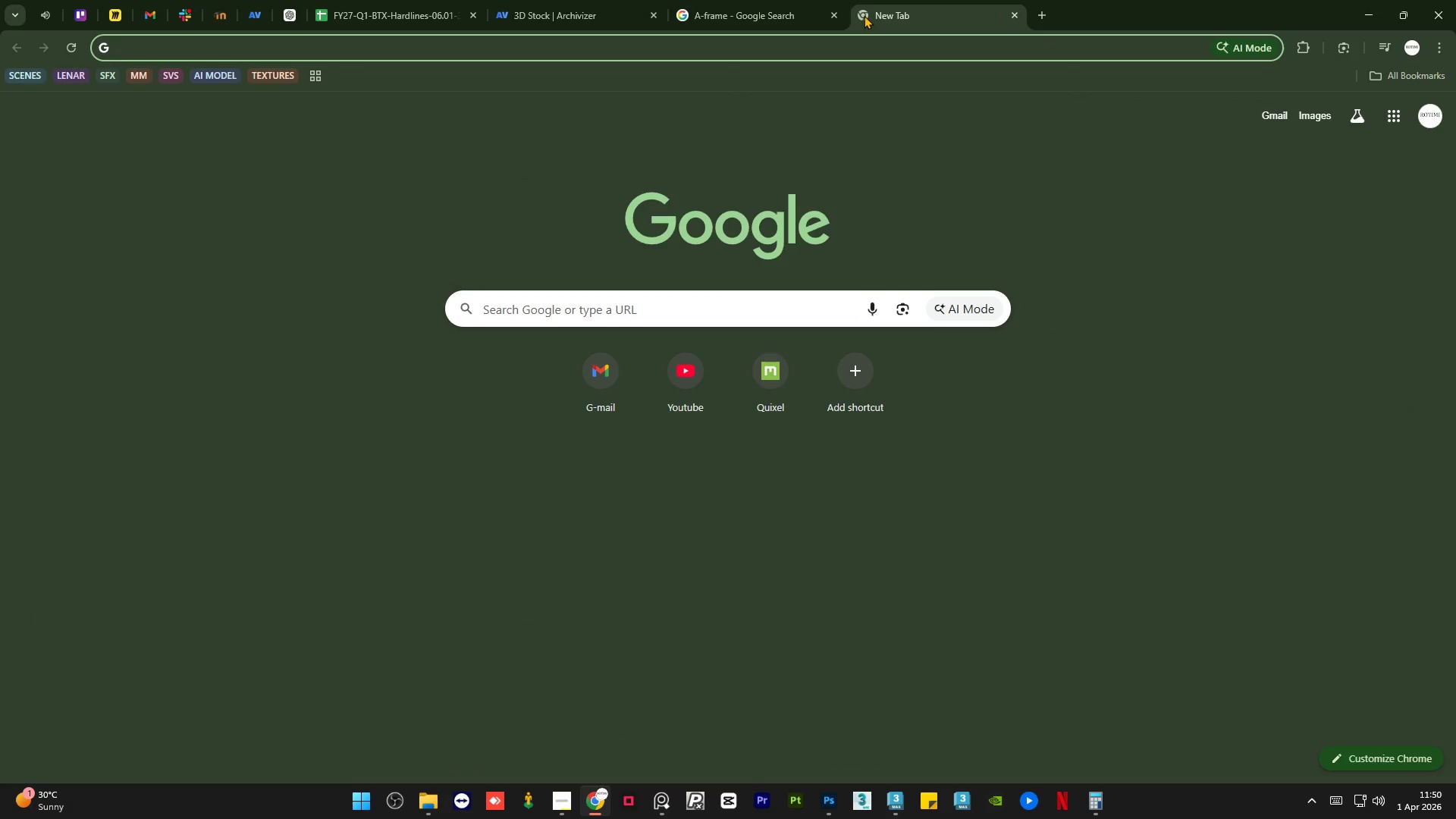 
type(depth h)
 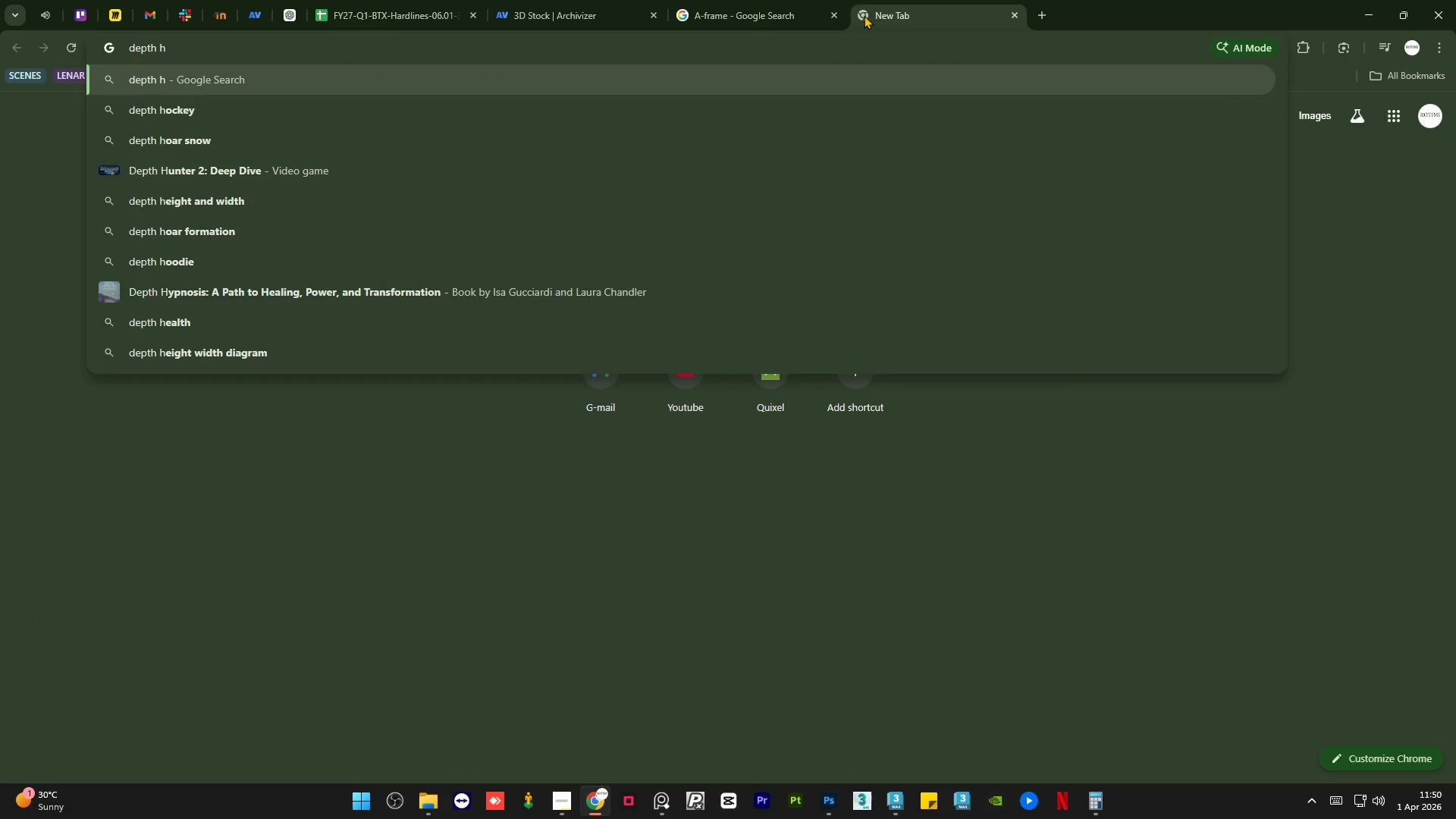 
type(eight of sti)
key(Backspace)
 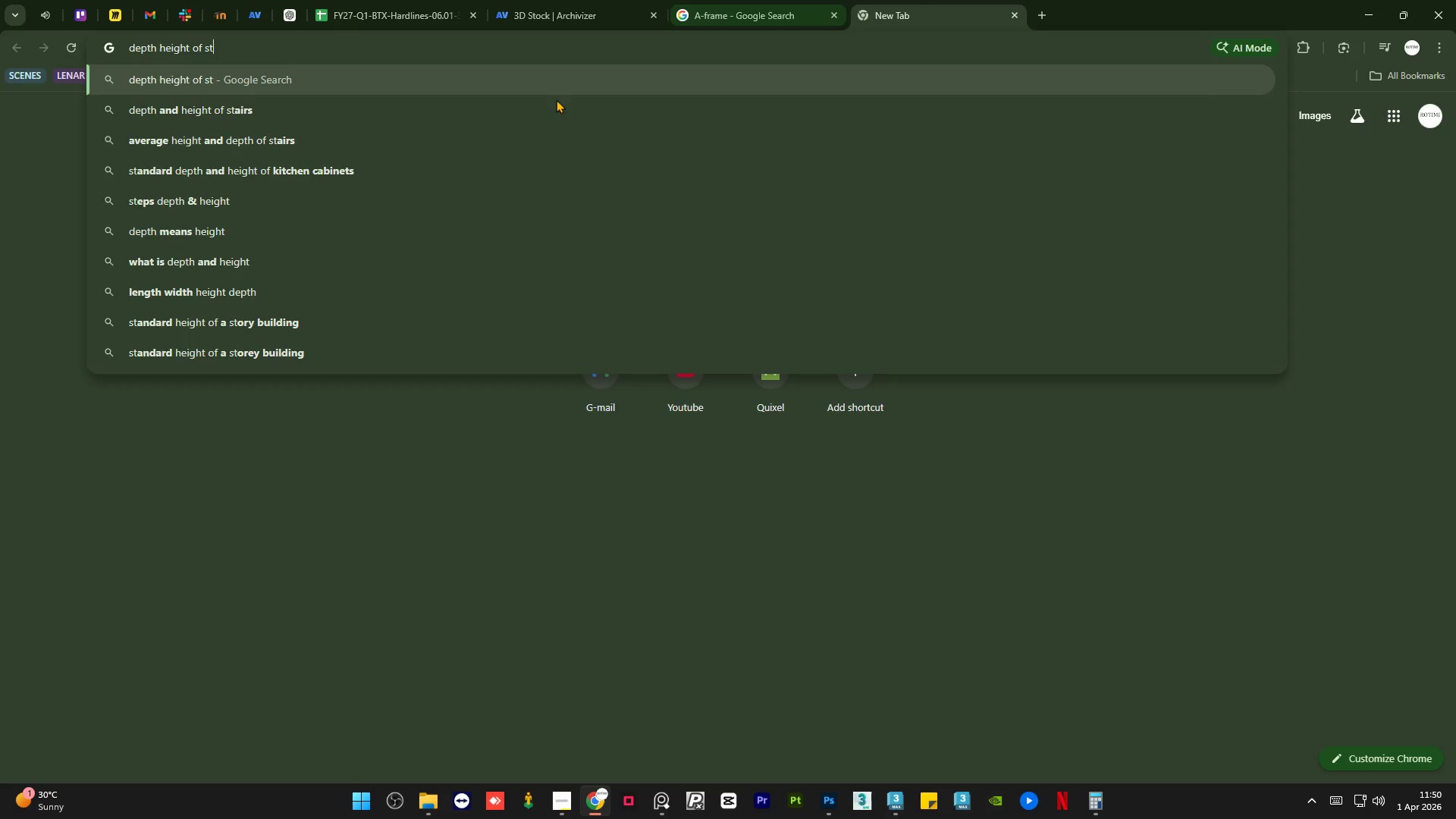 
left_click([284, 105])
 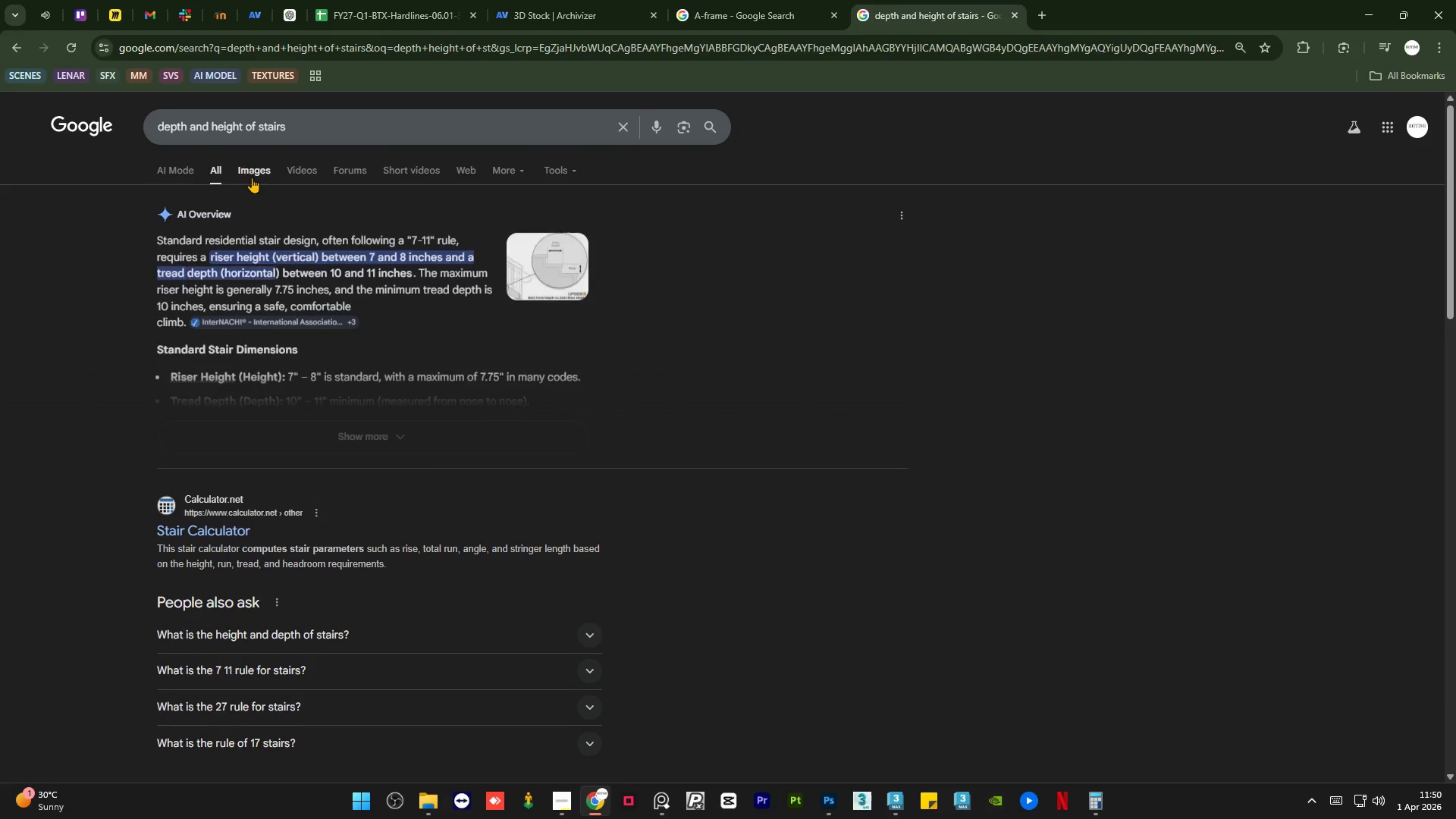 
left_click([254, 168])
 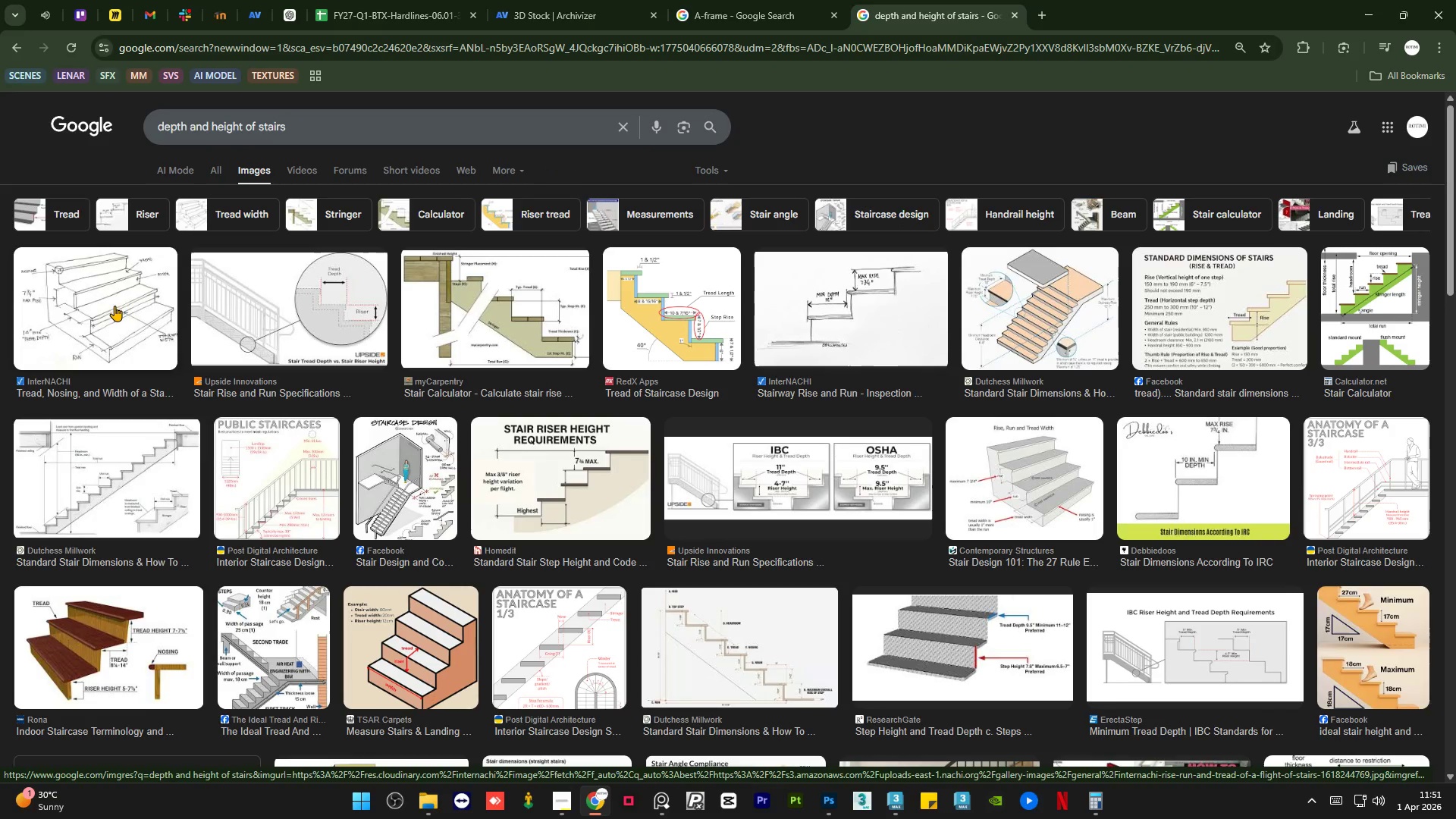 
left_click([115, 306])
 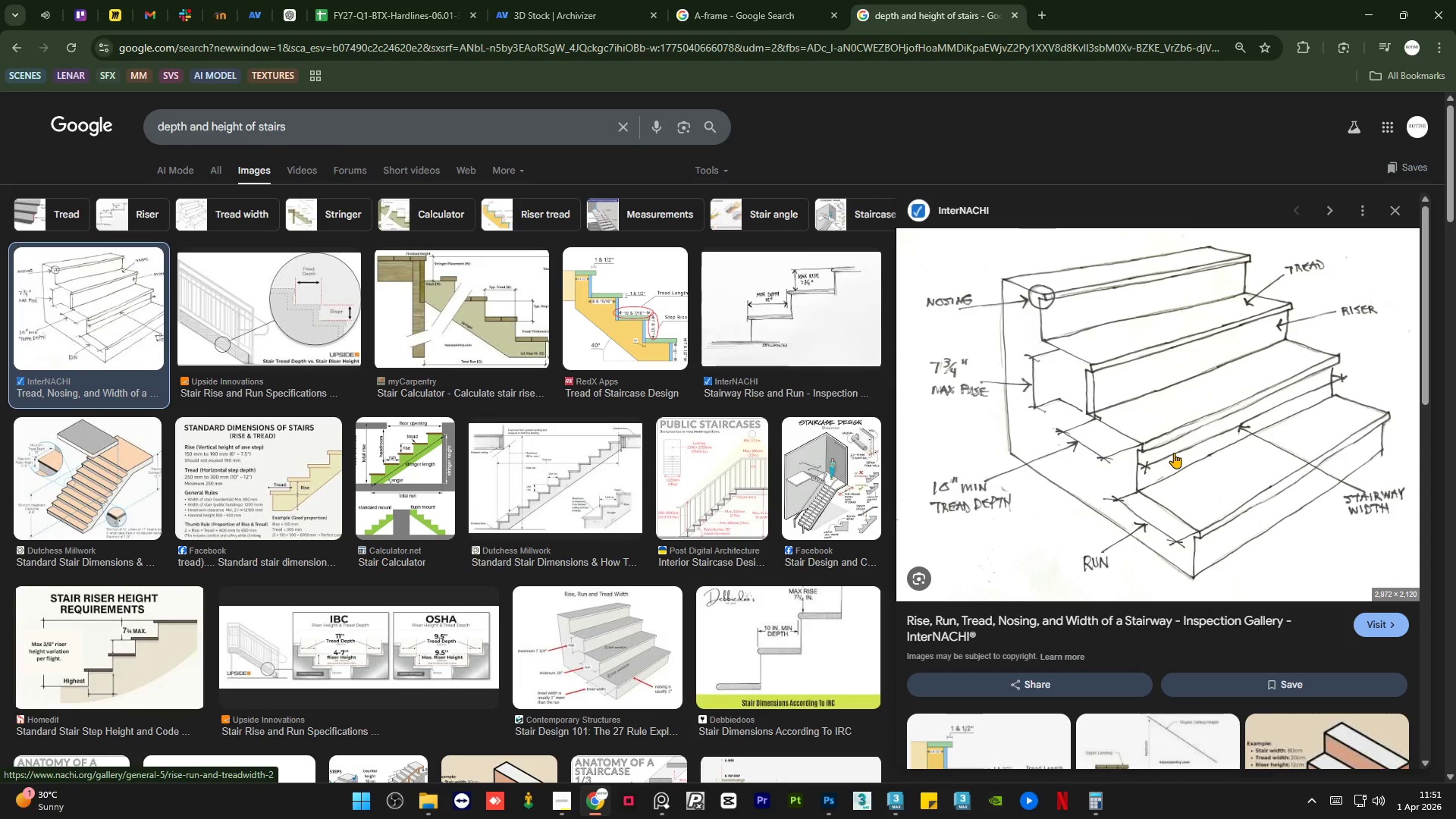 
wait(10.41)
 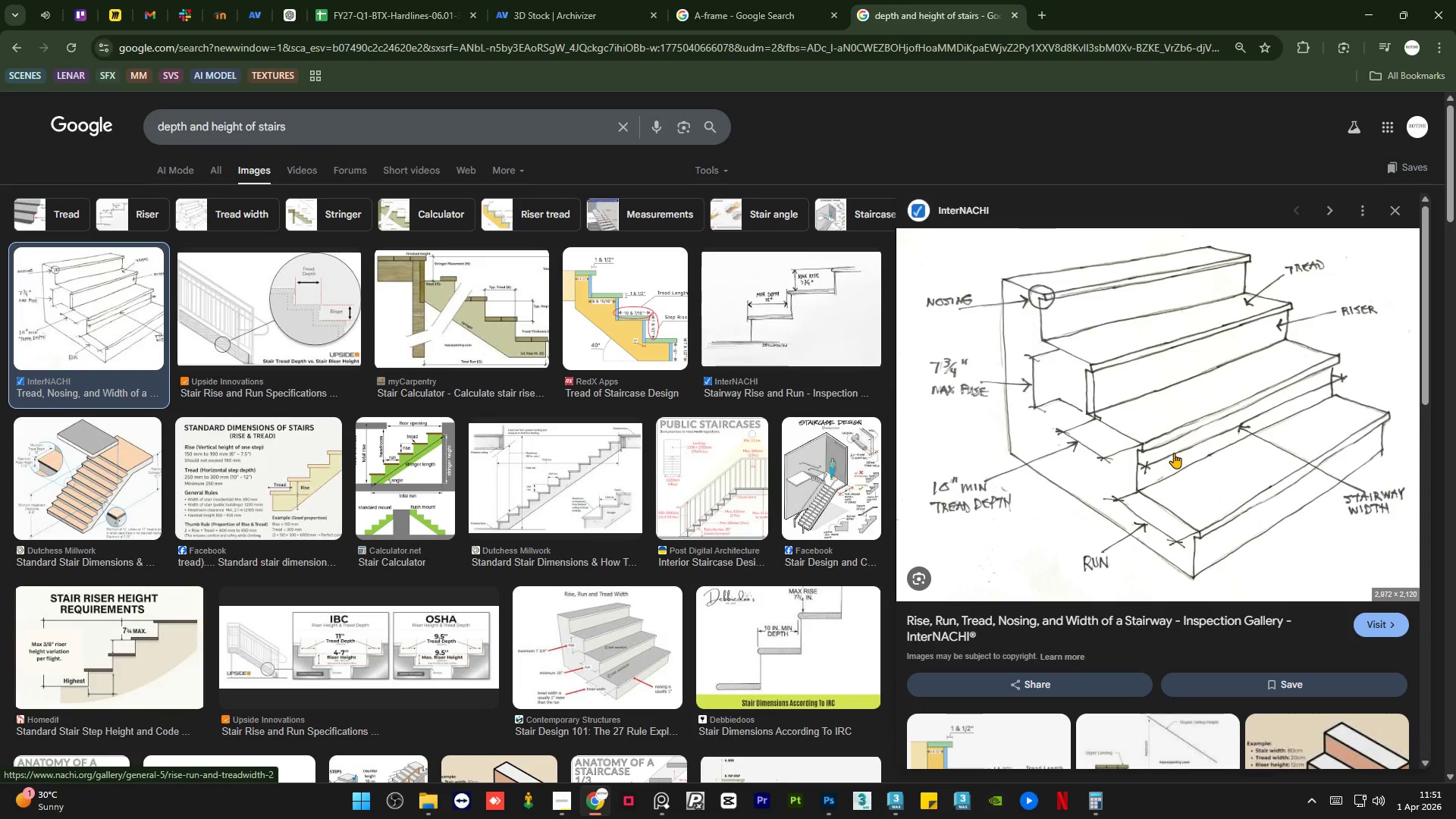 
left_click([659, 808])
 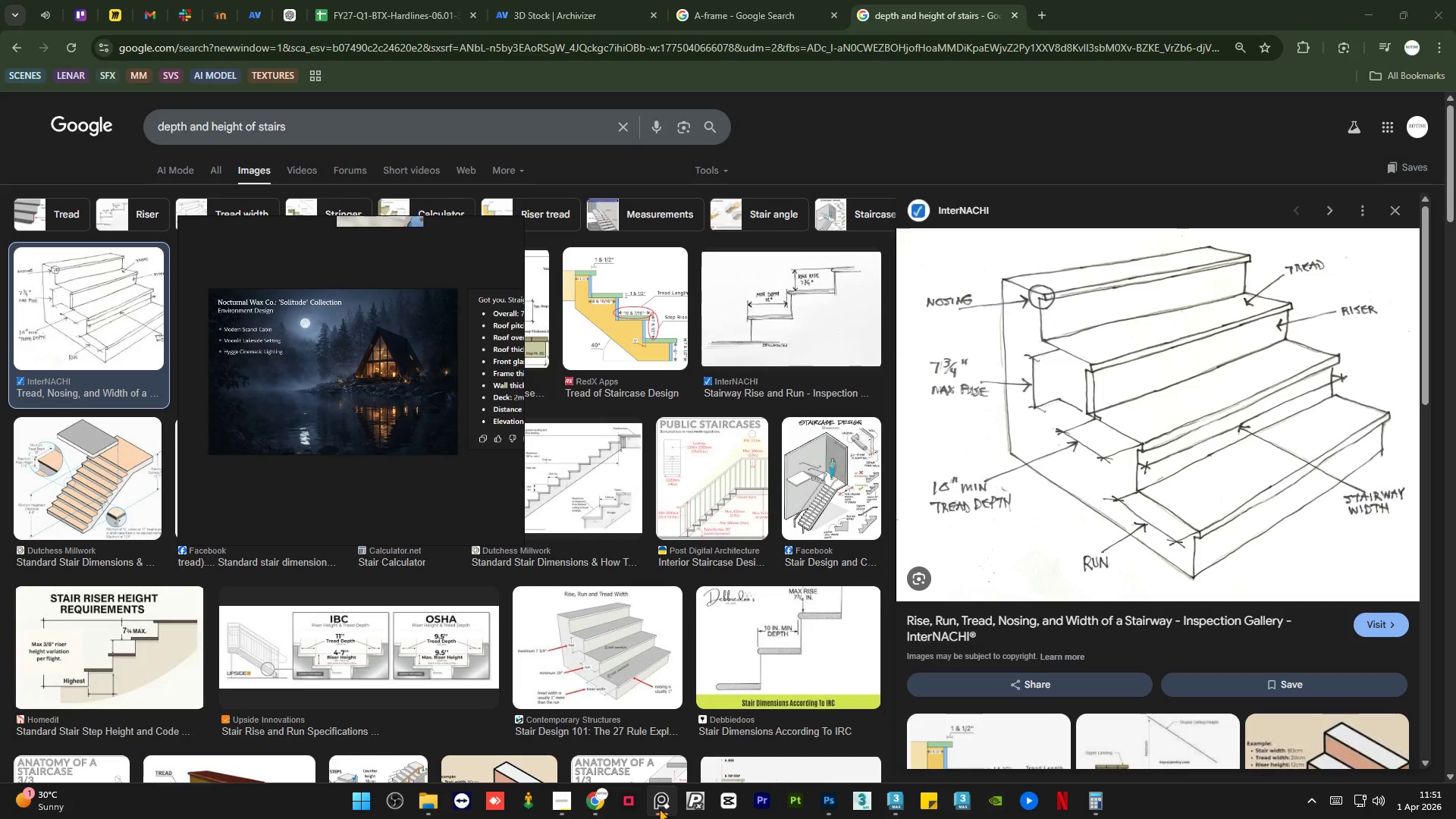 
left_click([659, 808])
 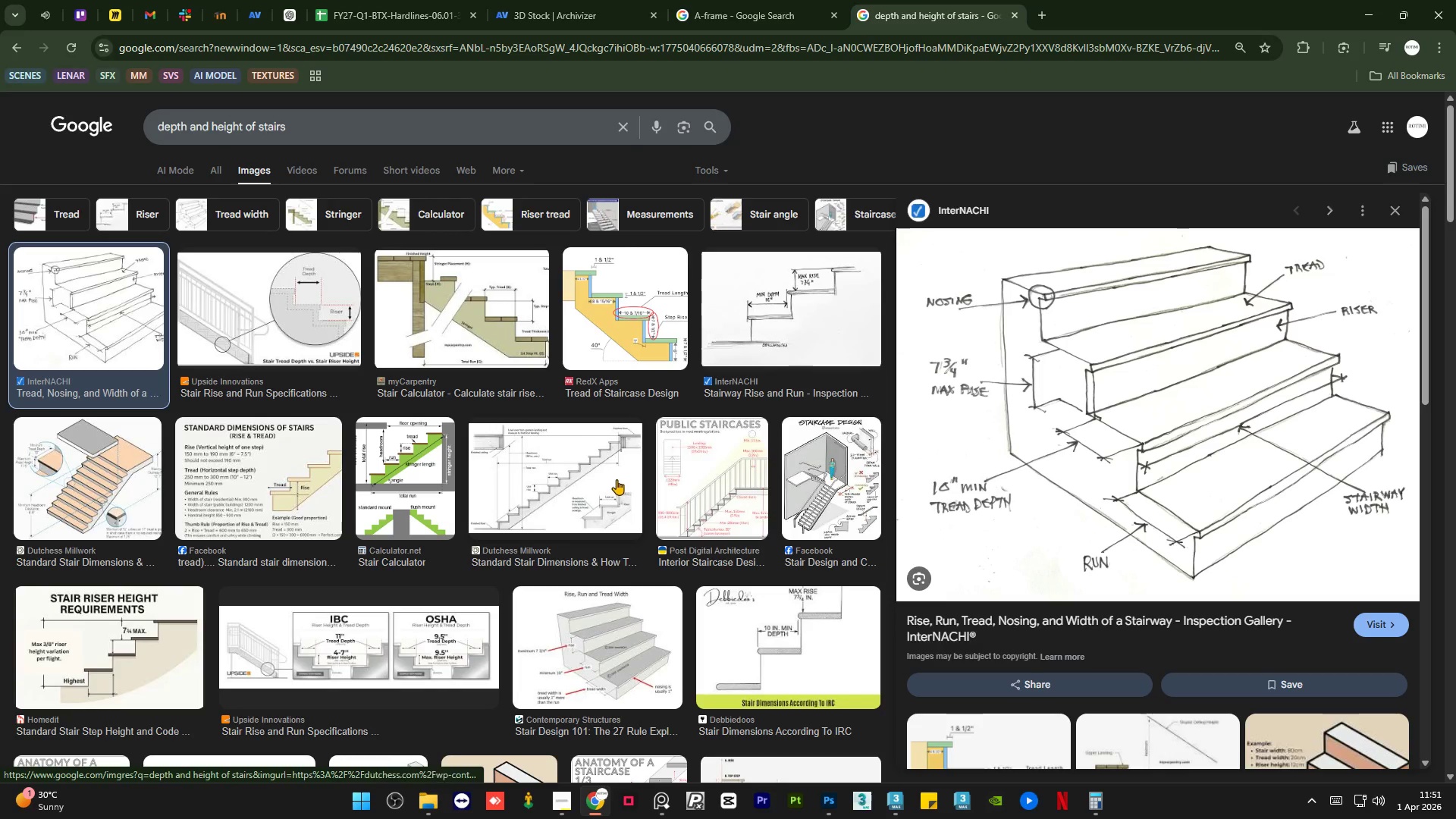 
left_click([544, 465])
 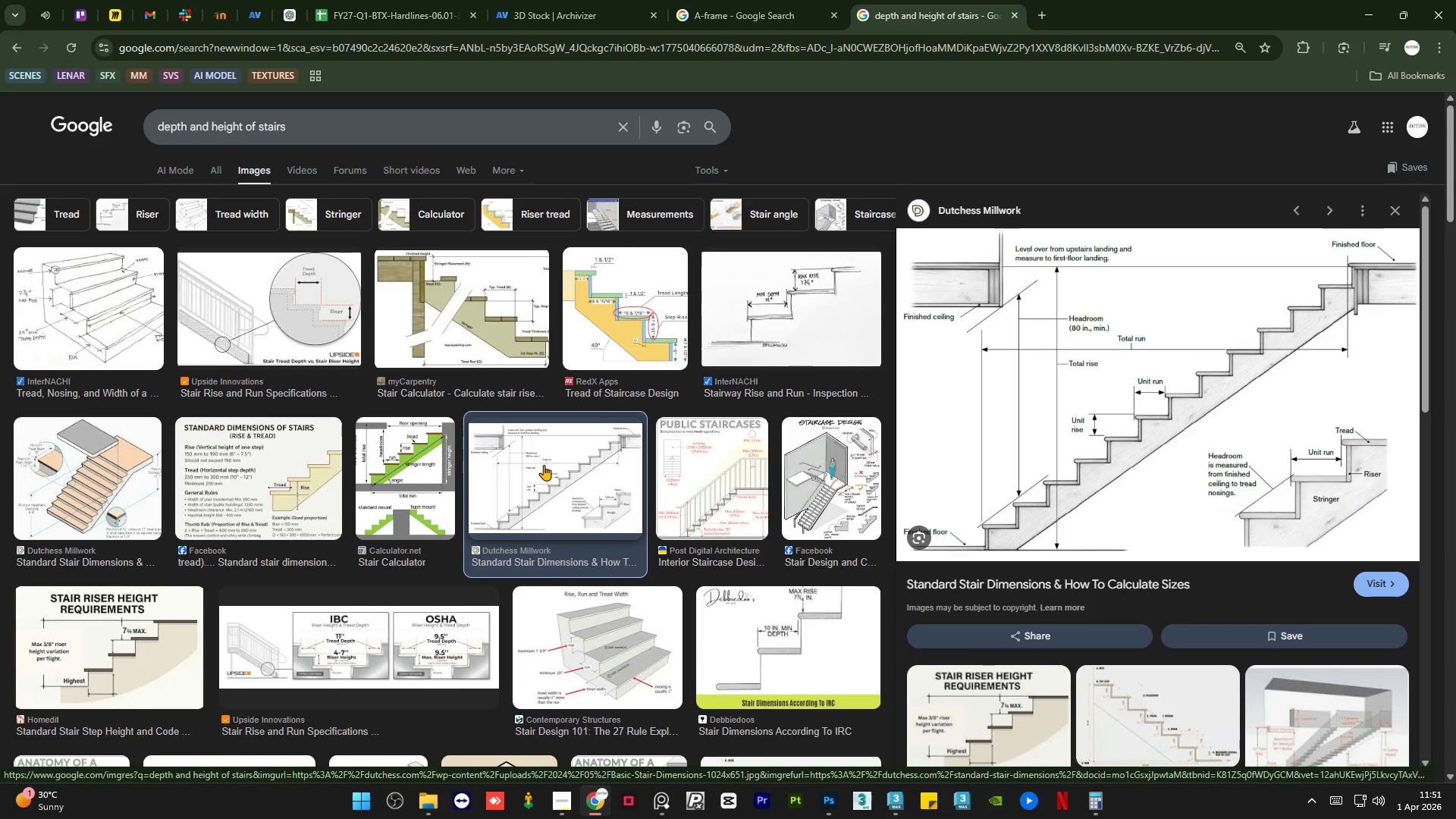 
wait(6.2)
 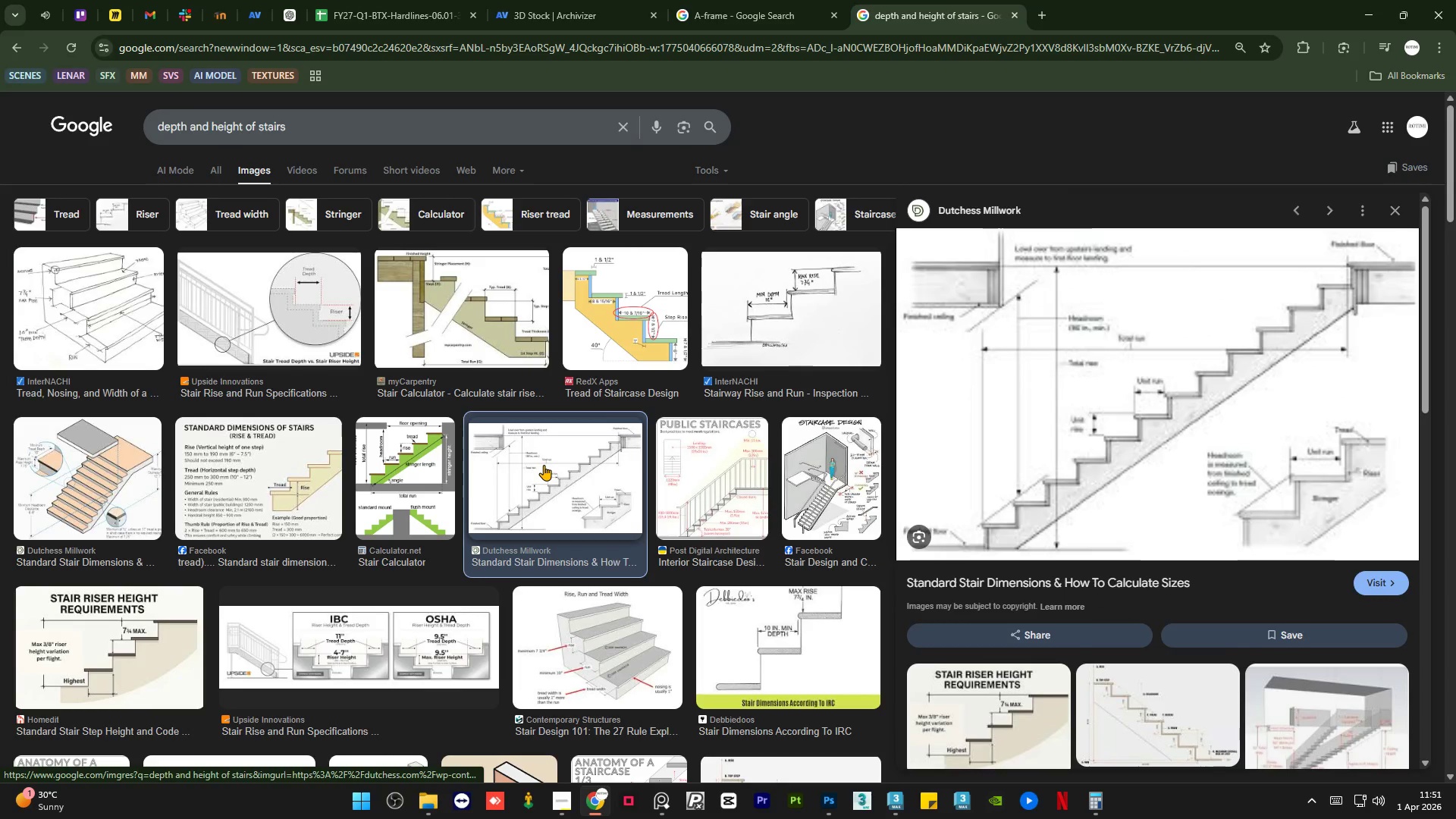 
left_click([617, 644])
 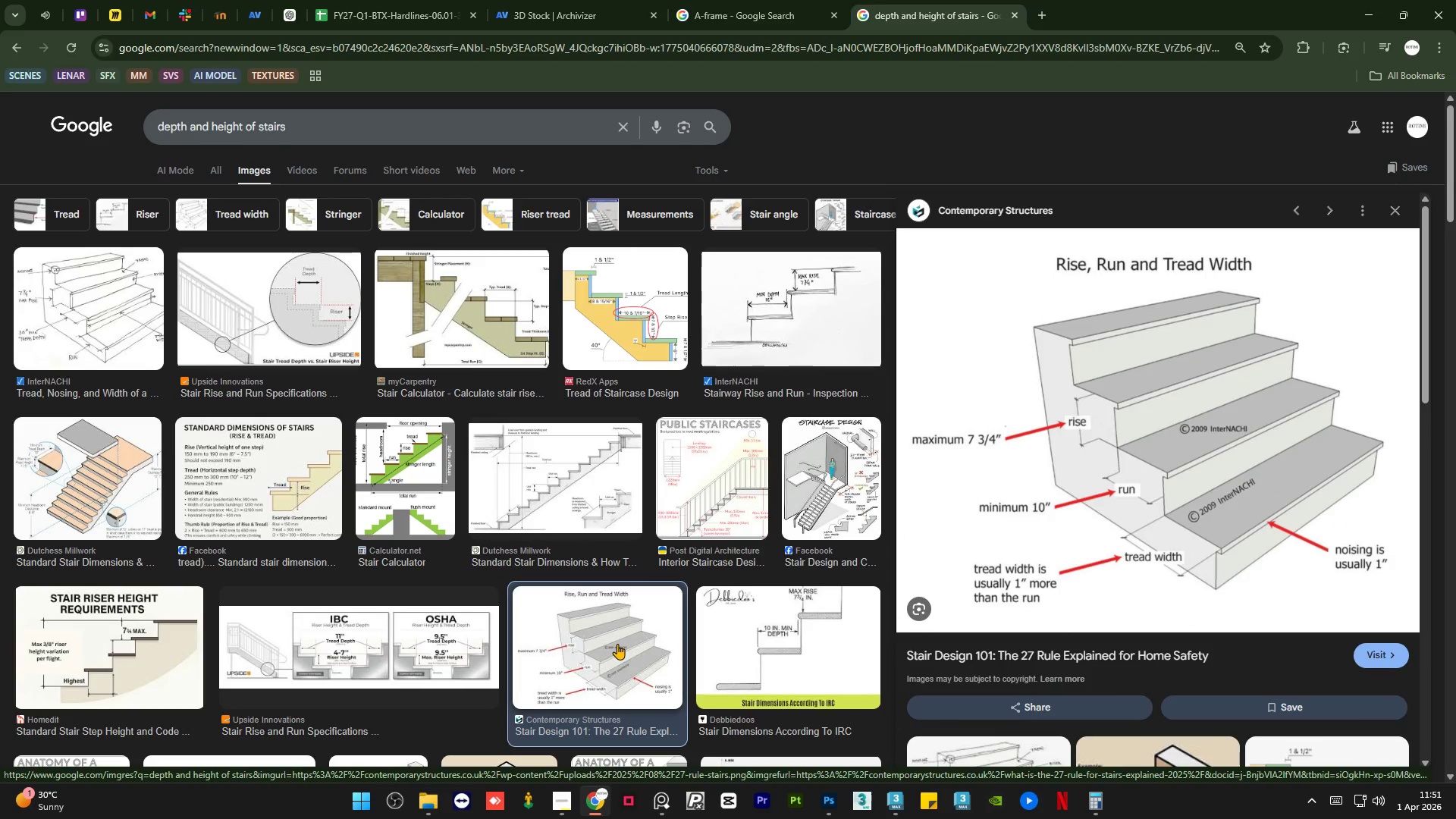 
wait(12.47)
 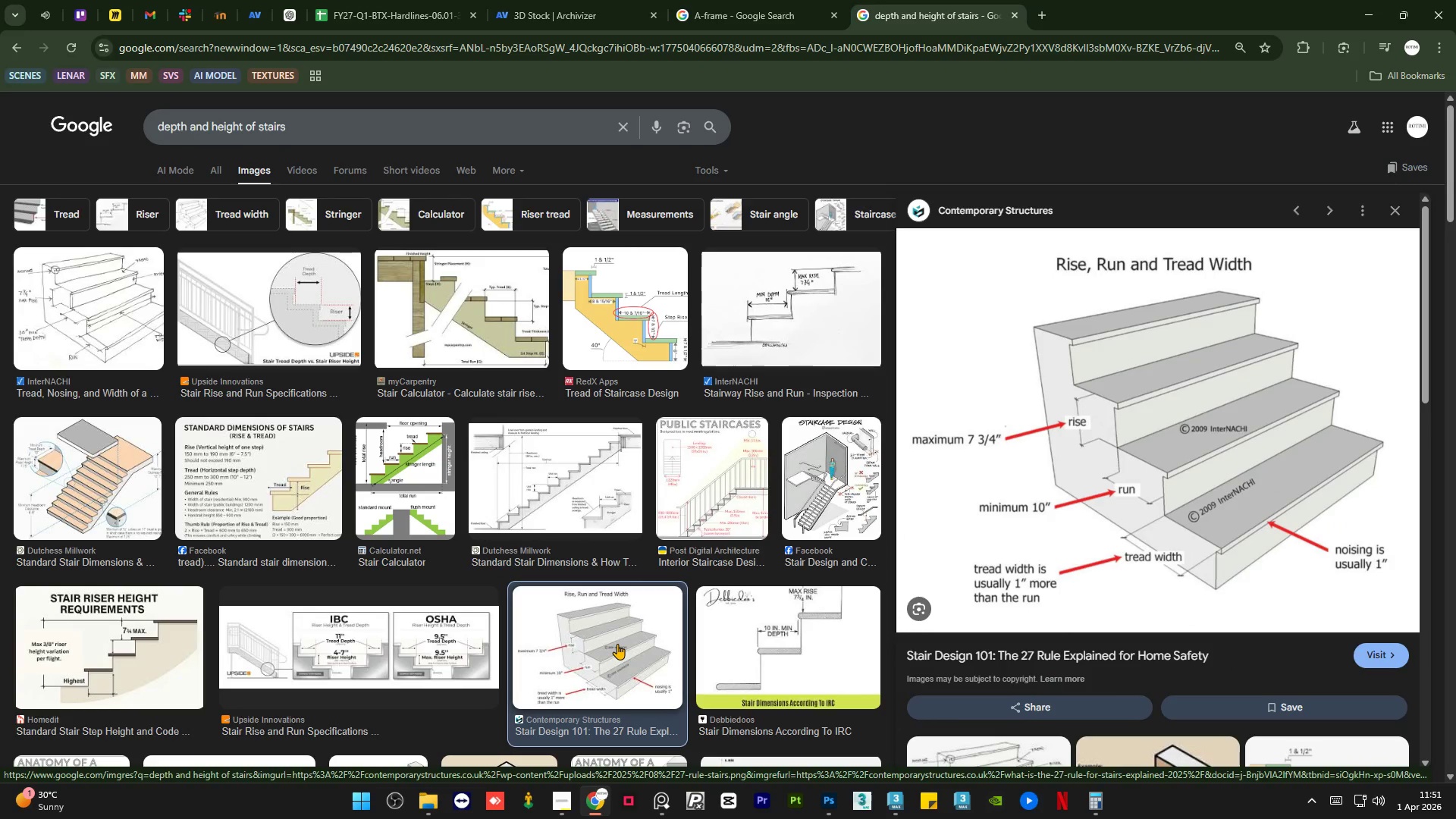 
left_click([263, 490])
 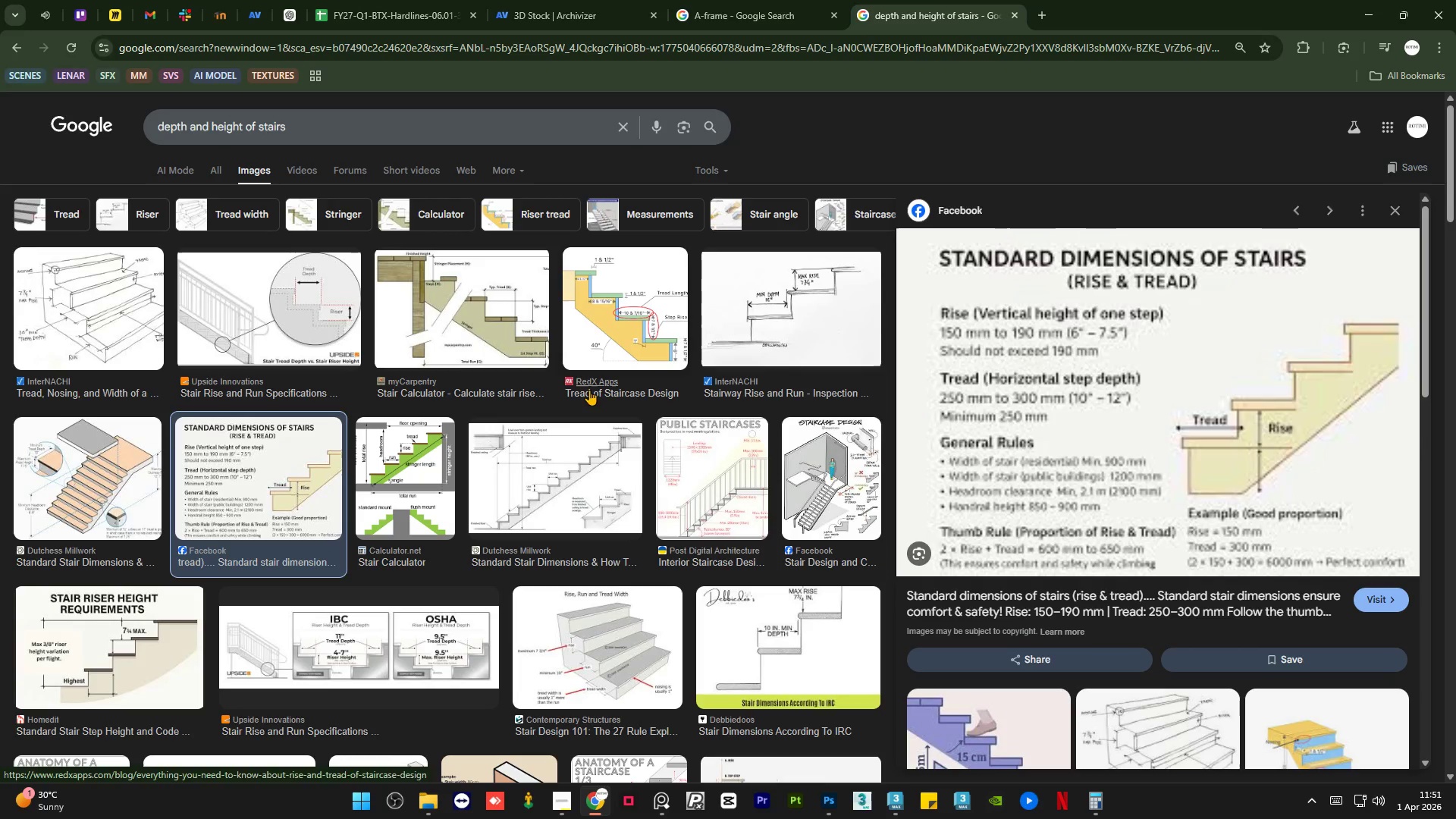 
scroll: coordinate [353, 368], scroll_direction: down, amount: 3.0
 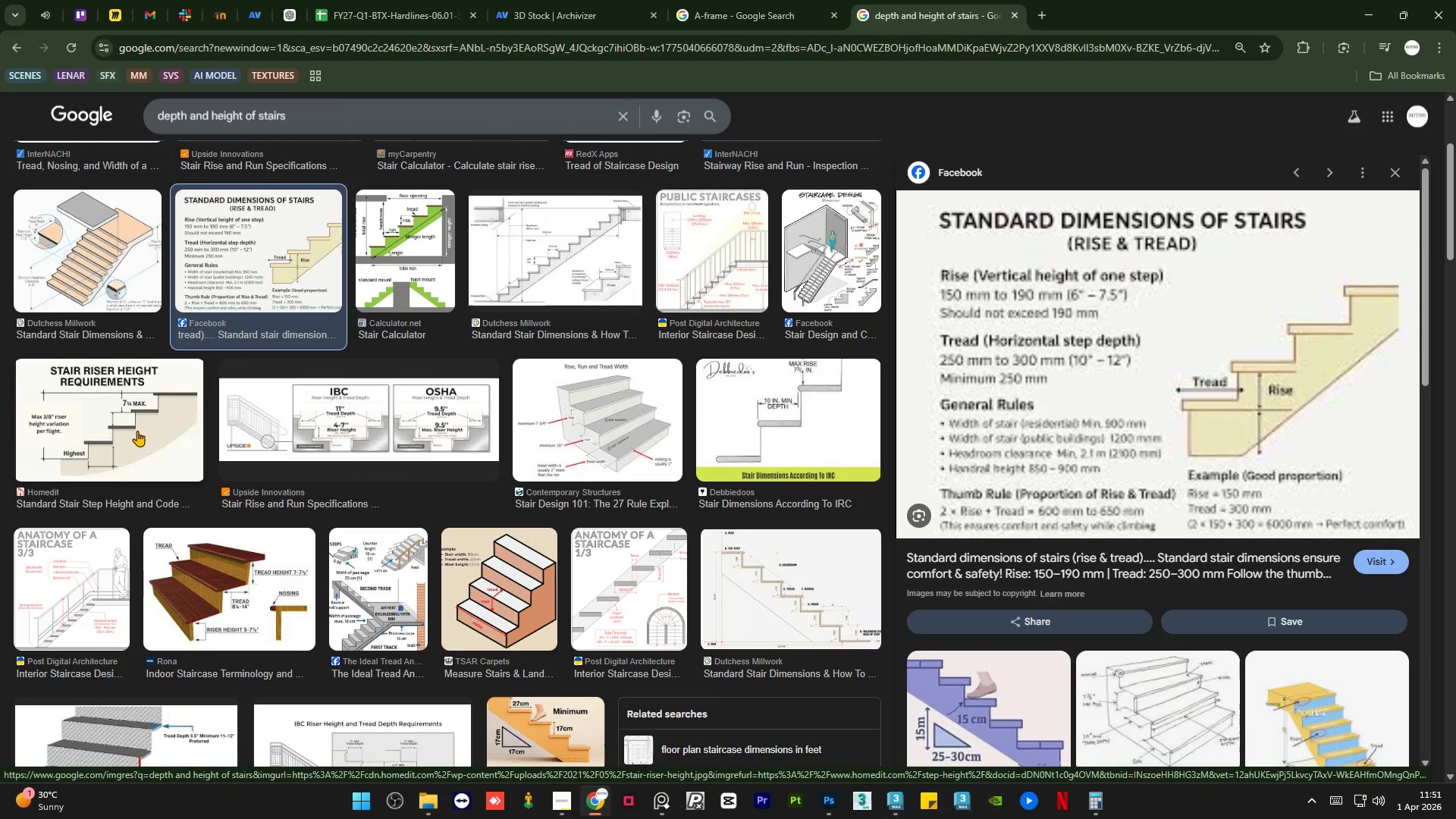 
left_click([137, 431])
 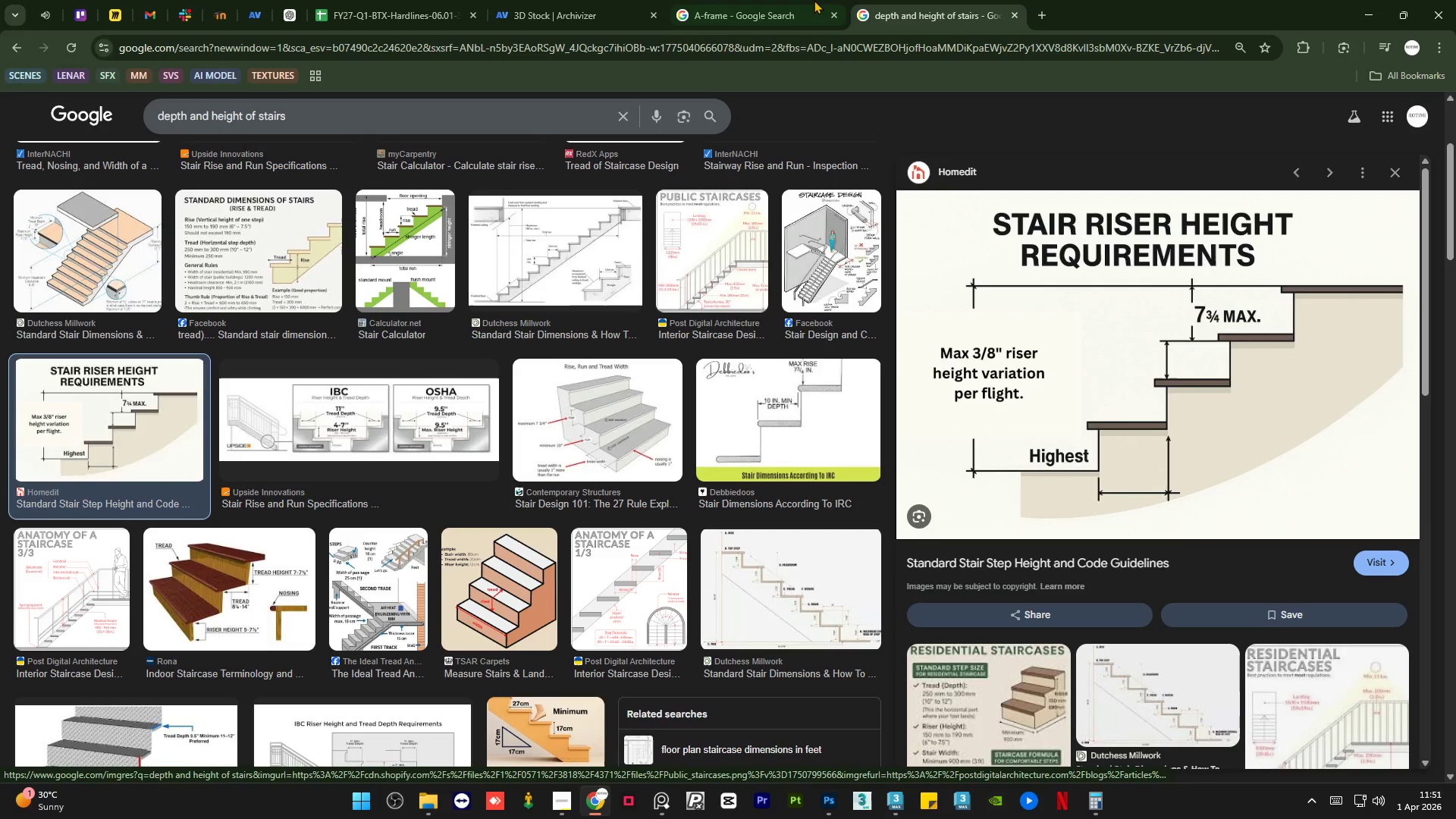 
wait(5.36)
 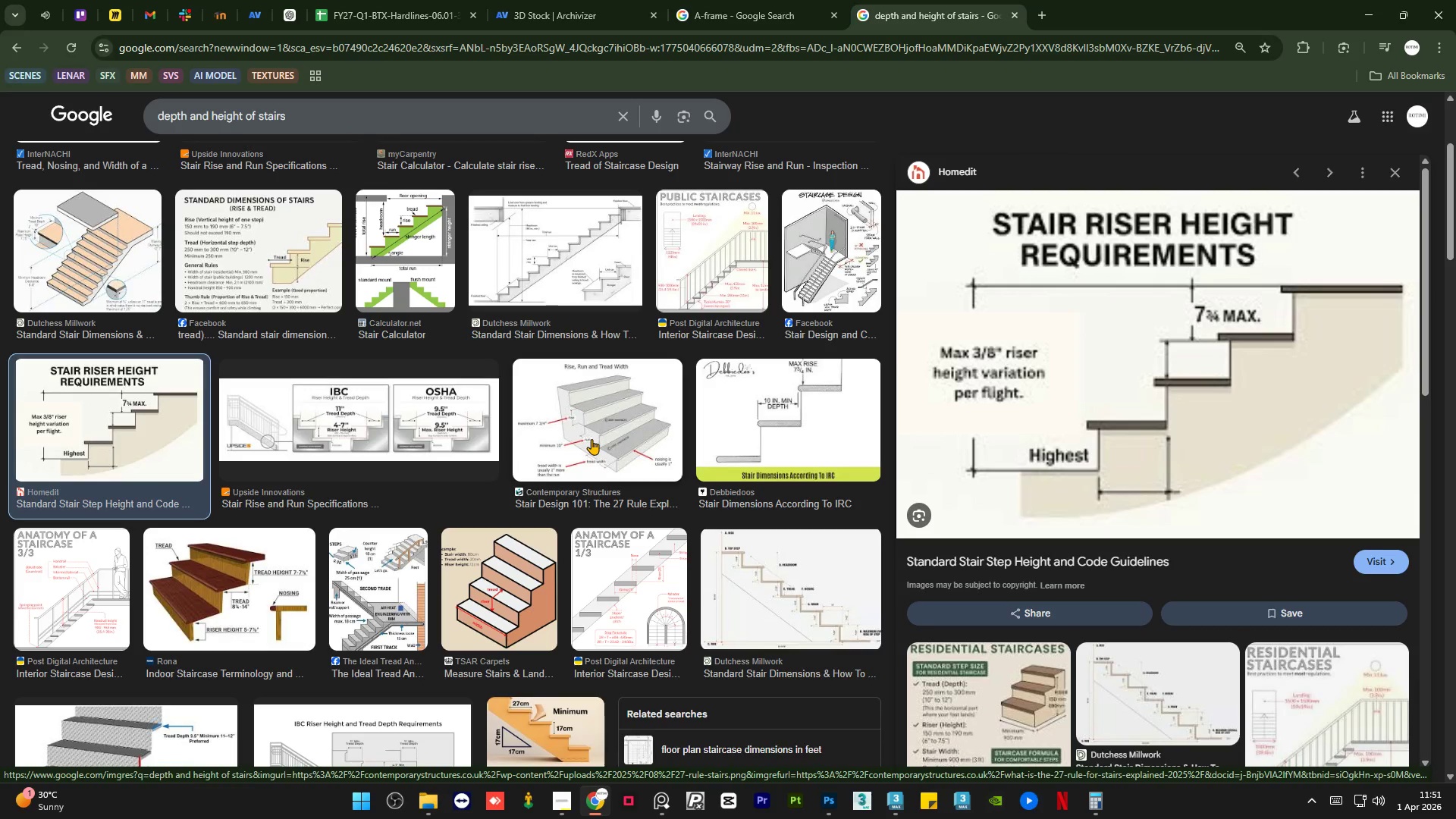 
left_click([1042, 10])
 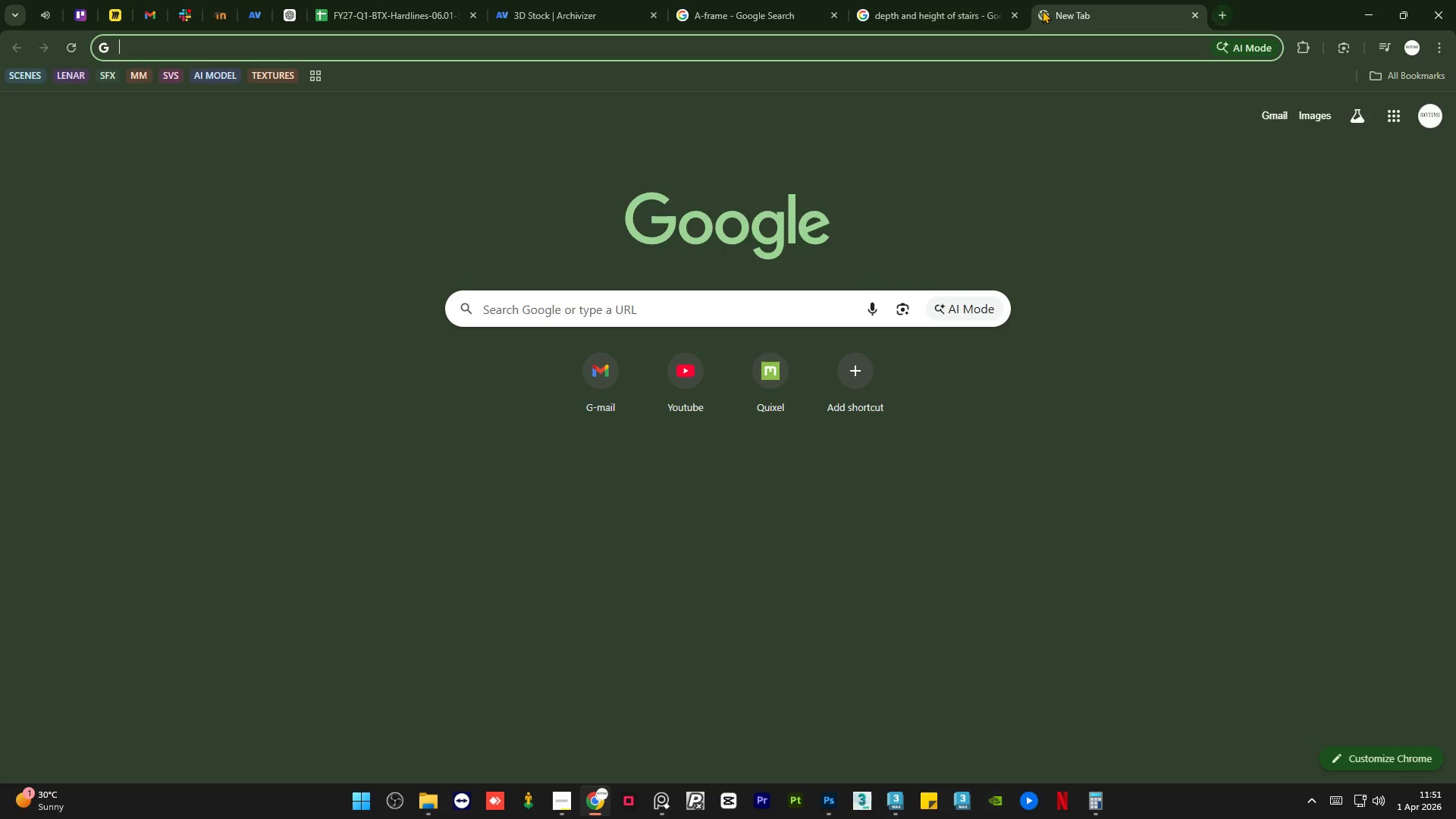 
key(Space)
 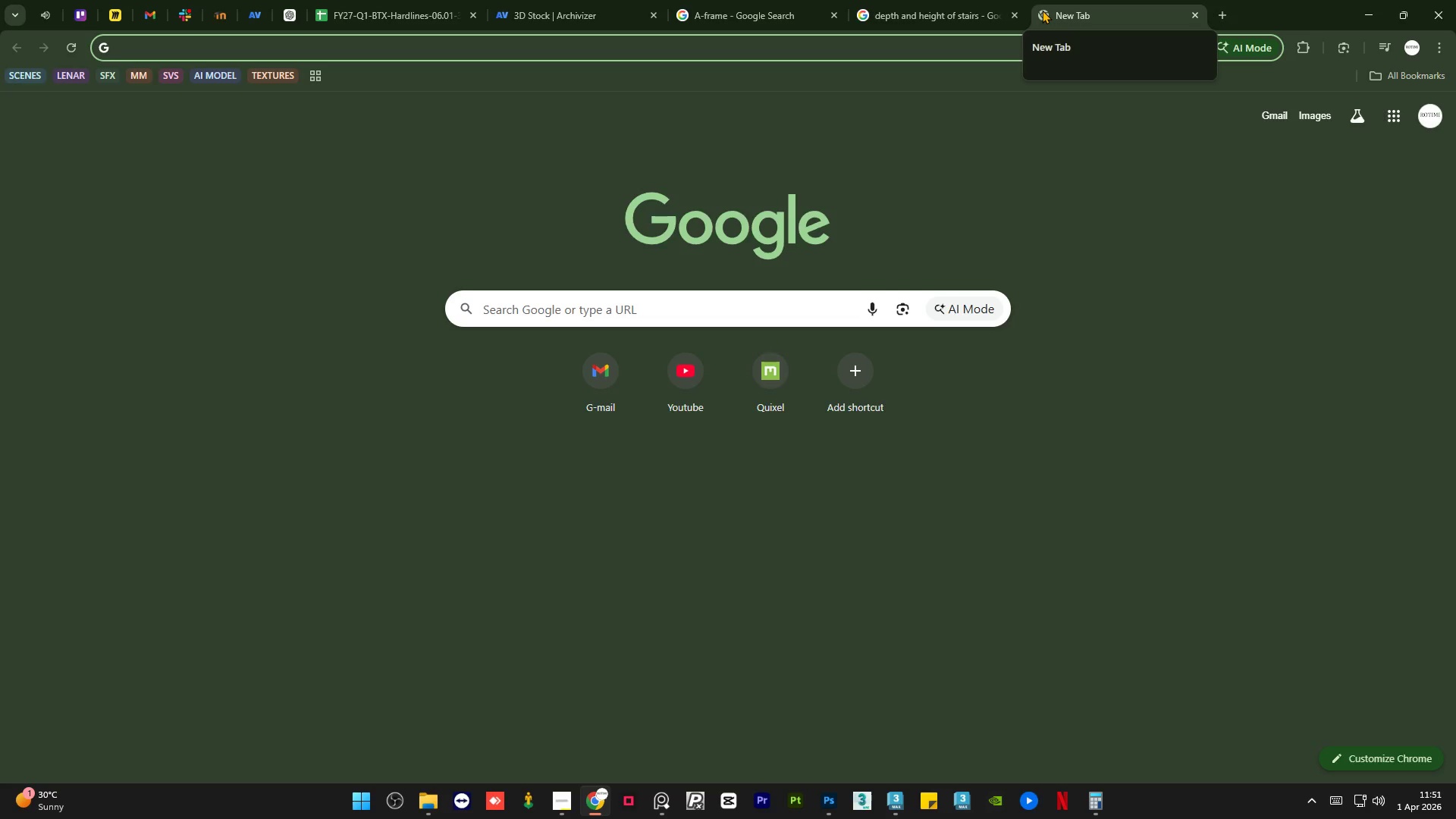 
key(7)
 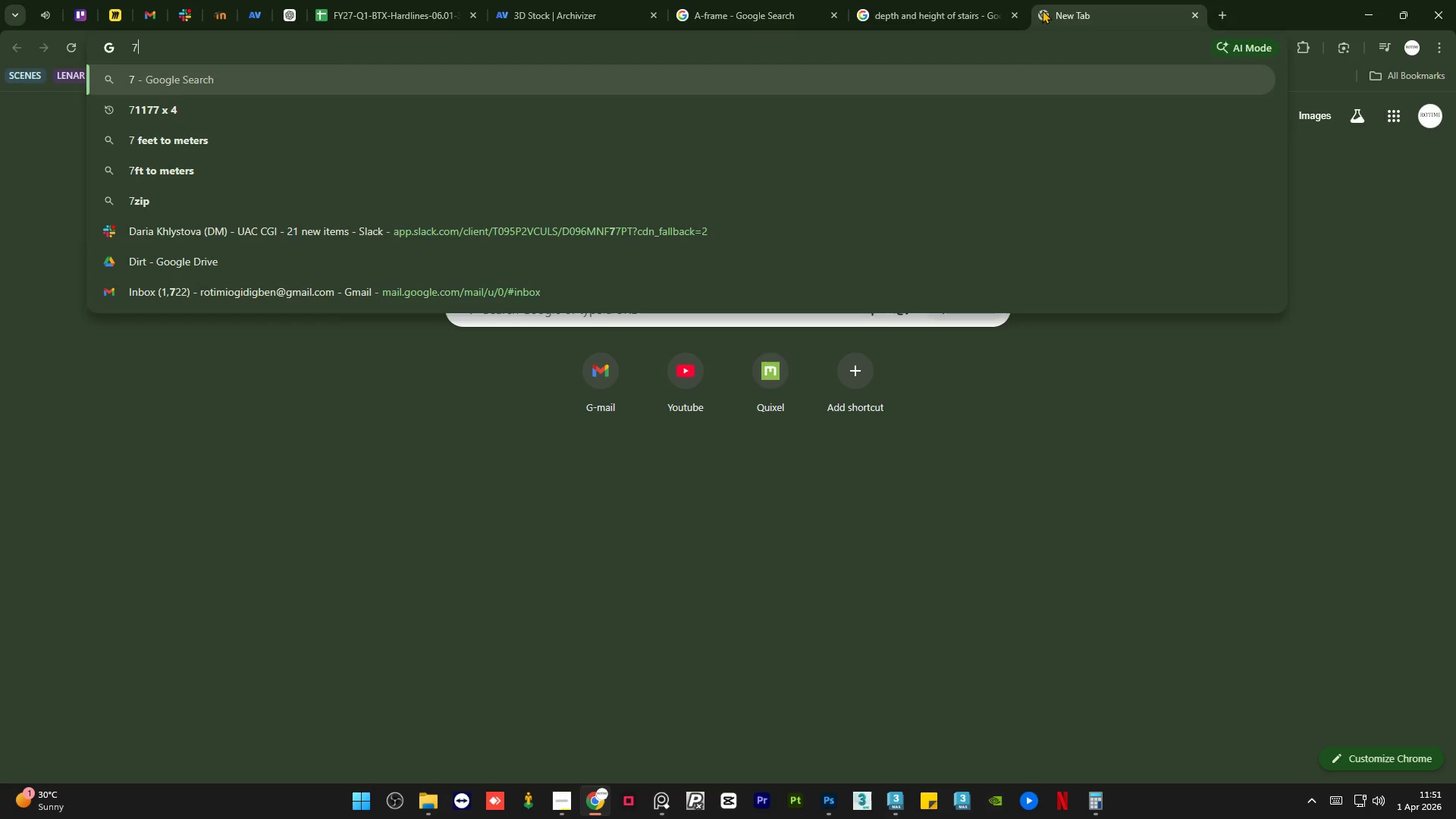 
key(Space)
 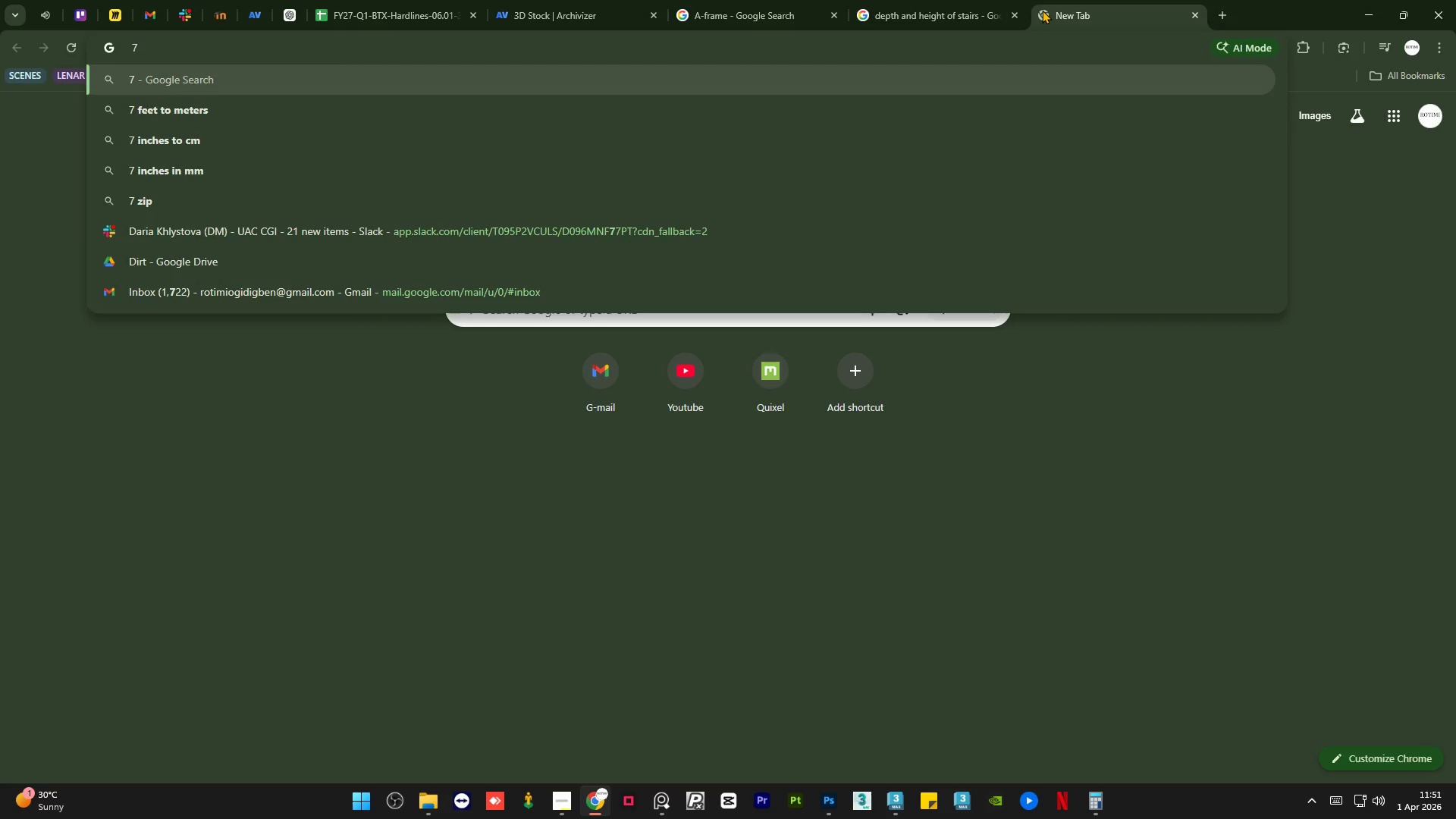 
key(3)
 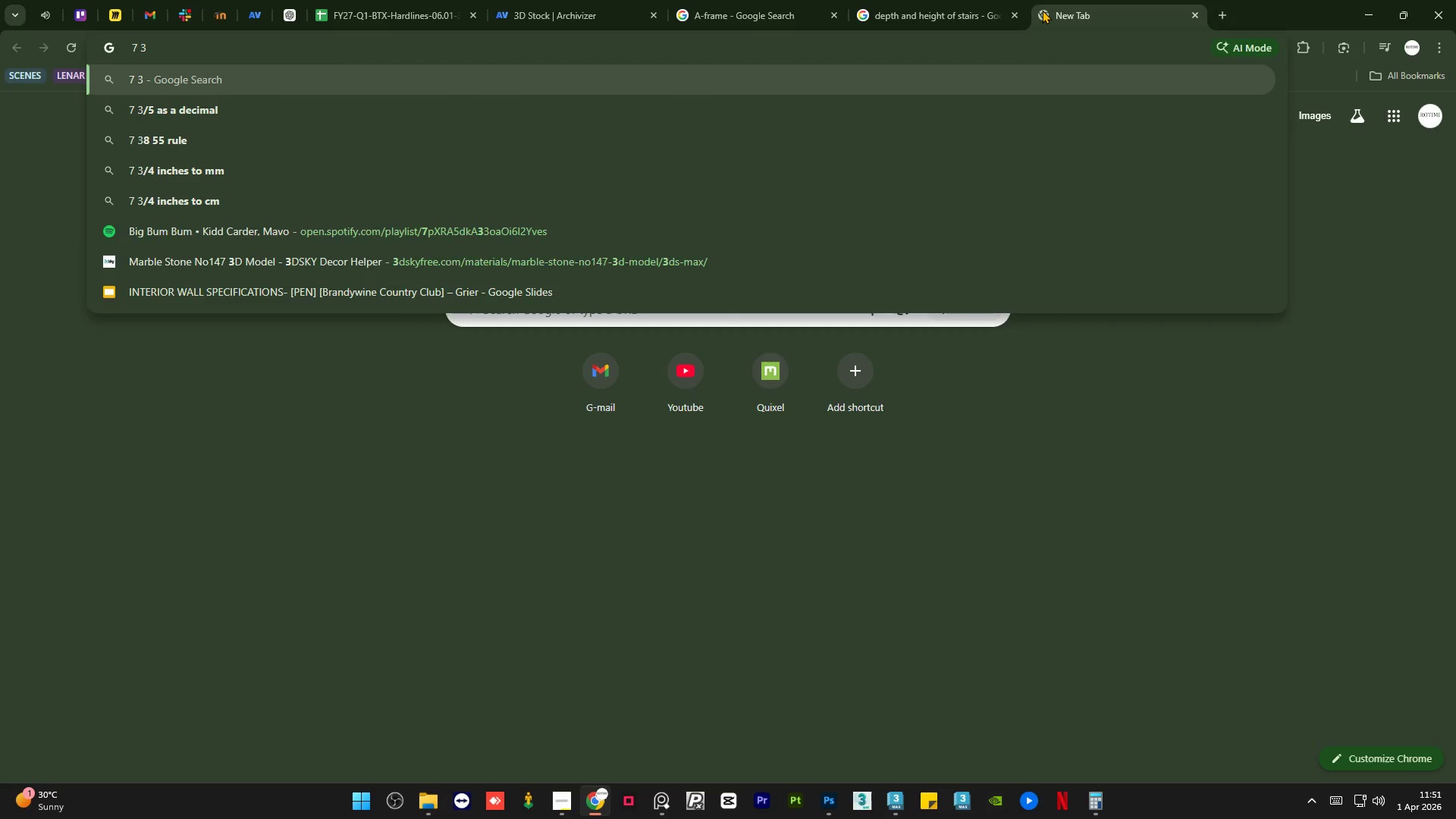 
key(Slash)
 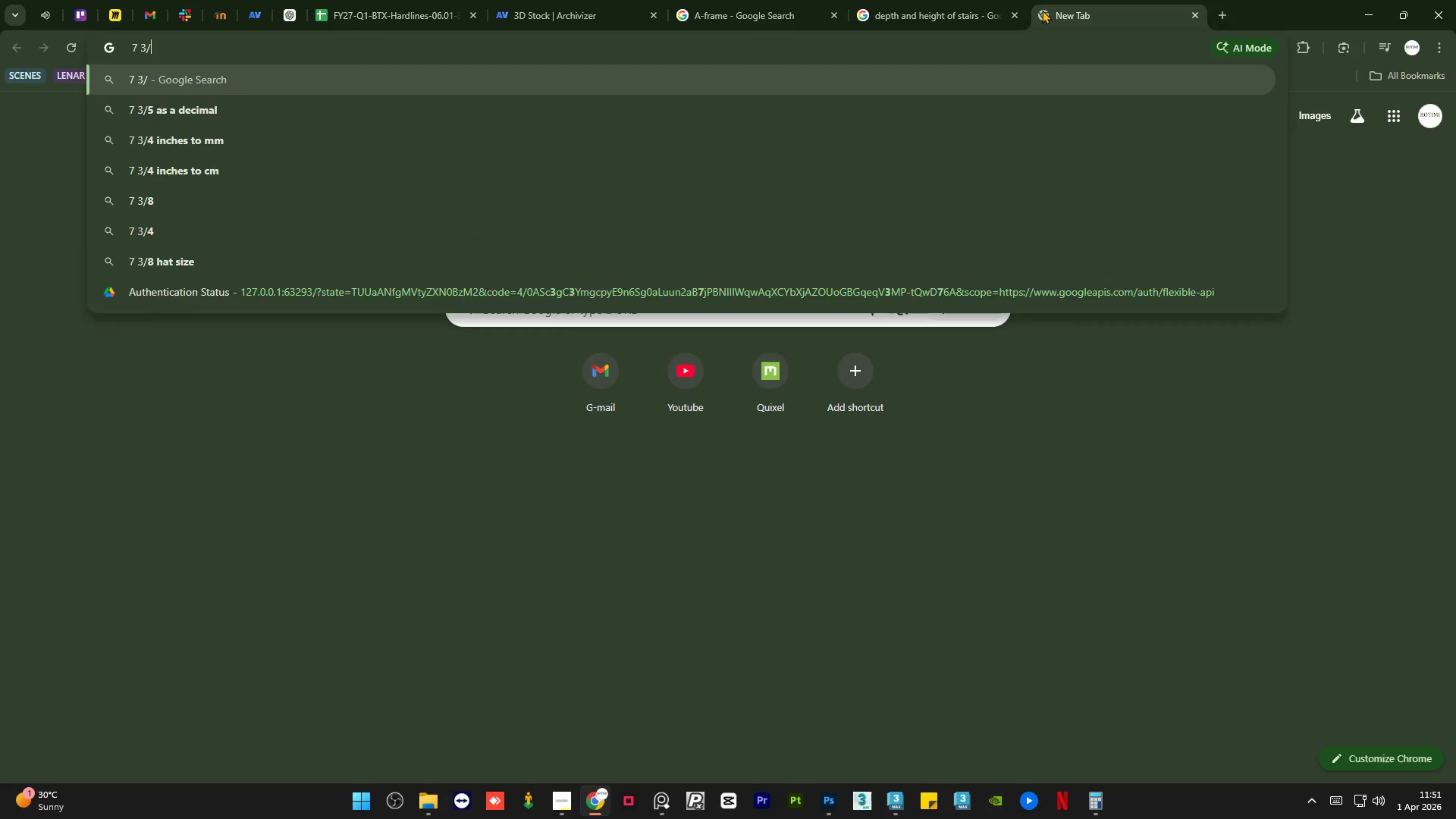 
key(4)
 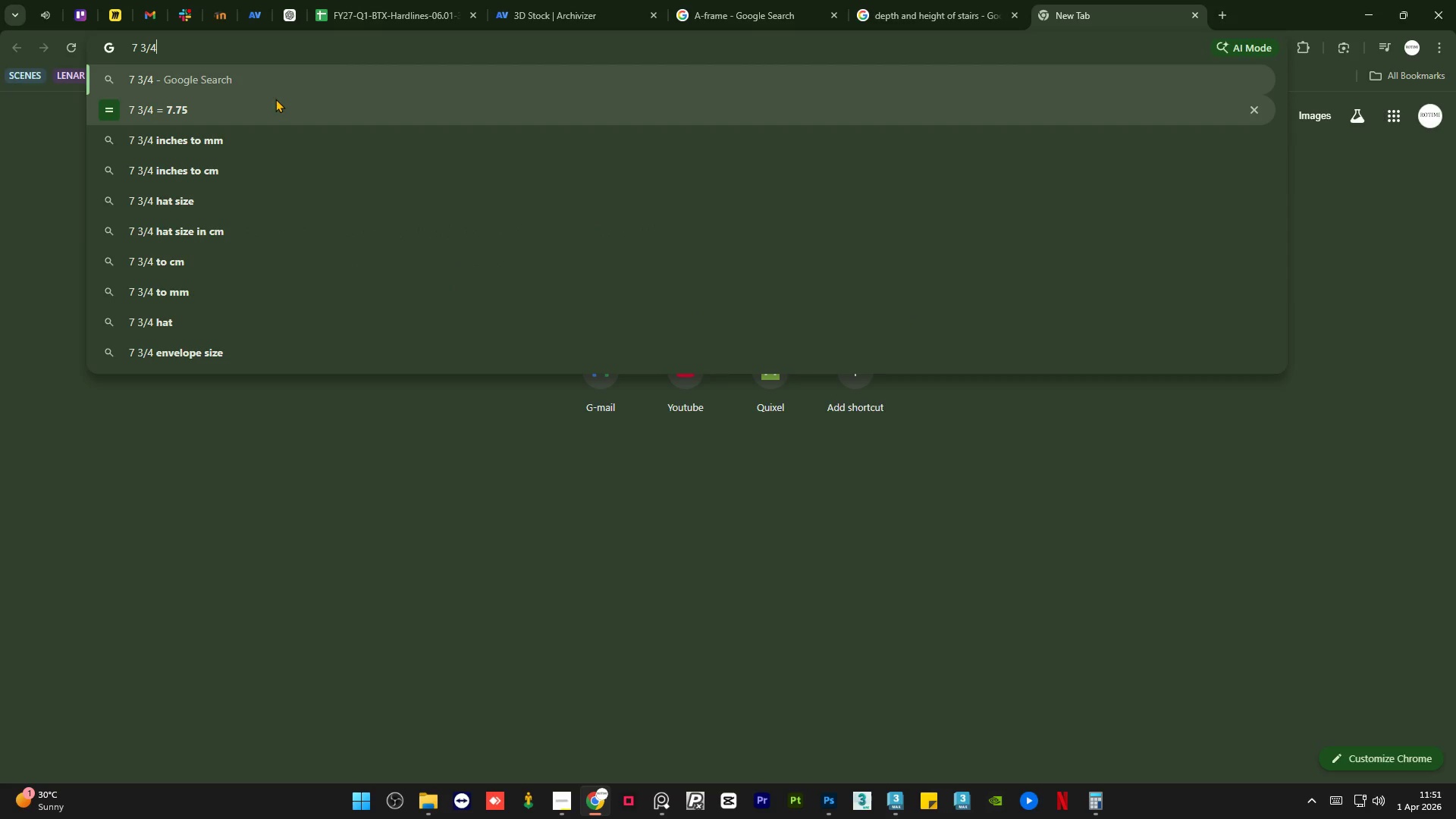 
left_click([275, 99])
 